 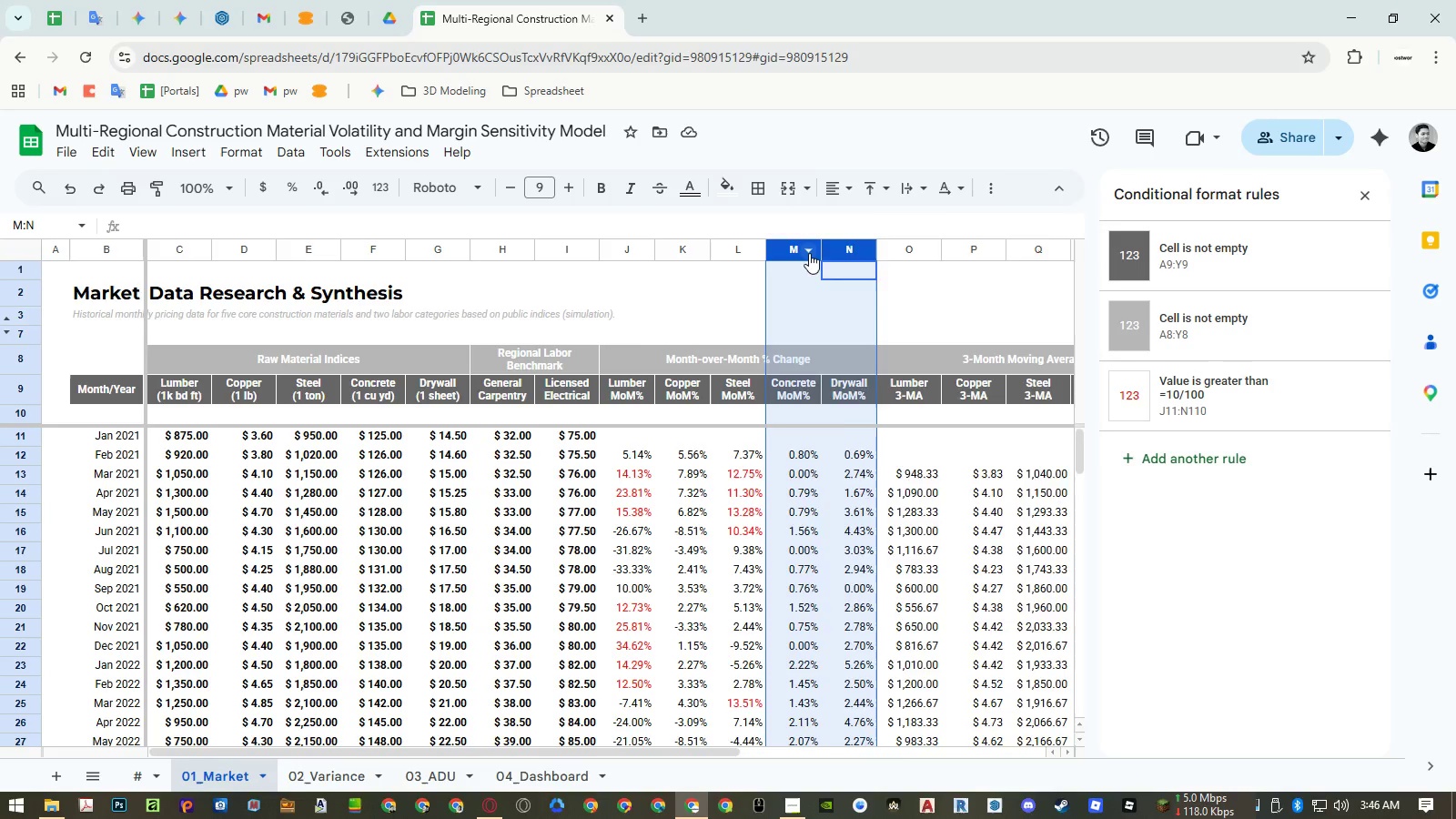 
right_click([809, 253])
 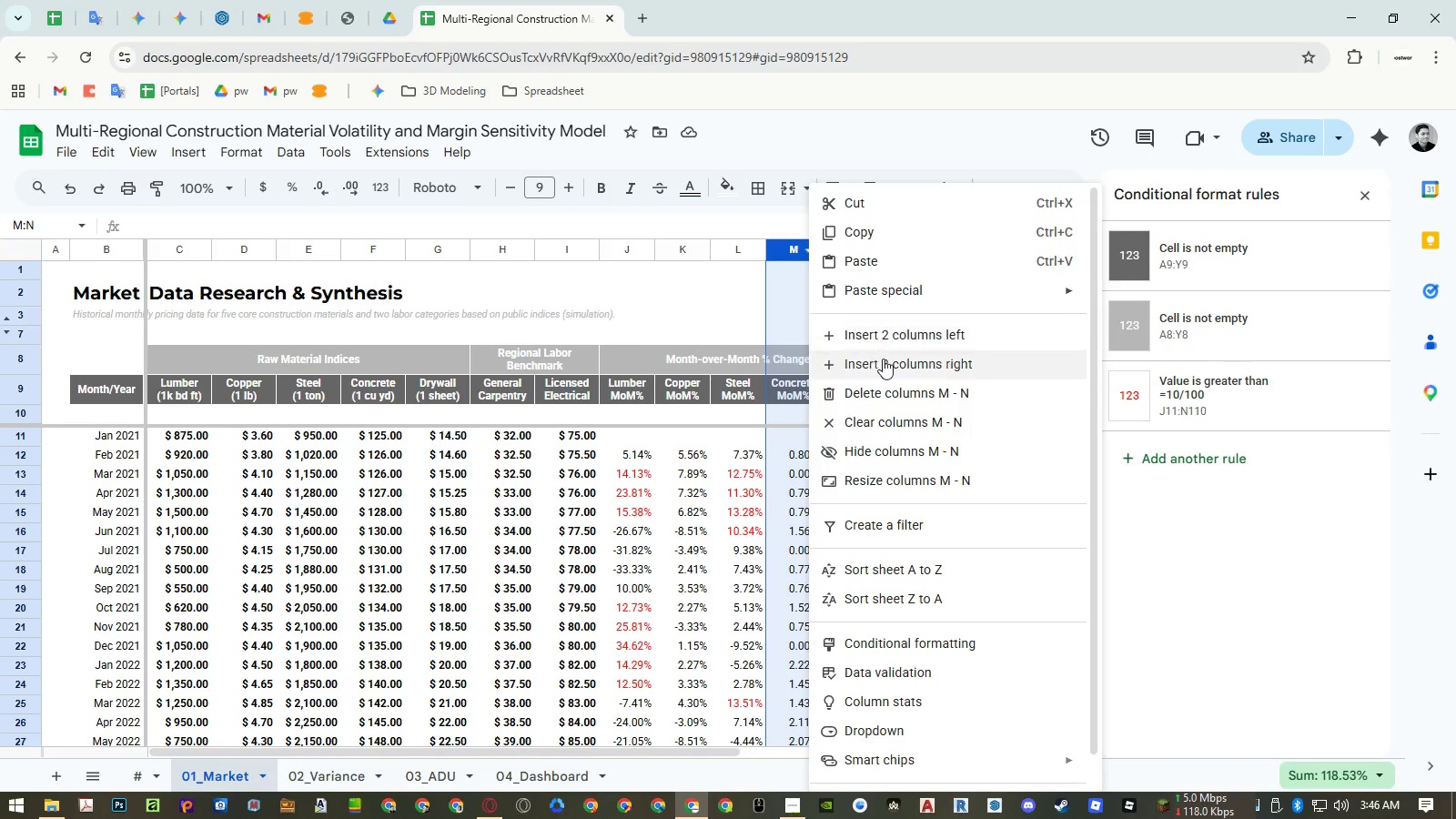 
left_click([884, 361])
 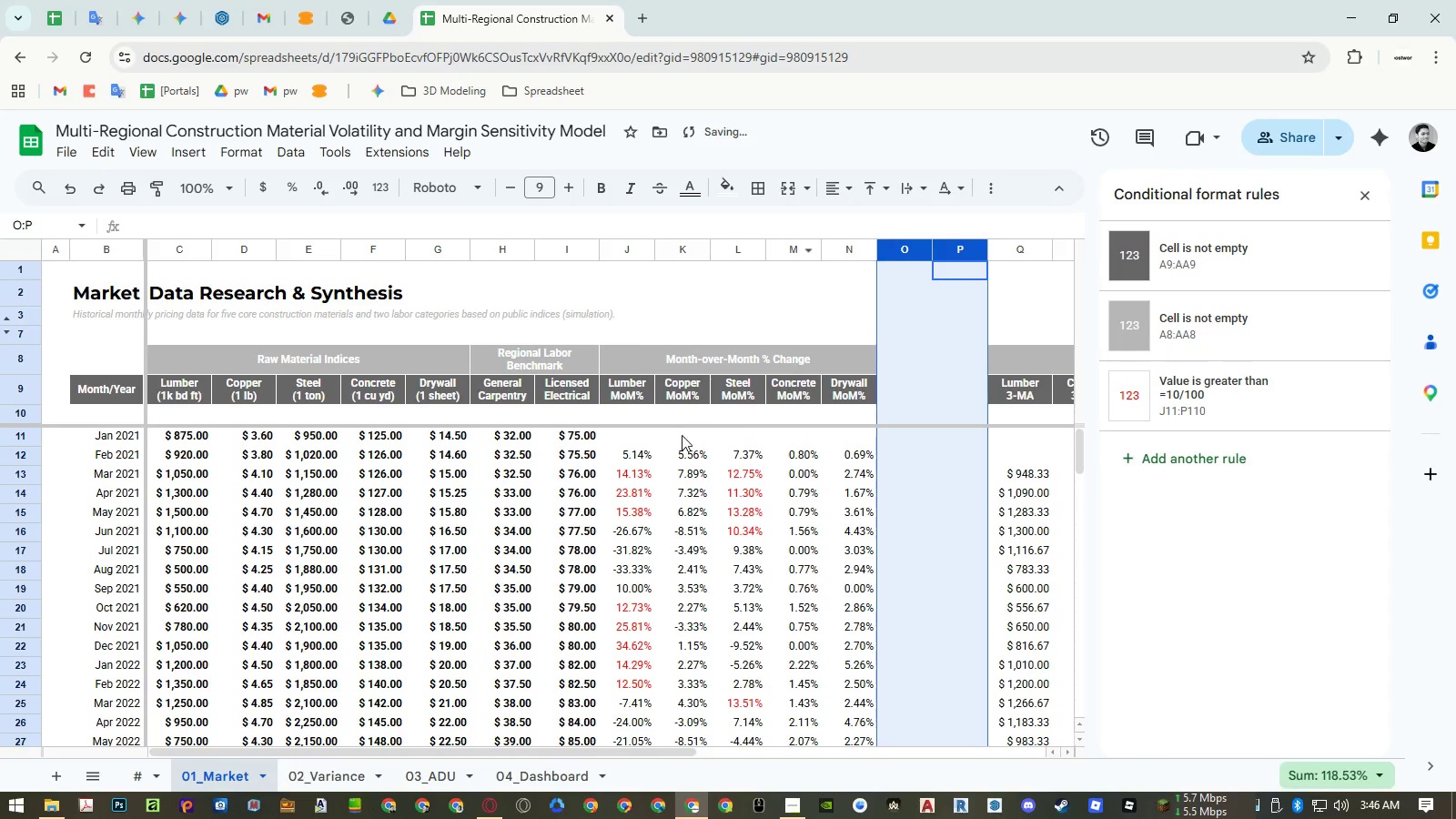 
hold_key(key=ShiftLeft, duration=0.52)
scroll: coordinate [706, 435], scroll_direction: down, amount: 6.0
 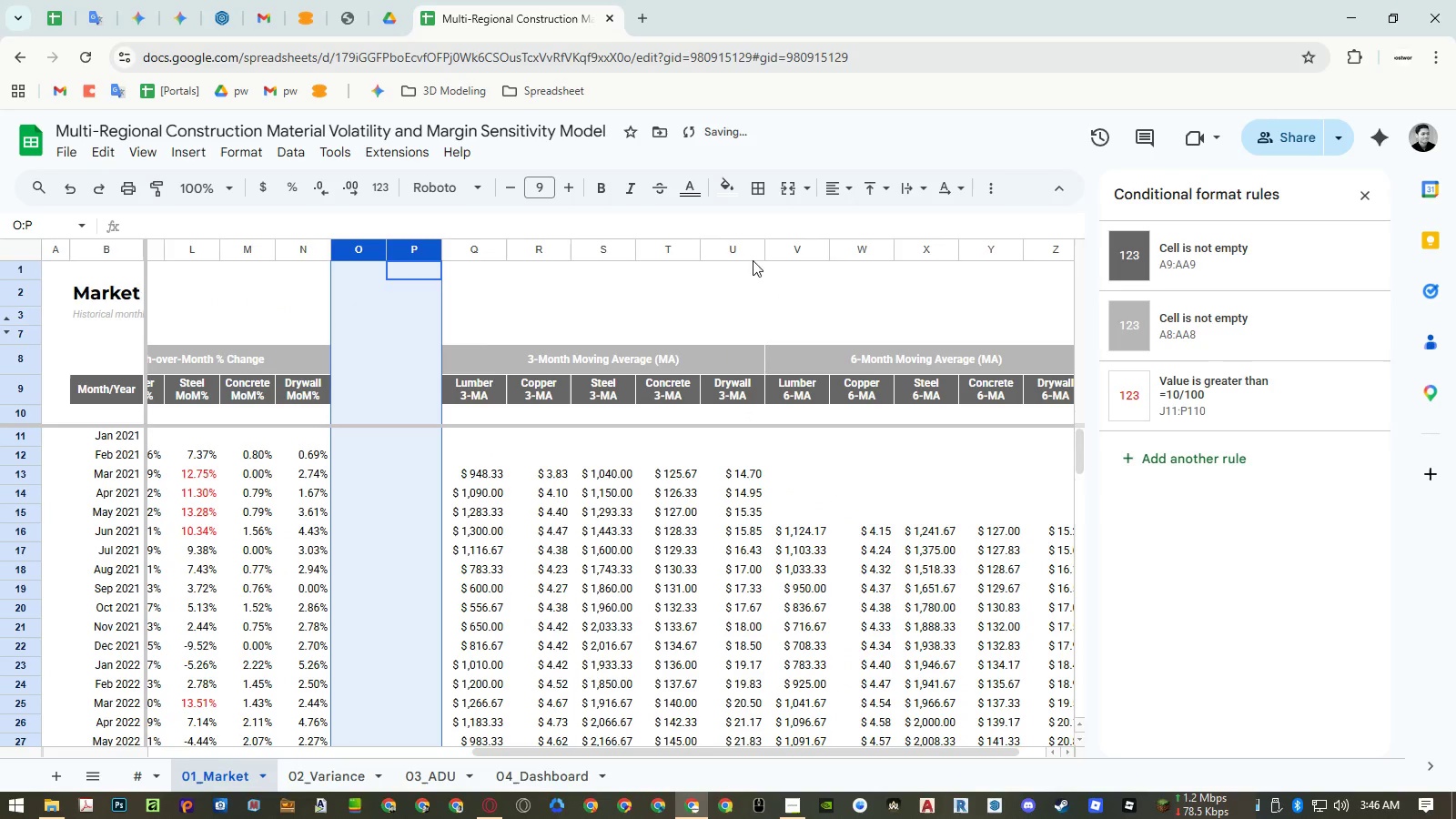 
left_click_drag(start_coordinate=[727, 248], to_coordinate=[682, 250])
 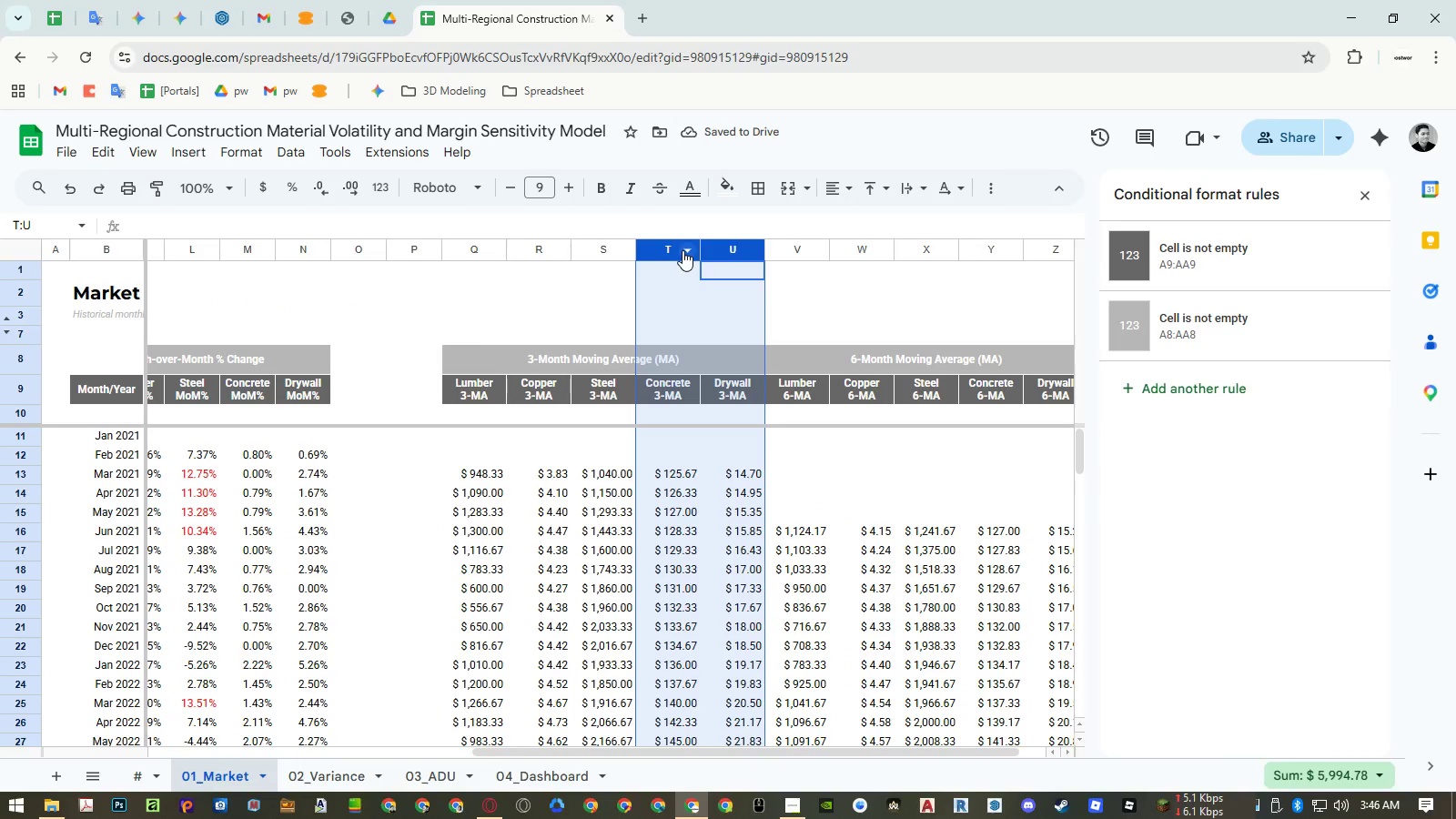 
right_click([682, 250])
 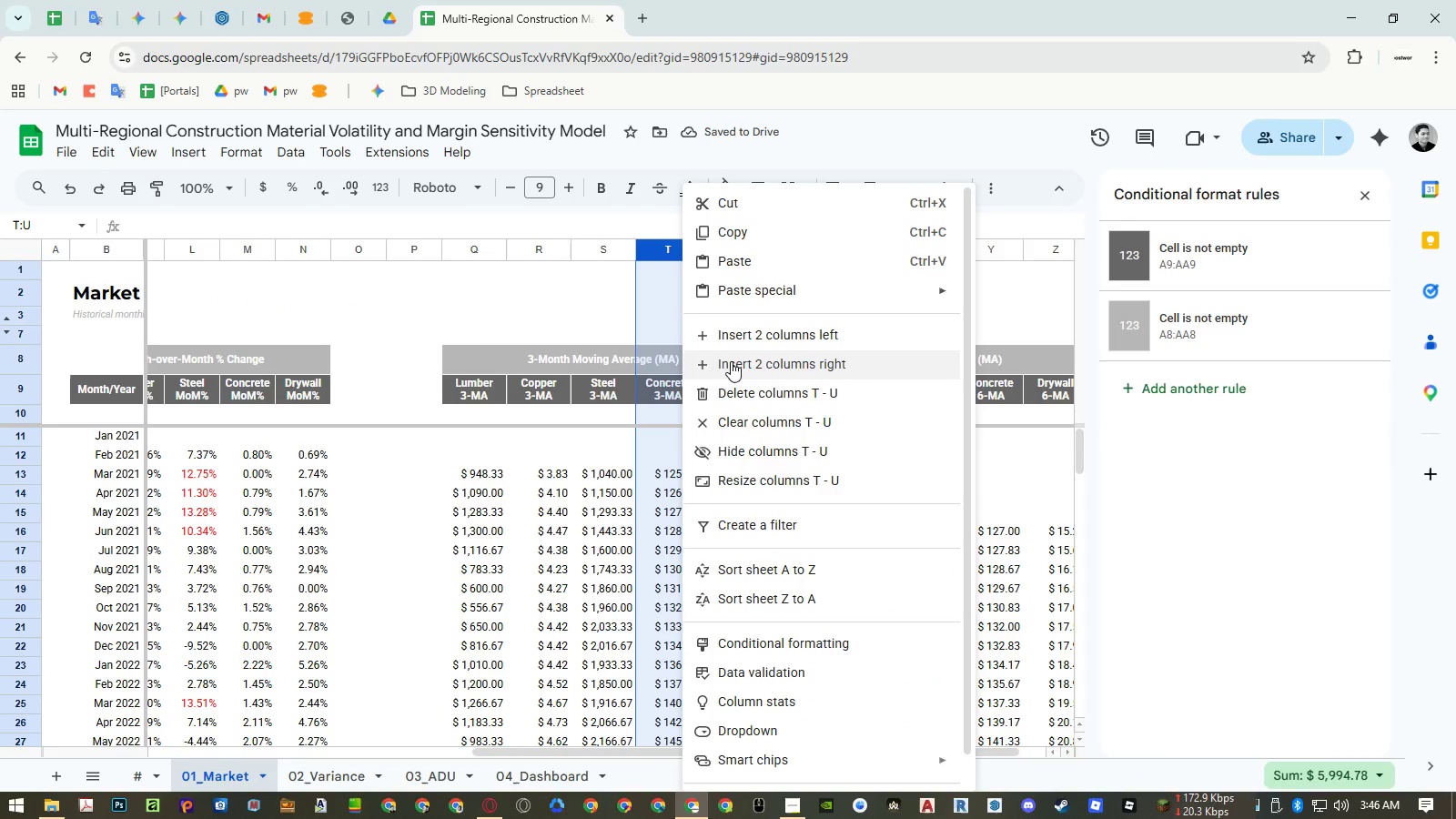 
left_click([732, 365])
 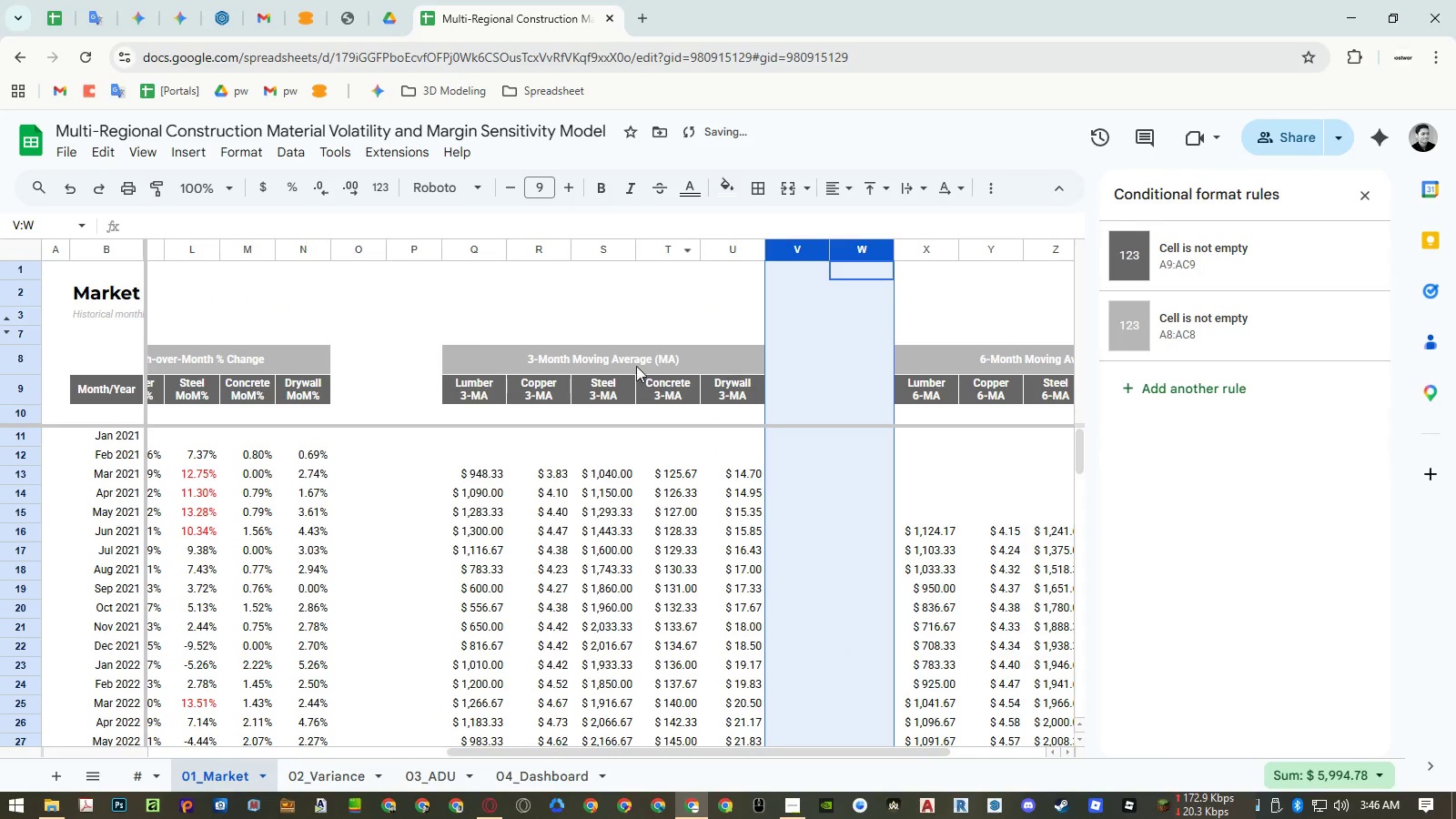 
hold_key(key=ShiftLeft, duration=0.52)
scroll: coordinate [636, 376], scroll_direction: down, amount: 6.0
 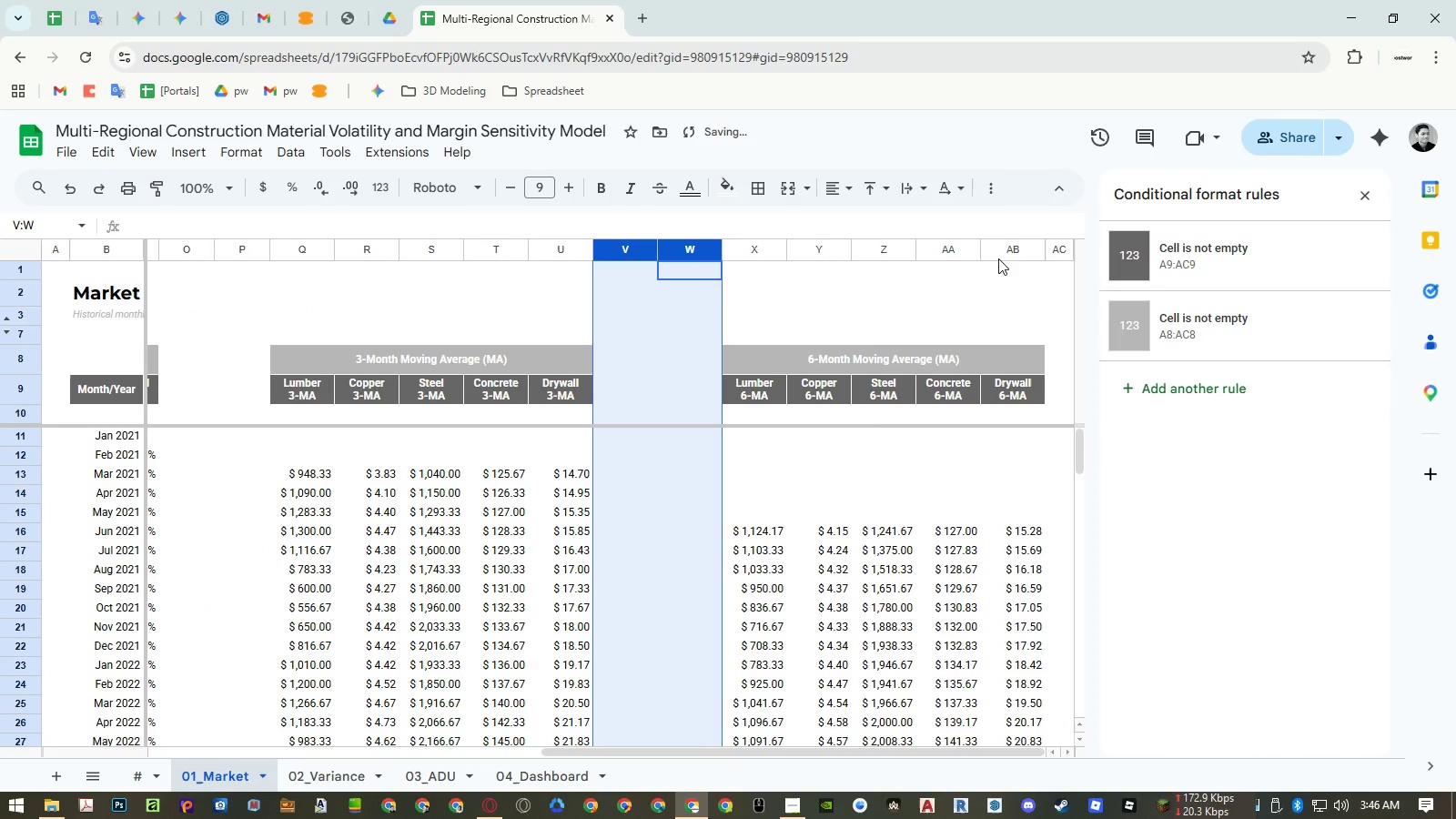 
left_click_drag(start_coordinate=[1012, 250], to_coordinate=[974, 251])
 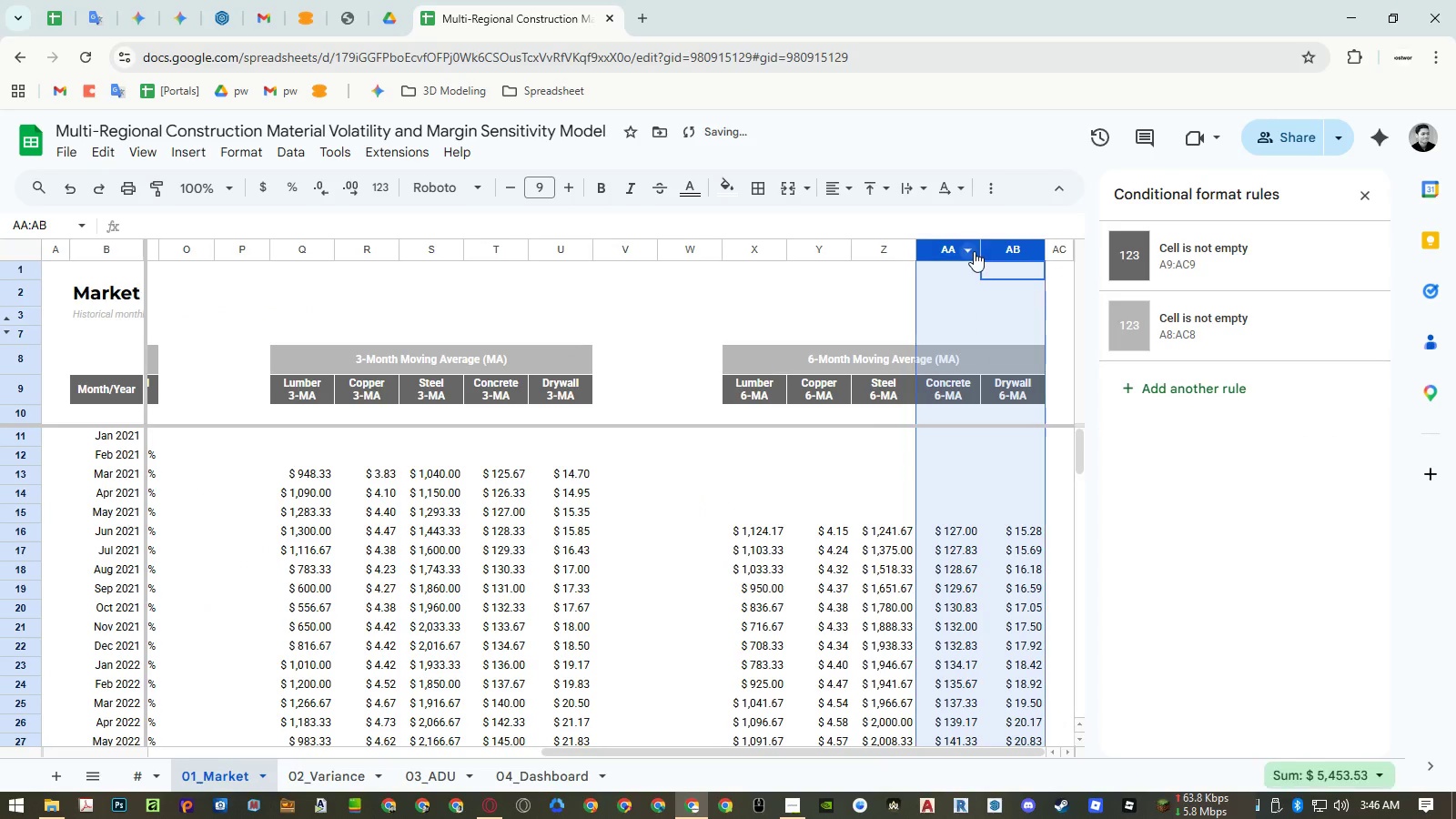 
right_click([974, 251])
 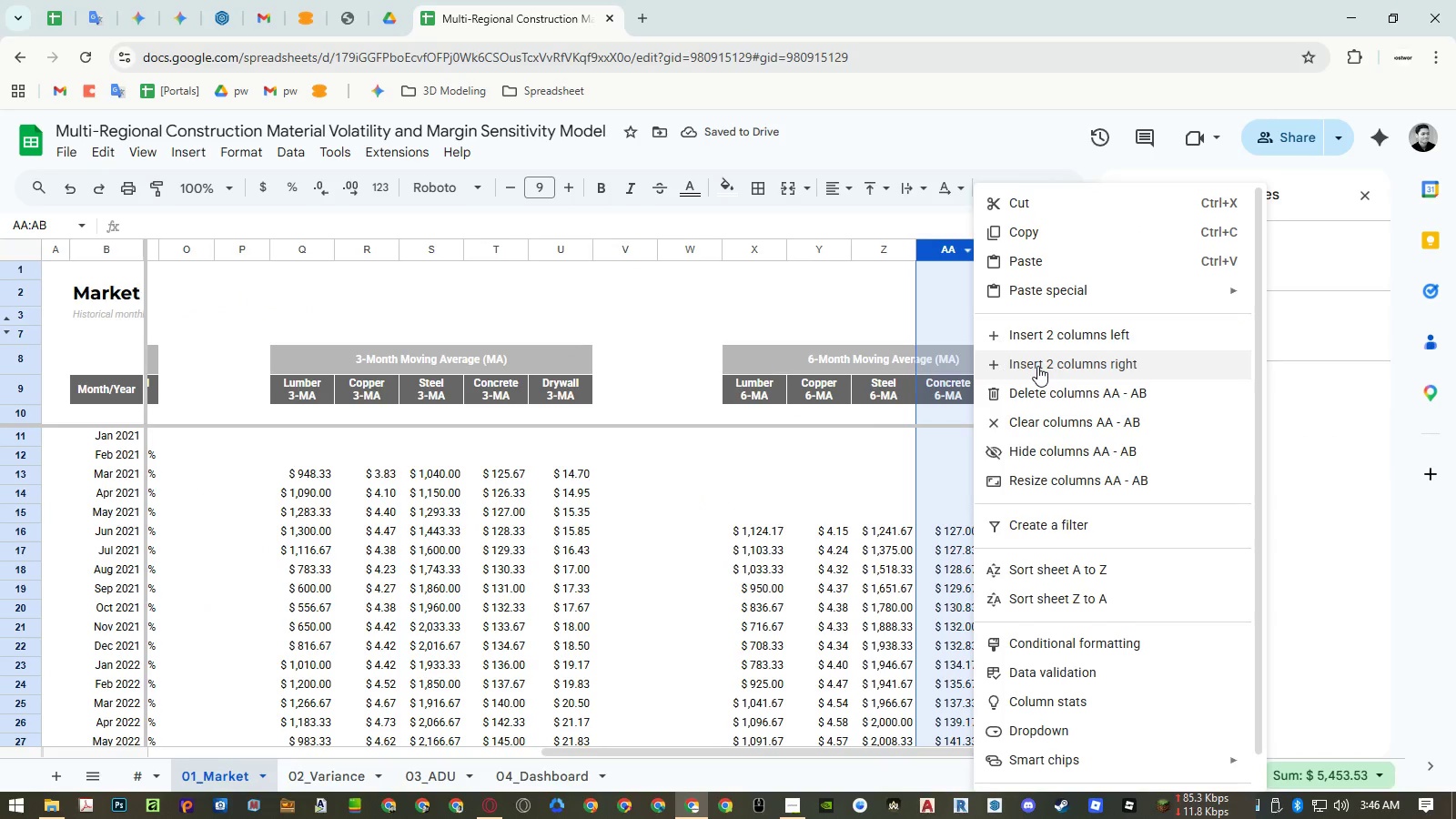 
left_click([1037, 366])
 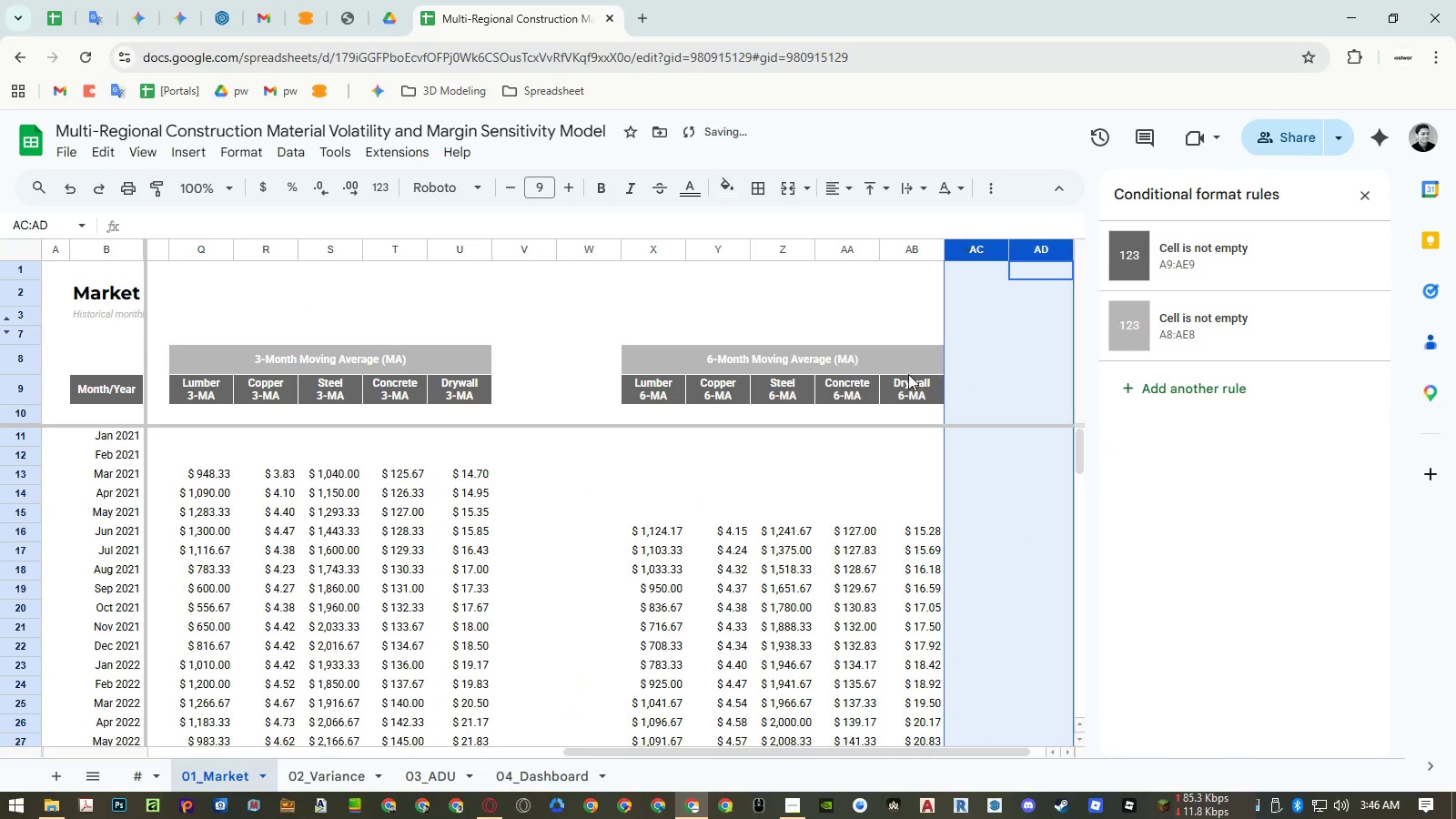 
hold_key(key=ShiftLeft, duration=0.75)
scroll: coordinate [924, 382], scroll_direction: up, amount: 11.0
 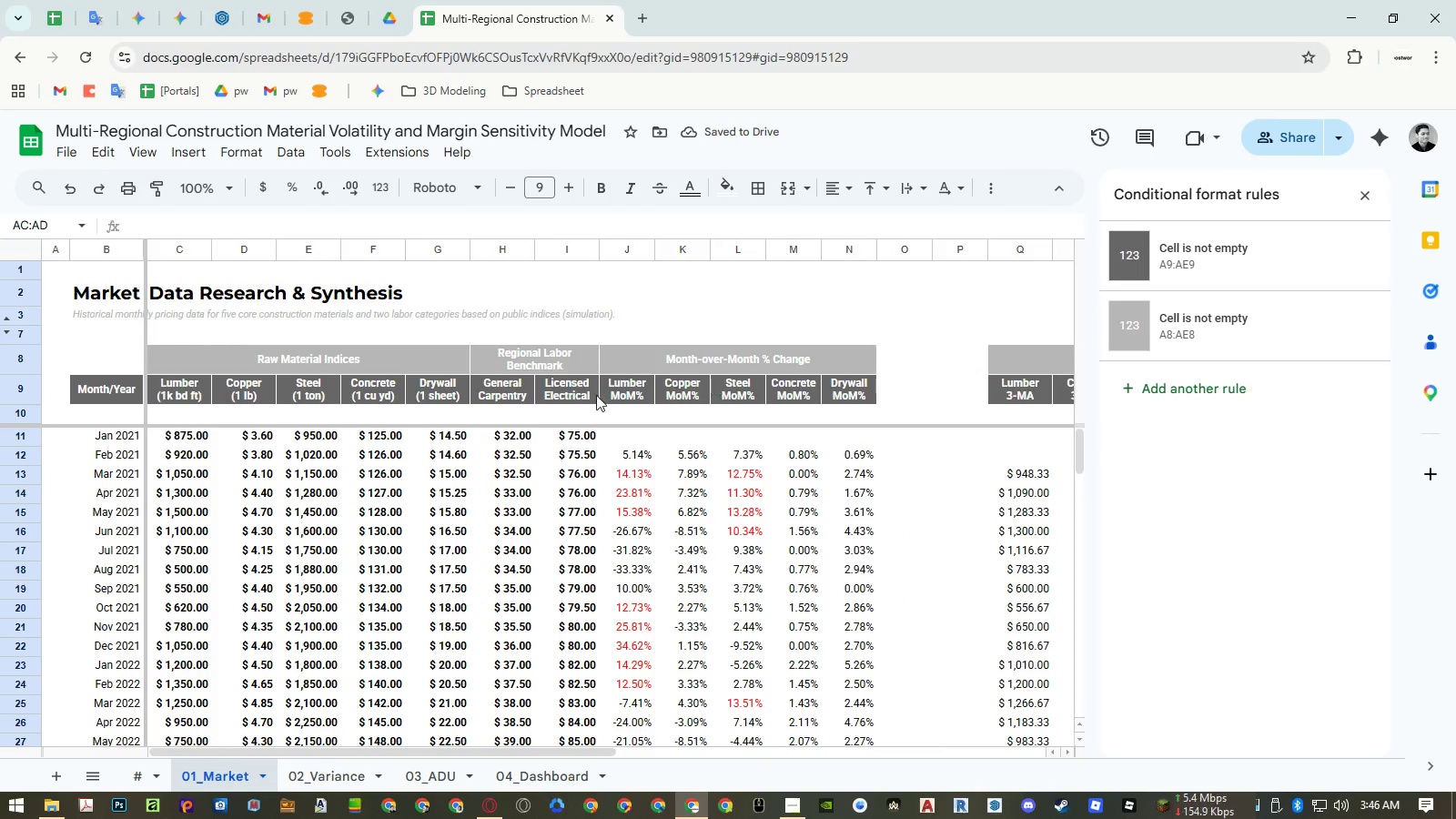 
left_click_drag(start_coordinate=[519, 389], to_coordinate=[541, 387])
 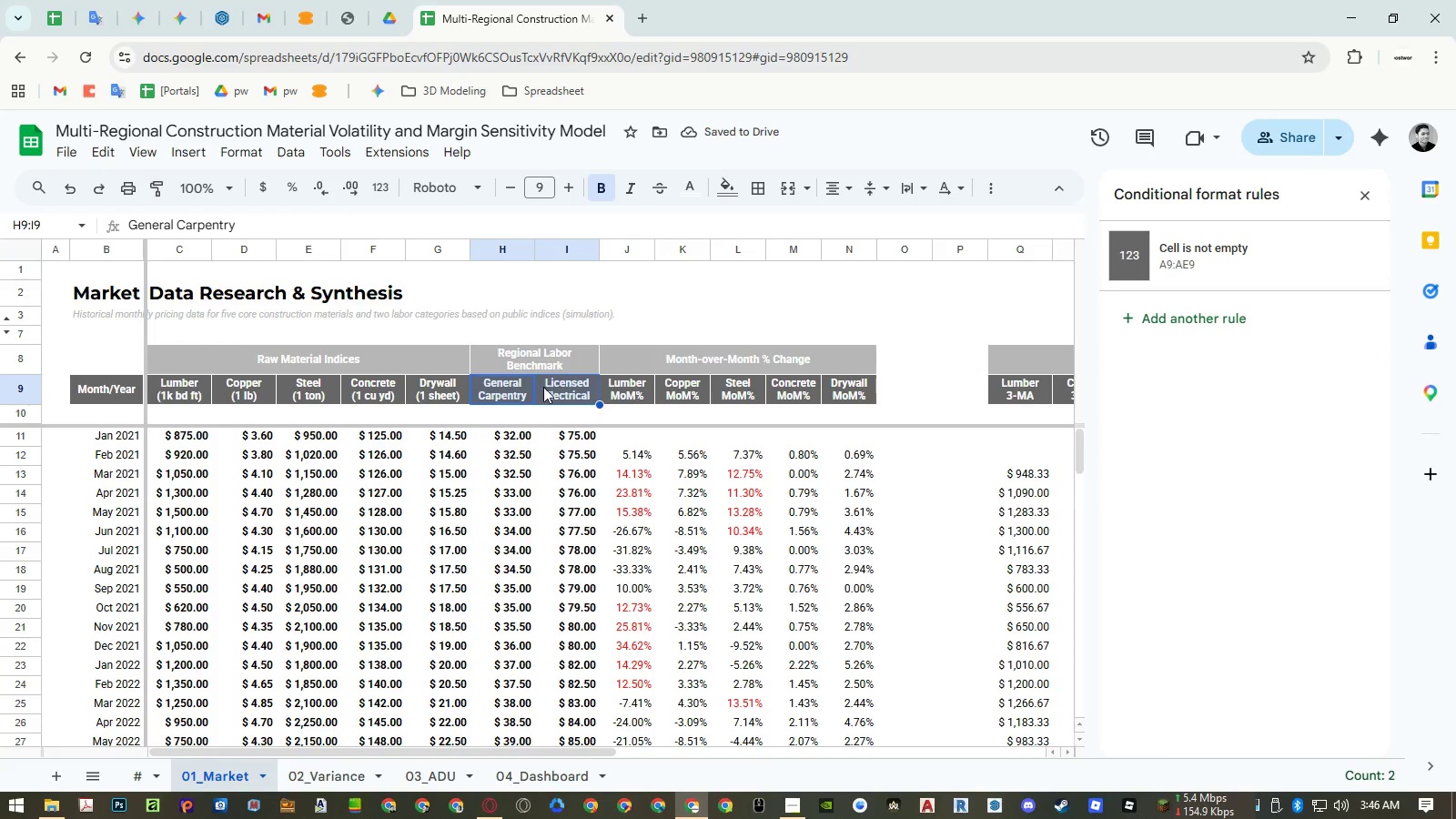 
key(Control+ControlLeft)
 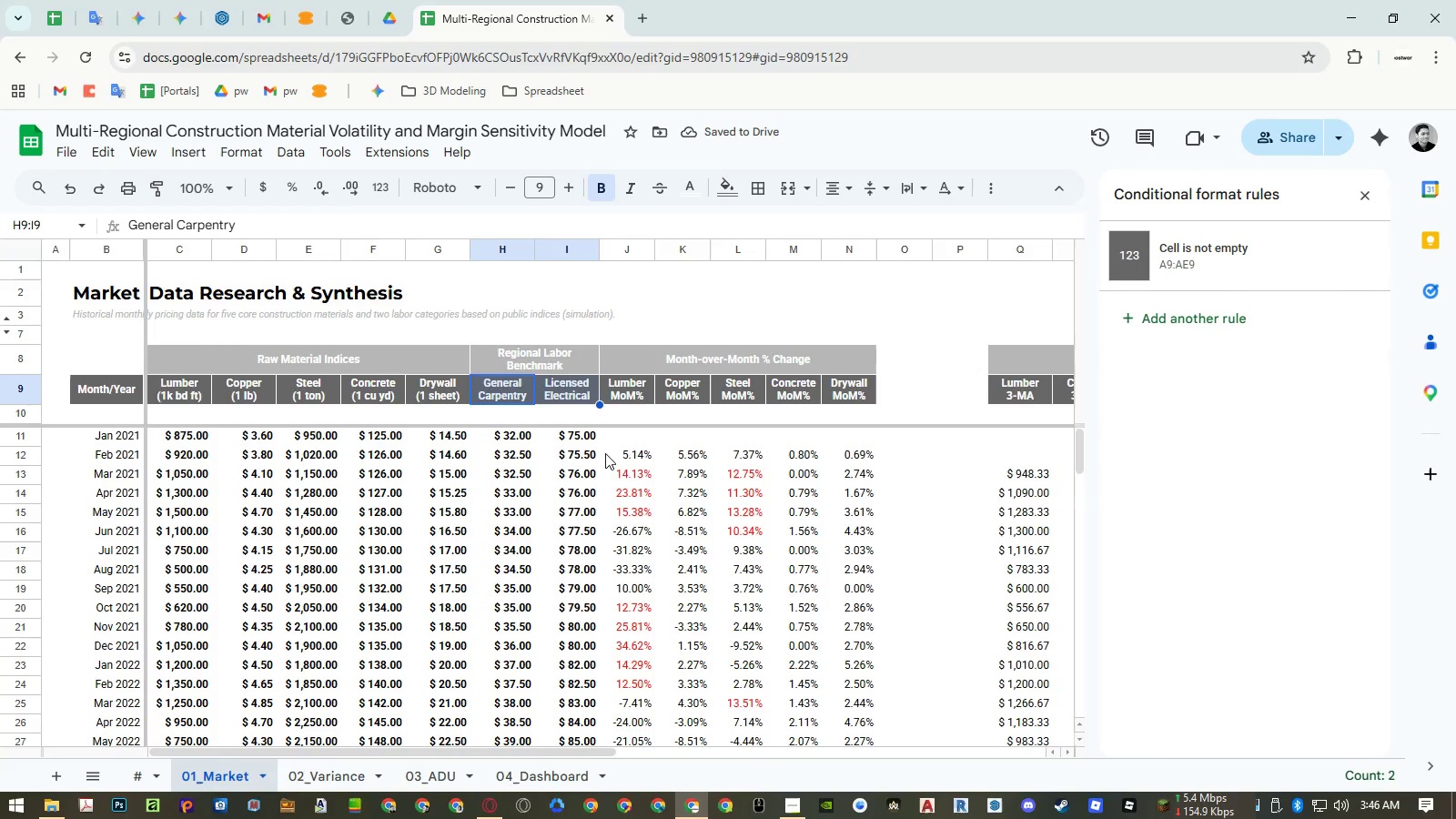 
key(Control+C)
 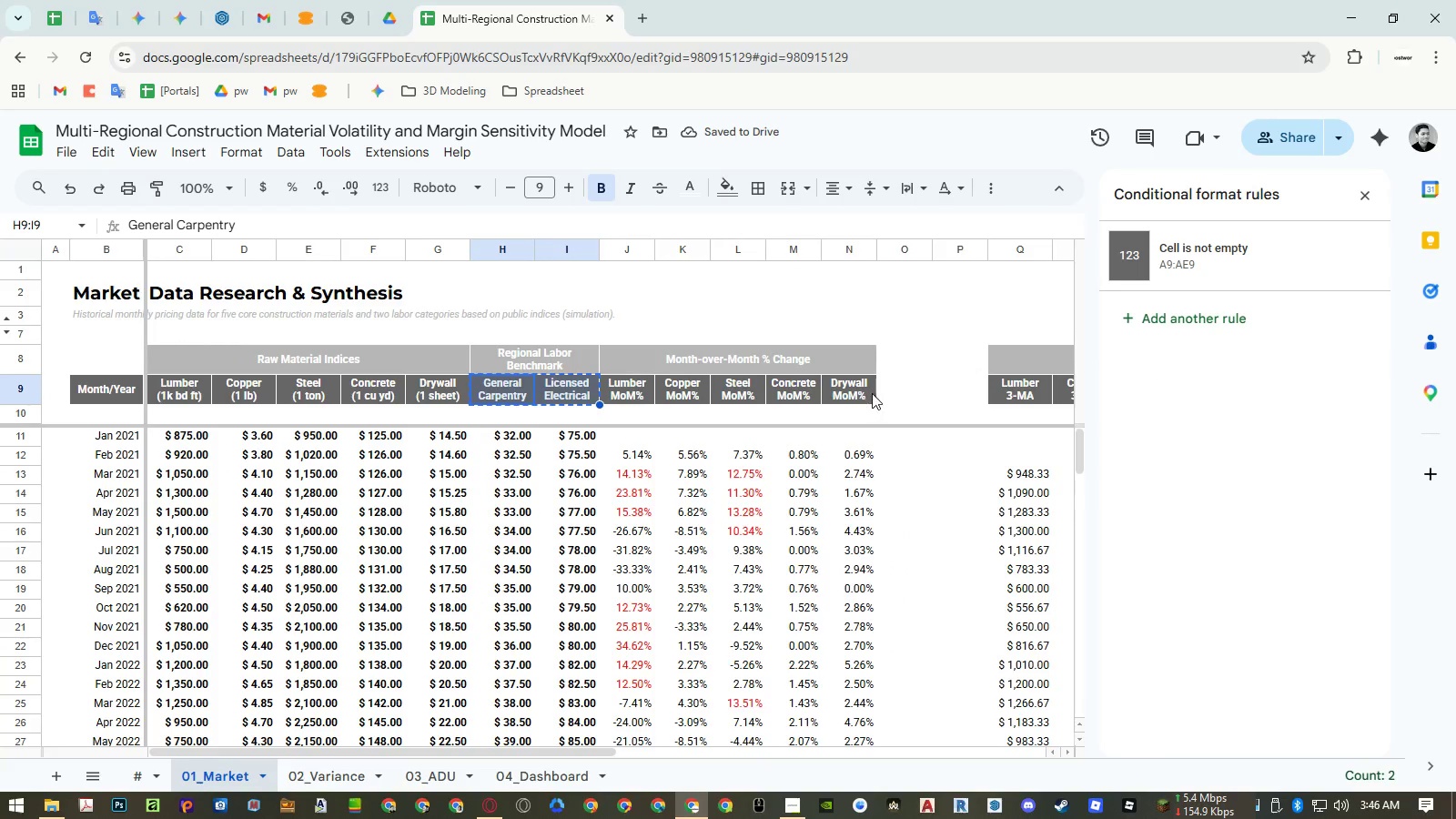 
left_click([890, 392])
 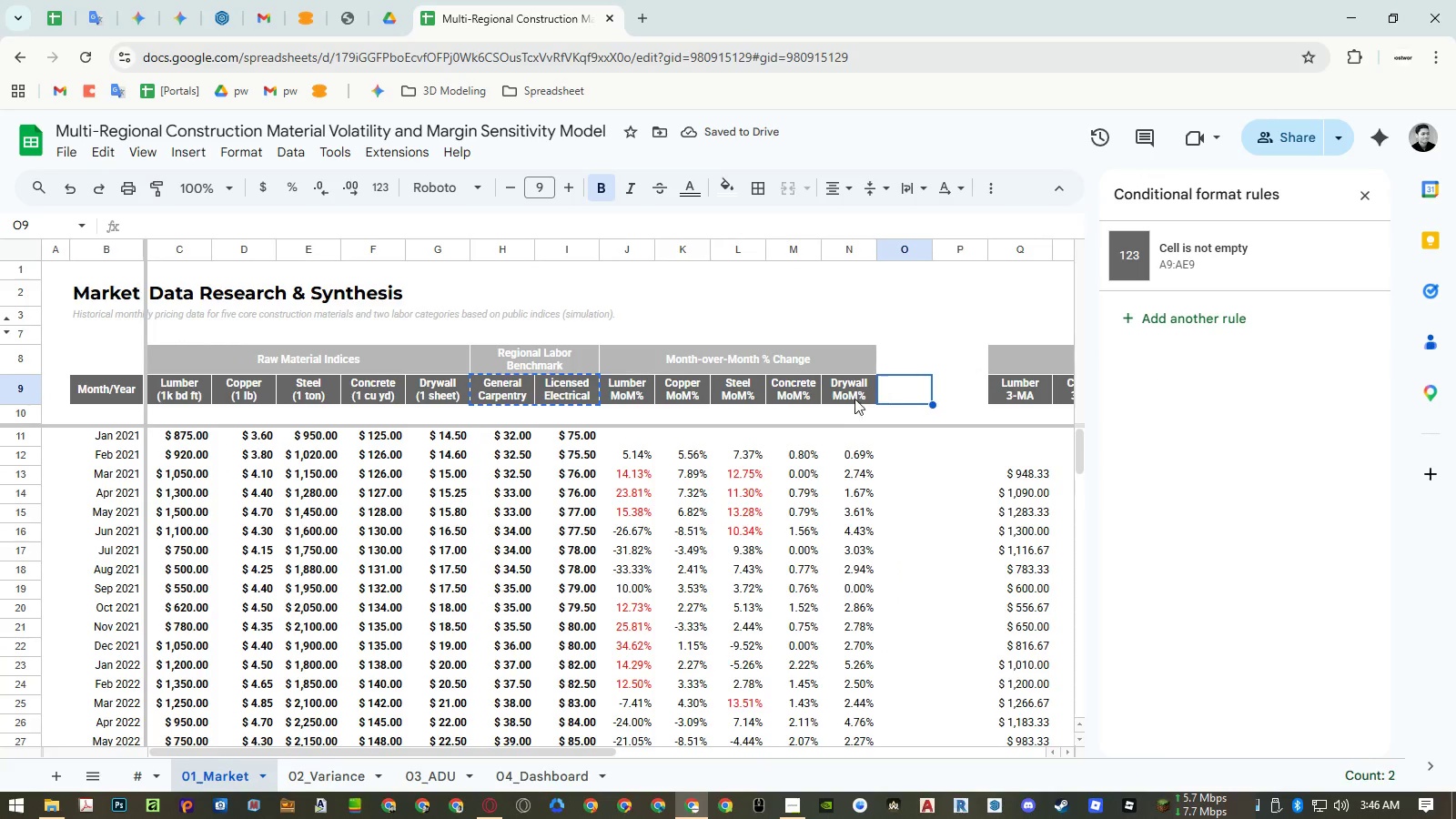 
key(Control+ControlLeft)
 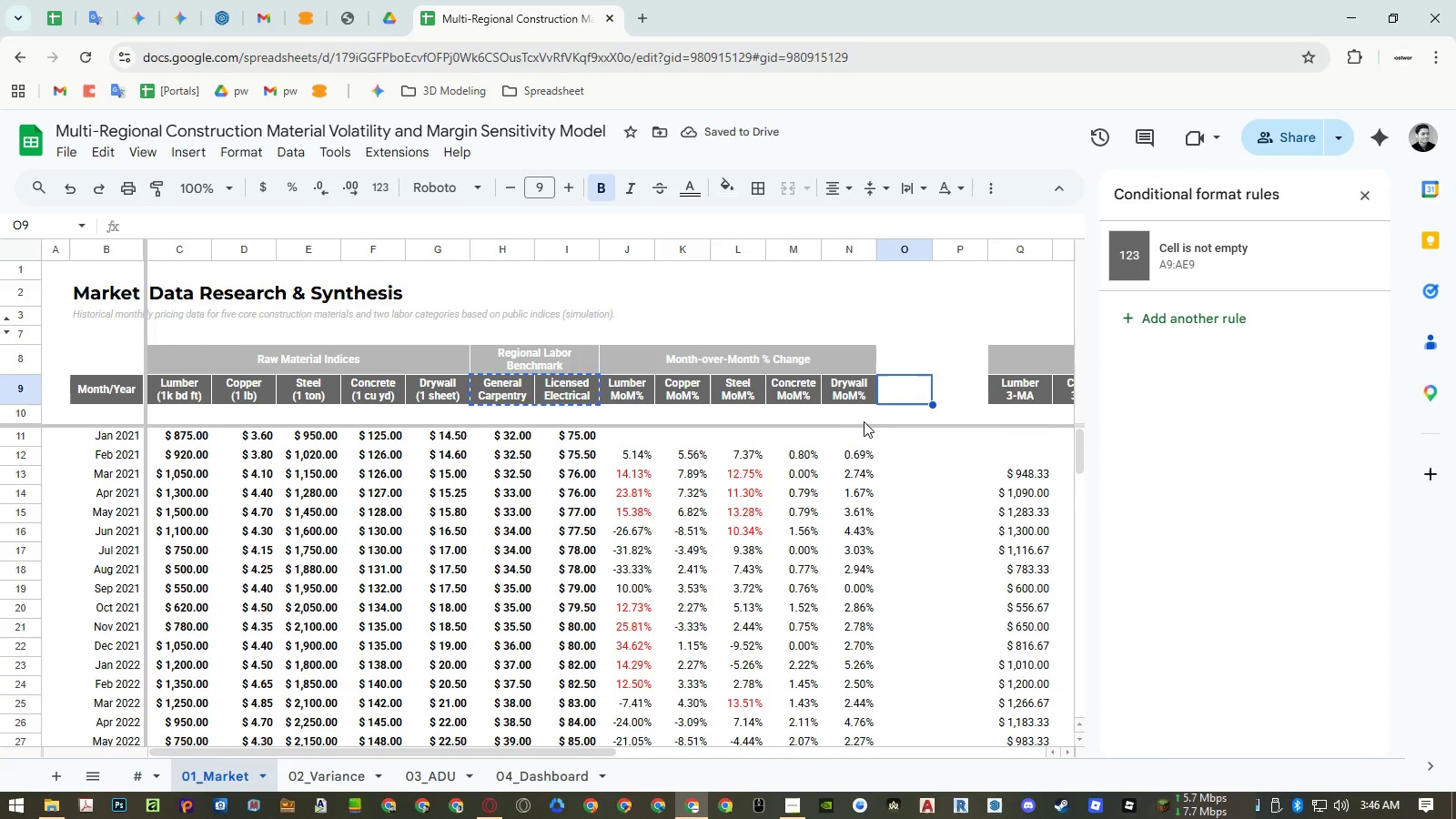 
key(Control+Shift+ShiftLeft)
 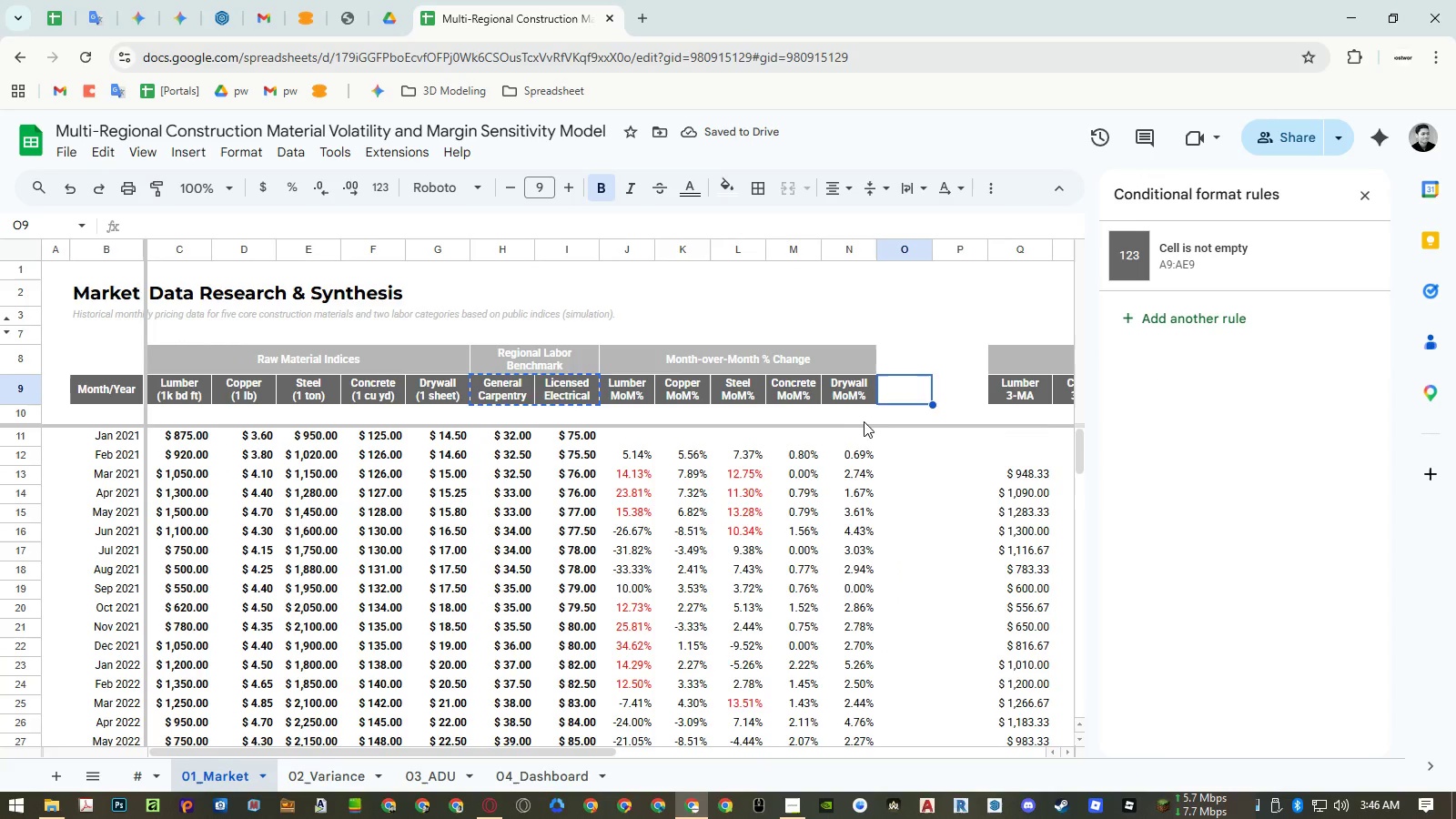 
key(Control+Shift+V)
 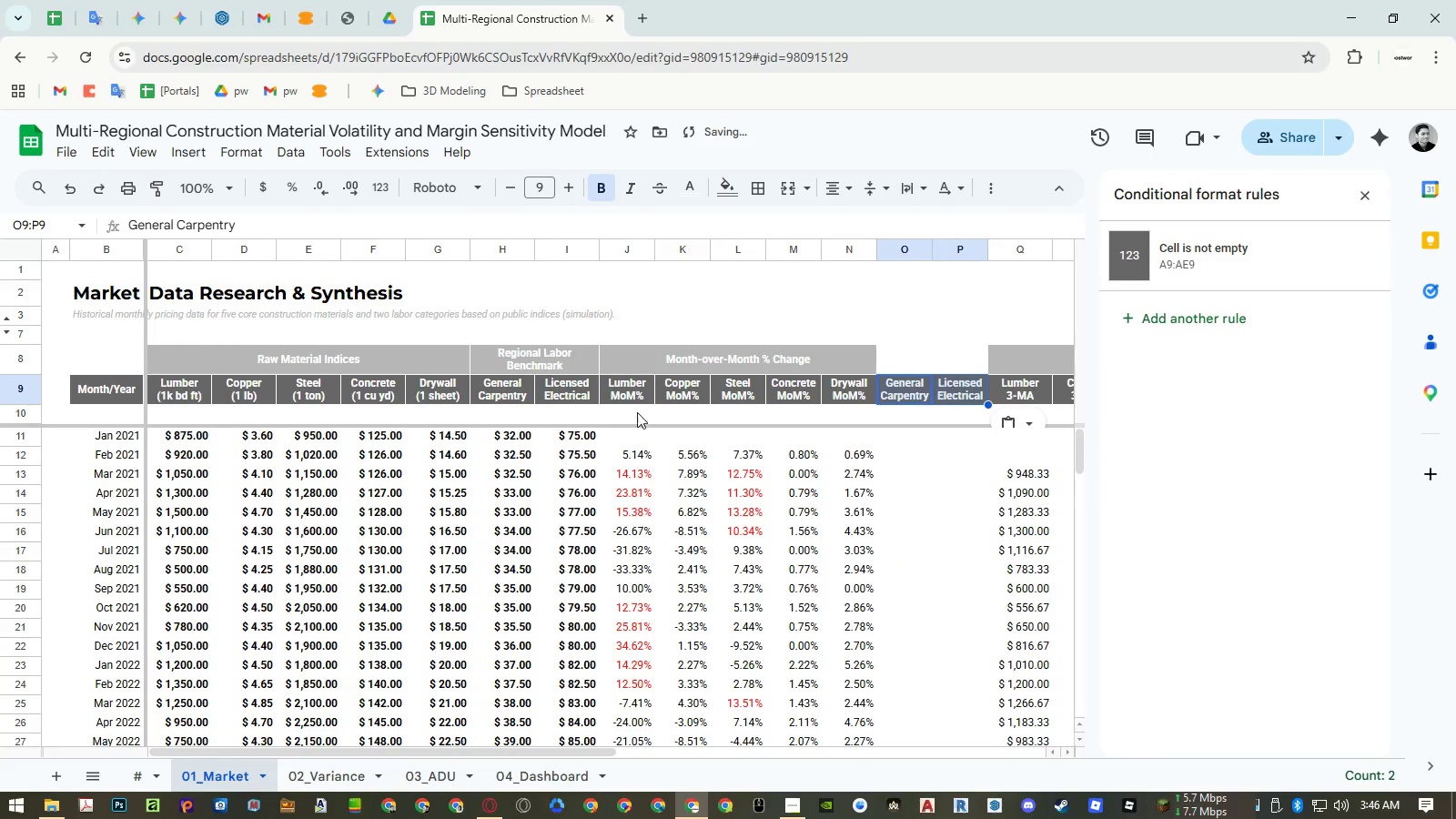 
scroll: coordinate [496, 409], scroll_direction: down, amount: 6.0
 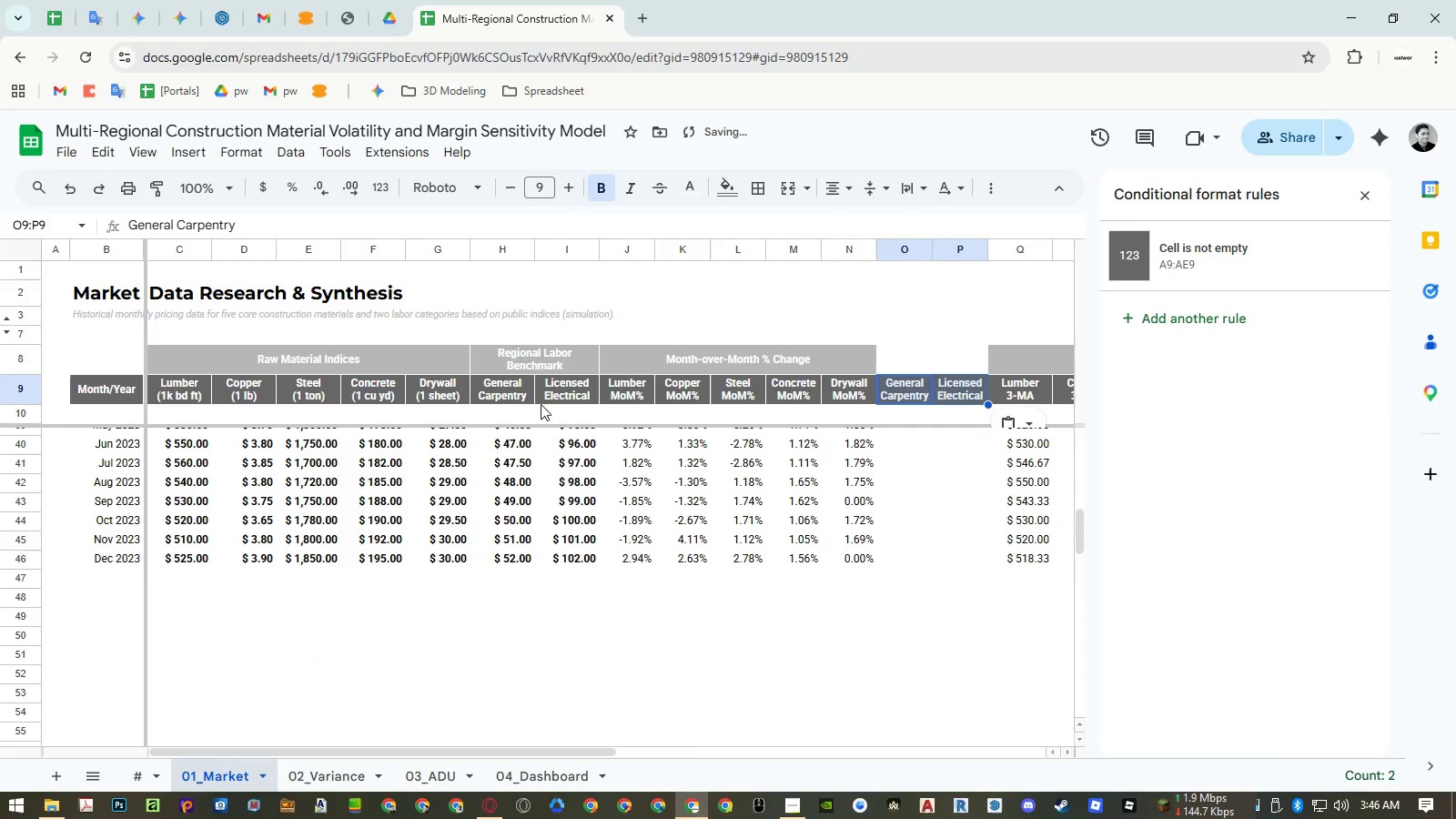 
scroll: coordinate [666, 450], scroll_direction: up, amount: 12.0
 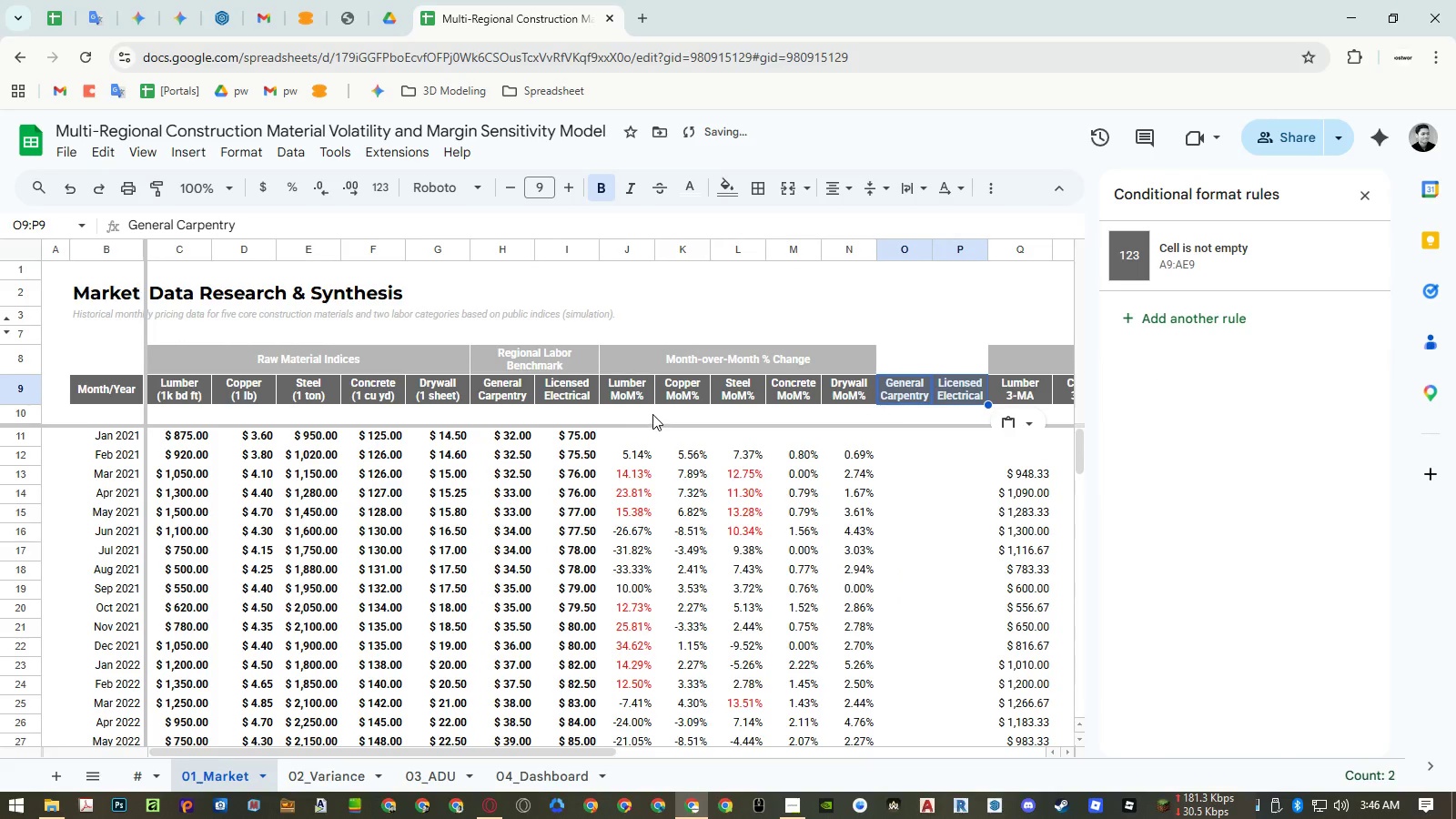 
hold_key(key=ShiftLeft, duration=0.81)
 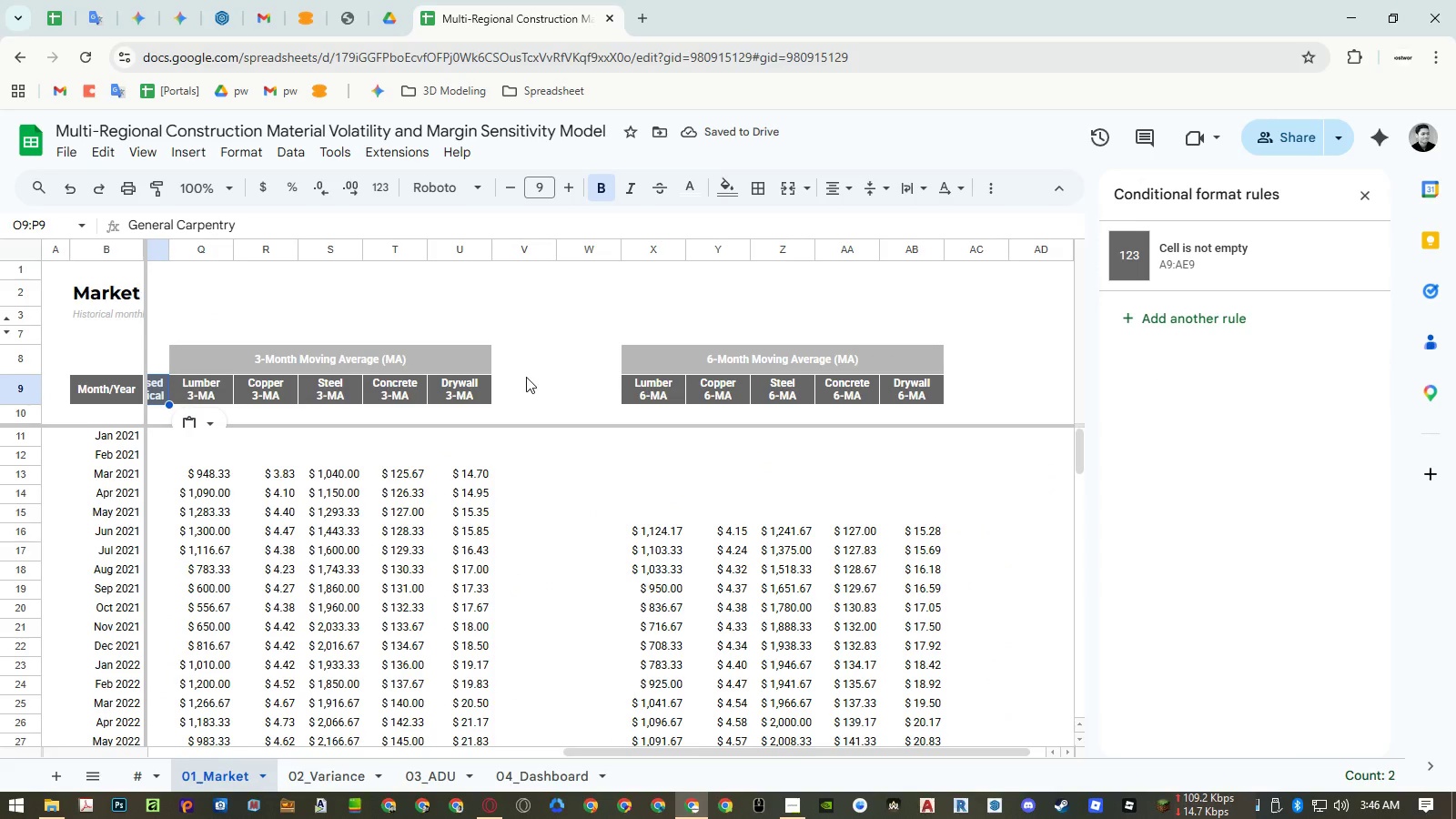 
scroll: coordinate [652, 415], scroll_direction: up, amount: 4.0
 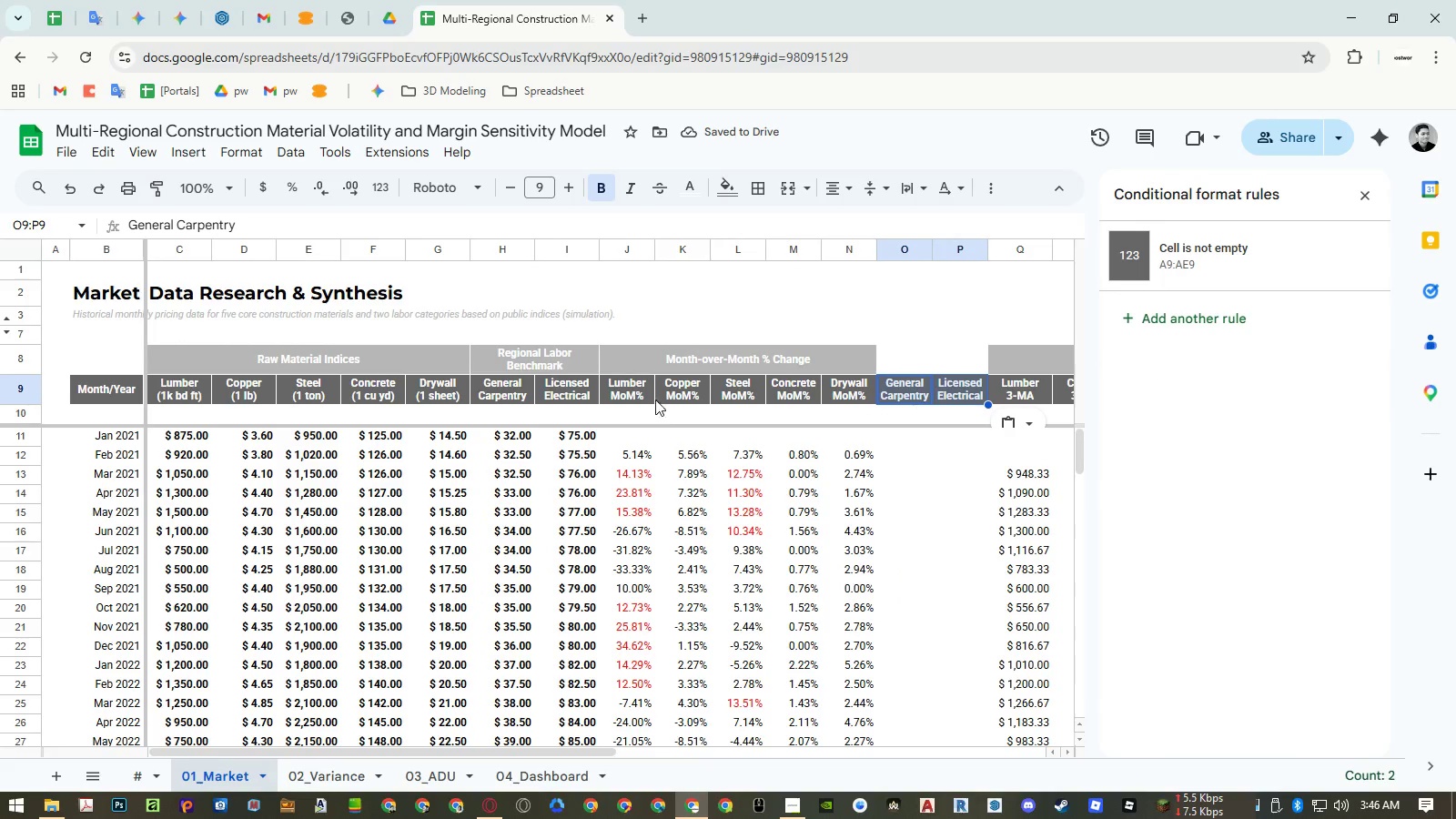 
scroll: coordinate [662, 389], scroll_direction: down, amount: 9.0
 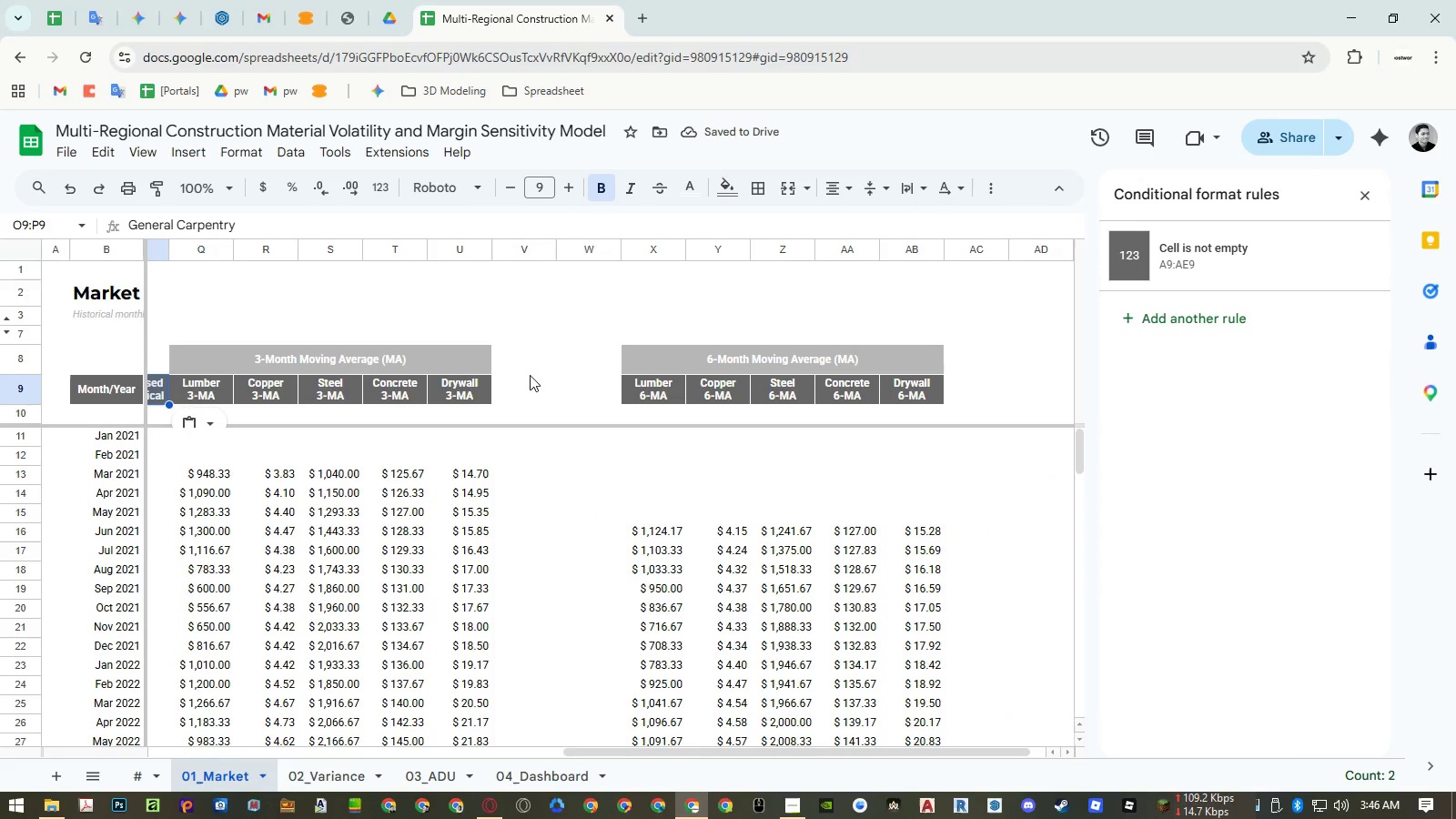 
left_click([521, 388])
 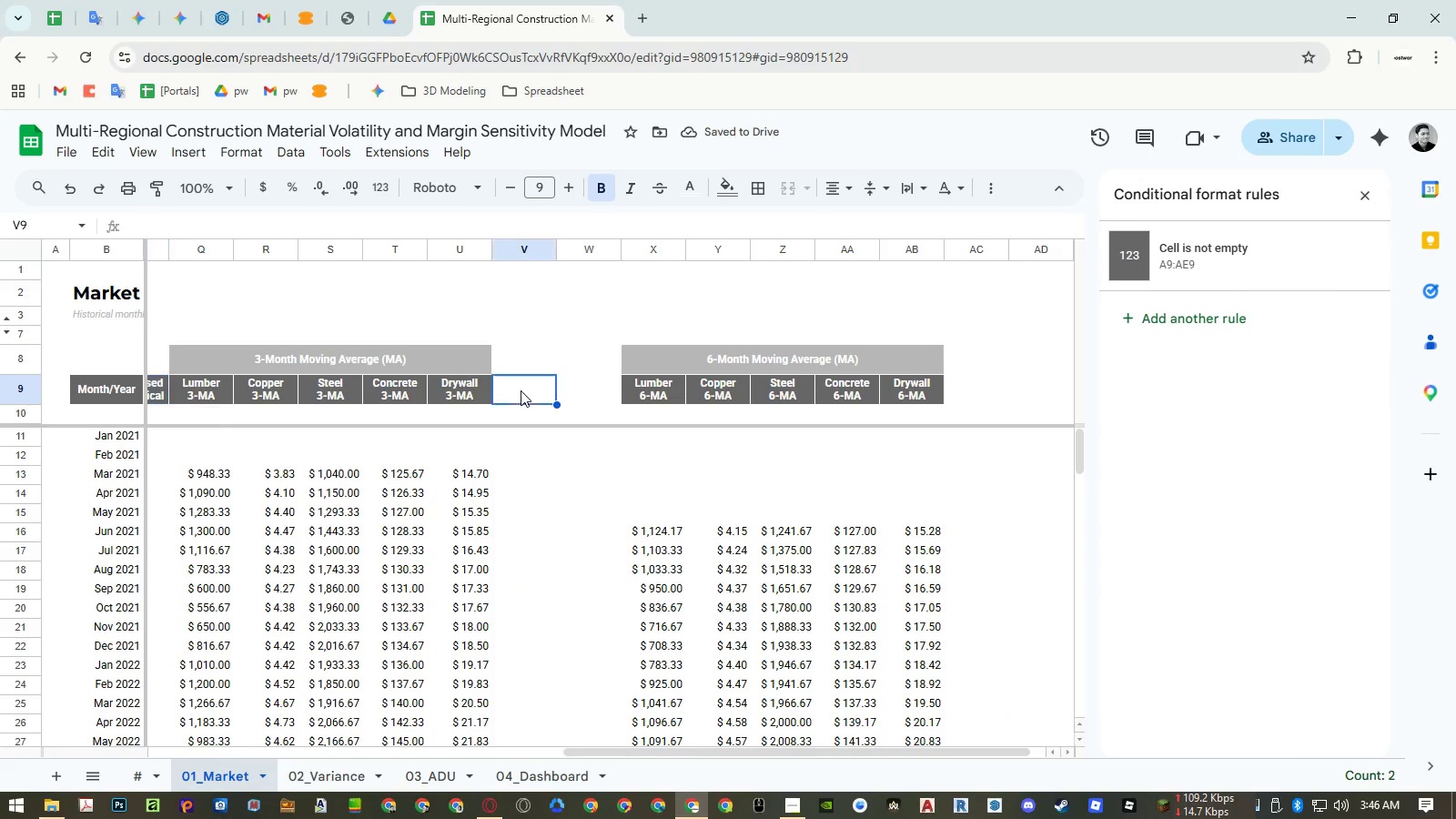 
key(Control+Shift+ControlLeft)
 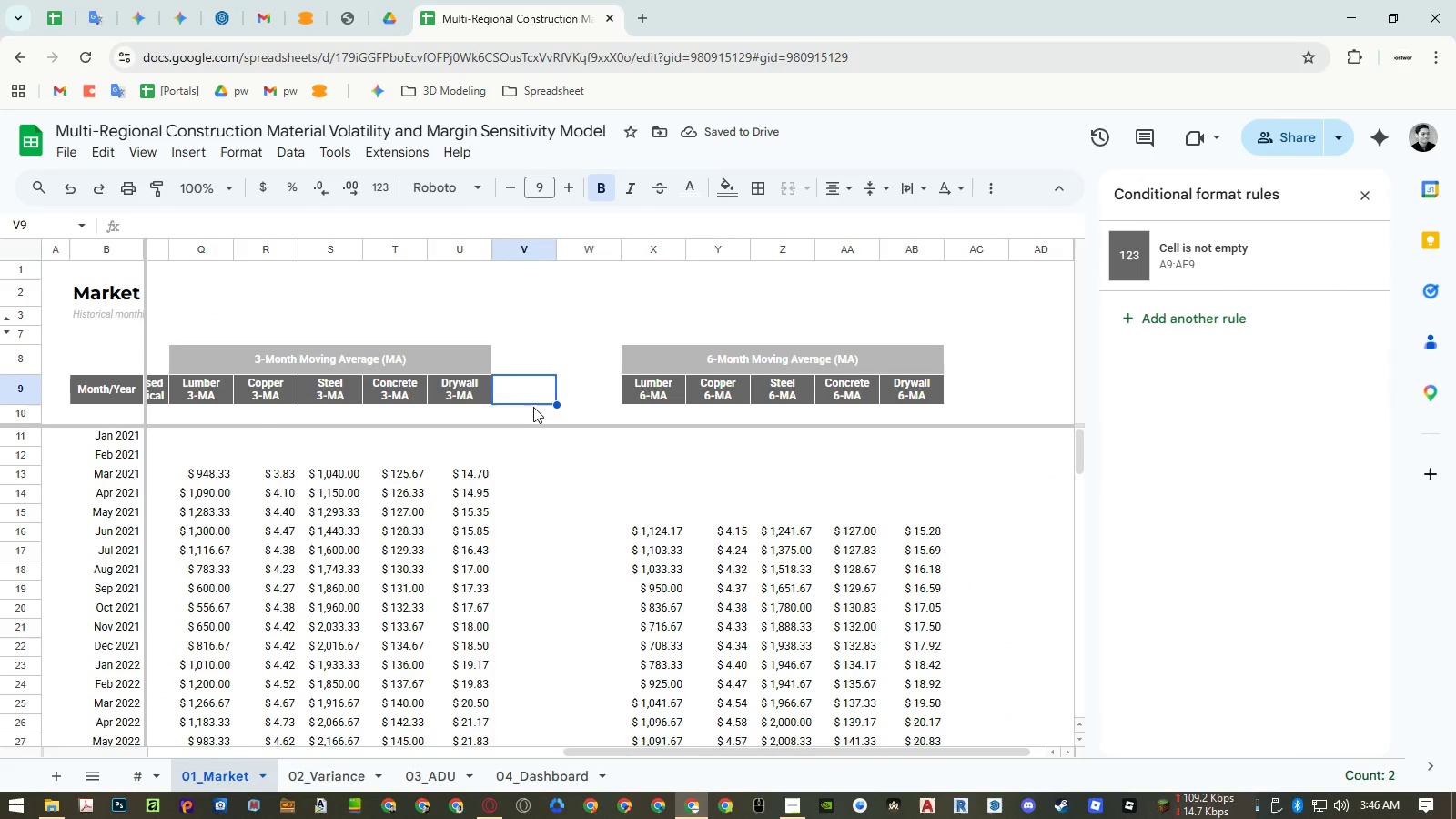 
key(Control+Shift+ShiftLeft)
 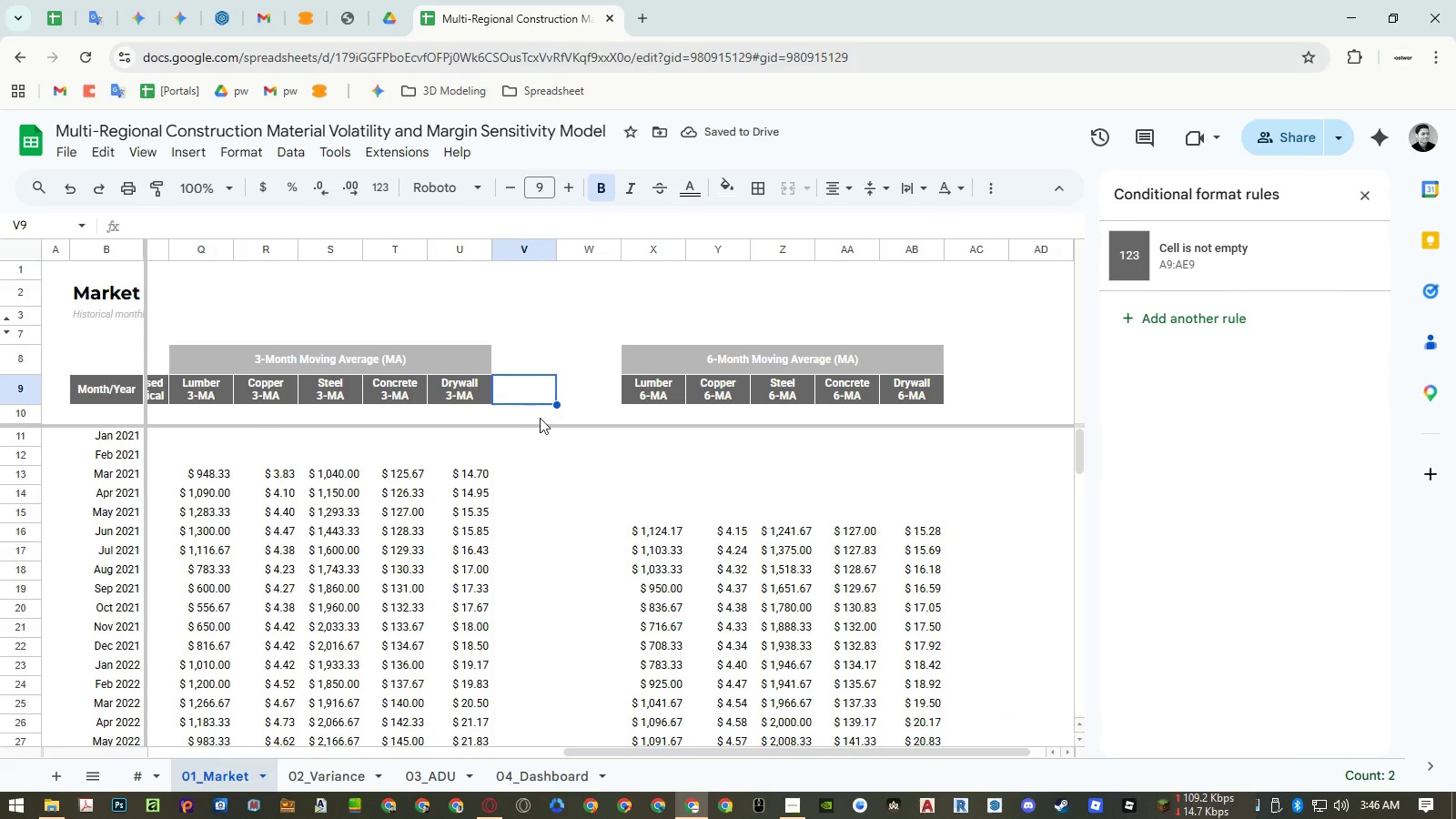 
key(Control+Shift+V)
 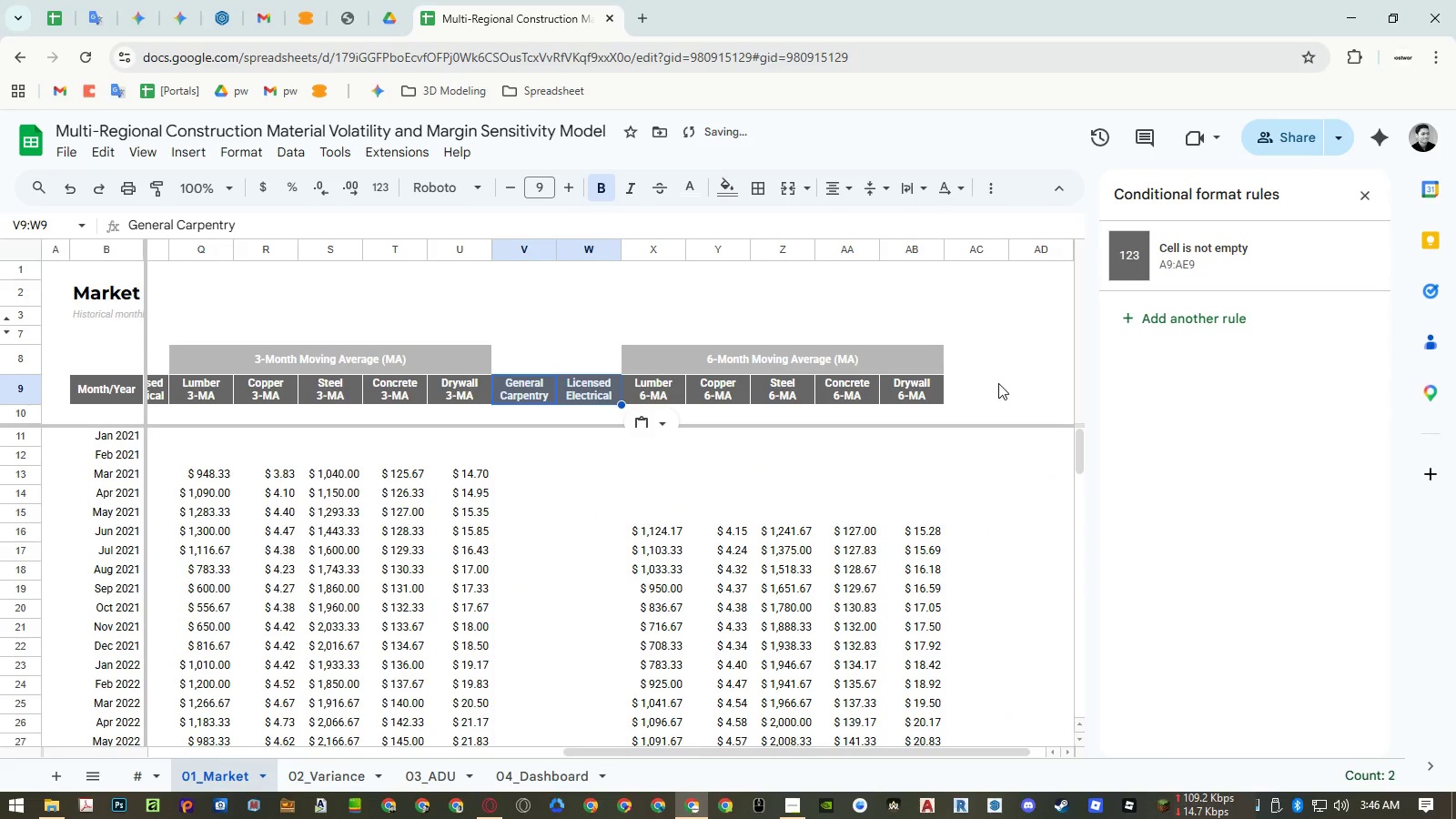 
left_click([978, 389])
 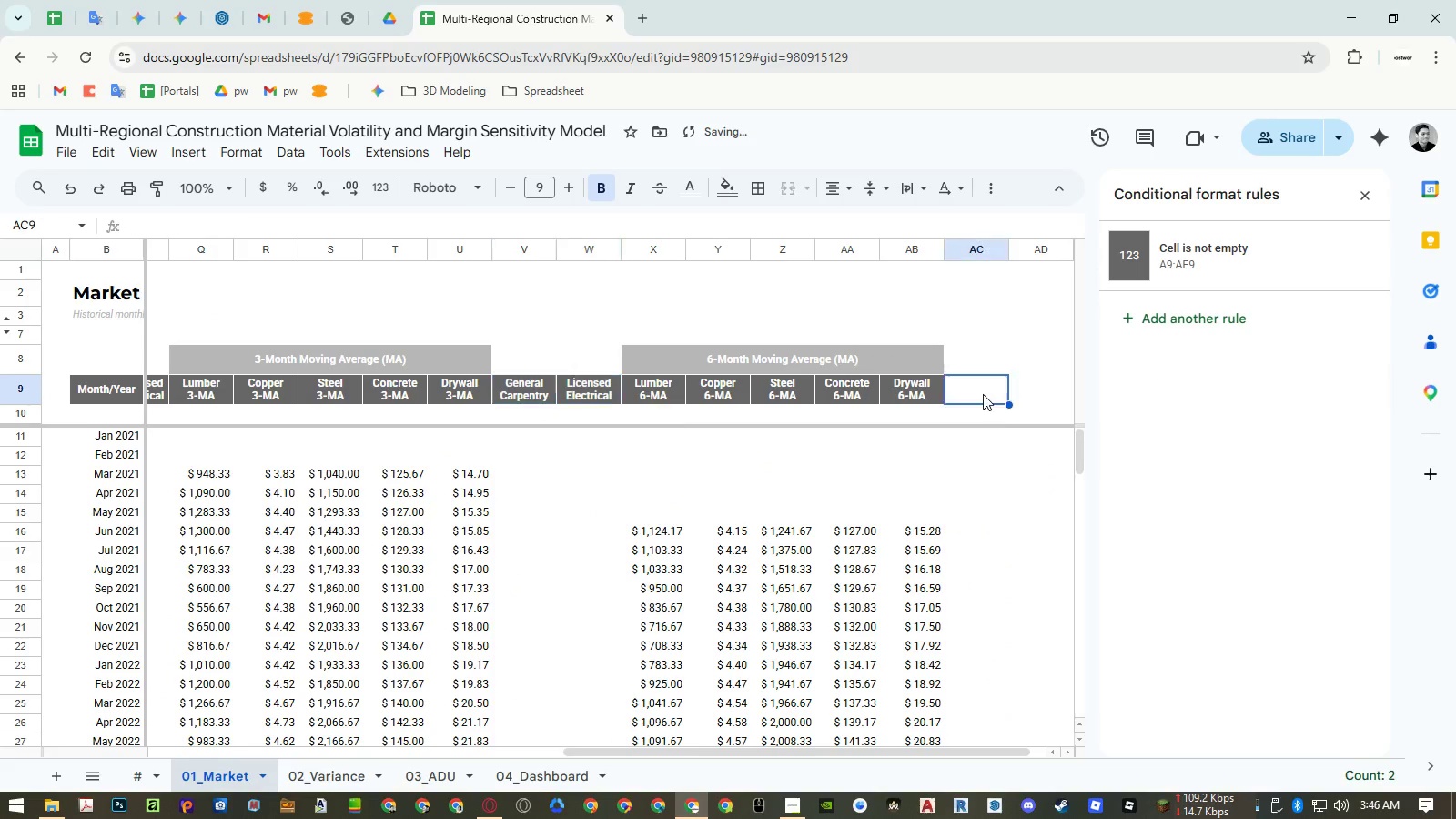 
key(Control+ControlLeft)
 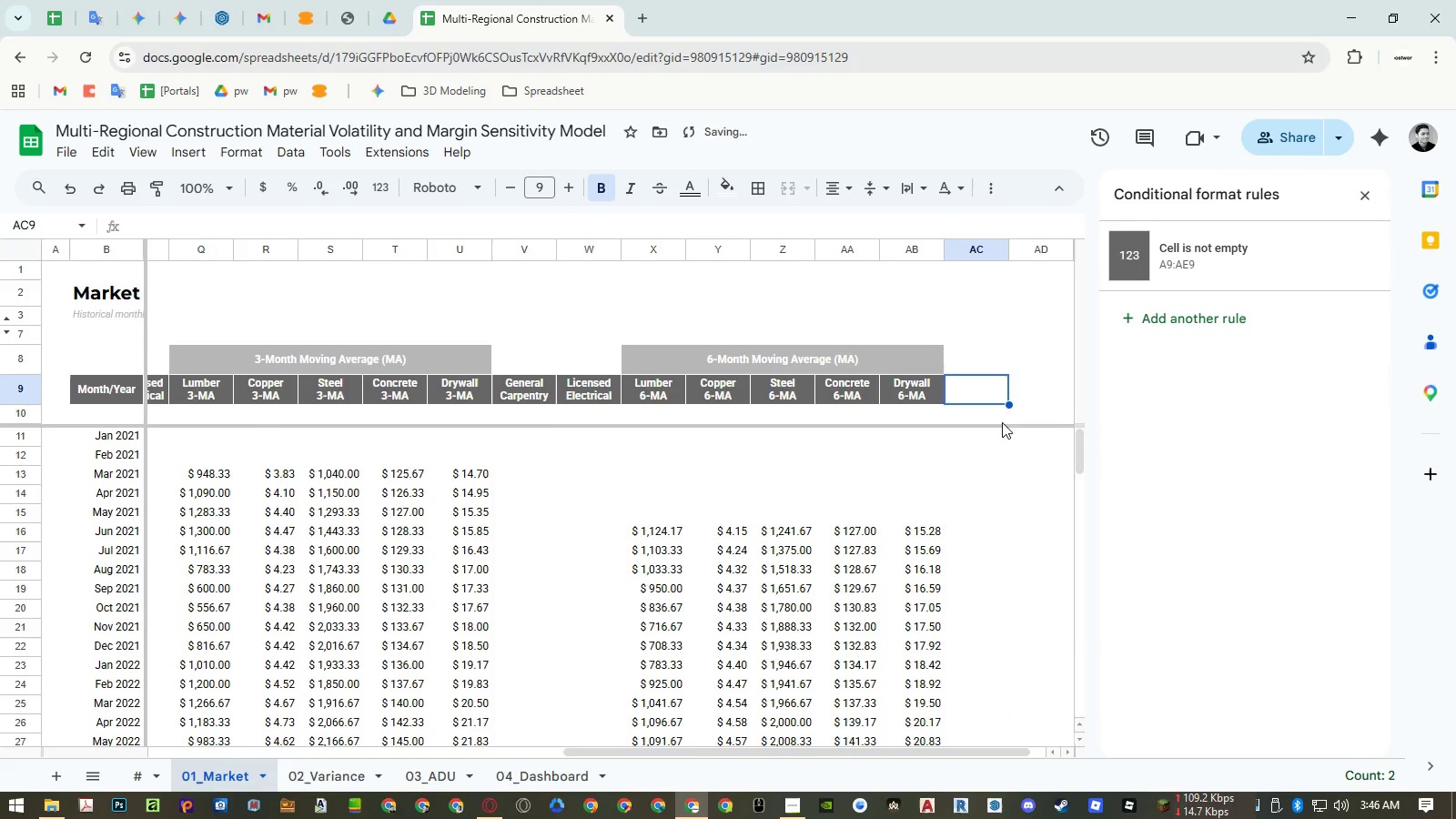 
key(Control+Shift+ShiftLeft)
 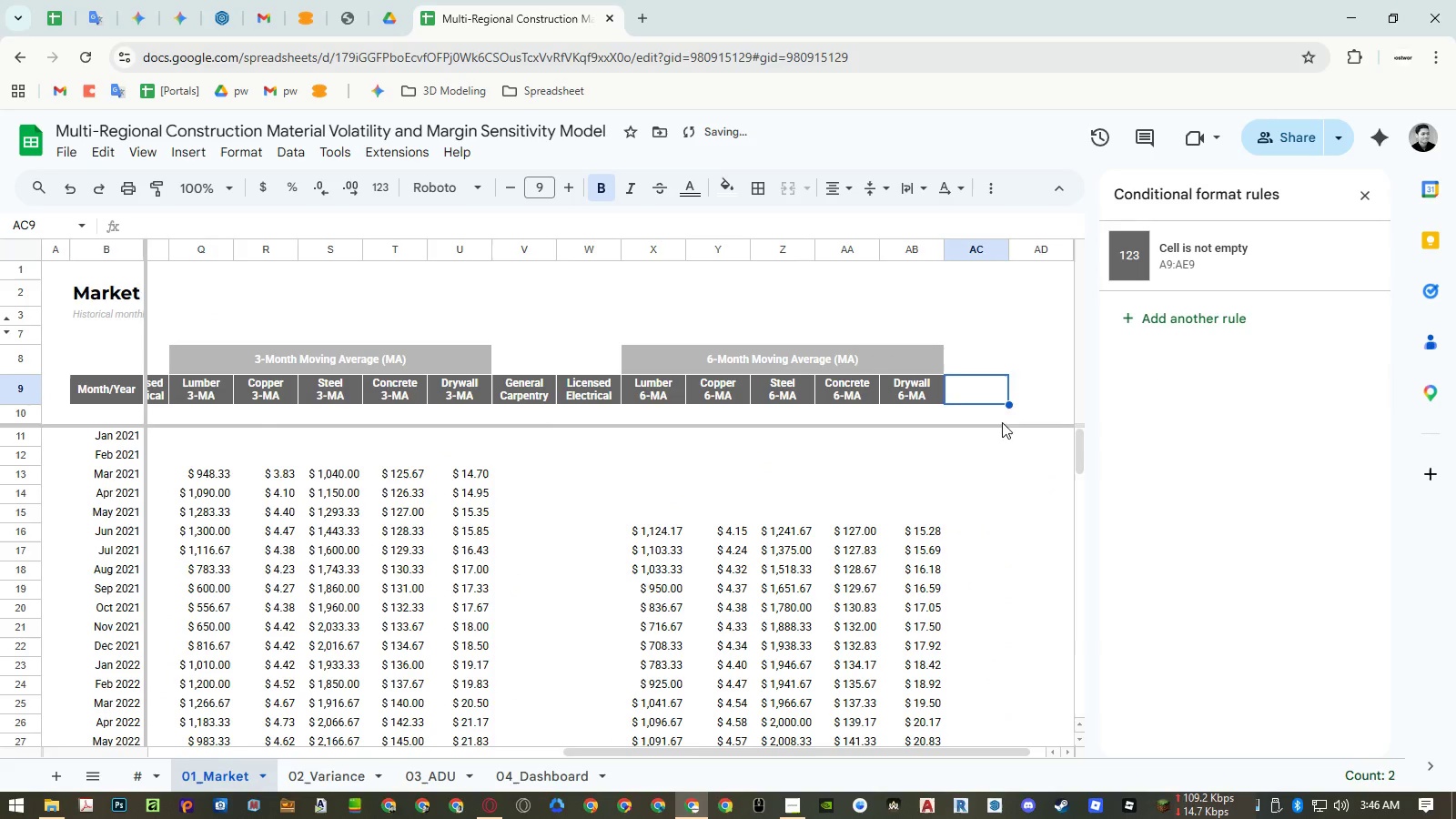 
key(Control+Shift+V)
 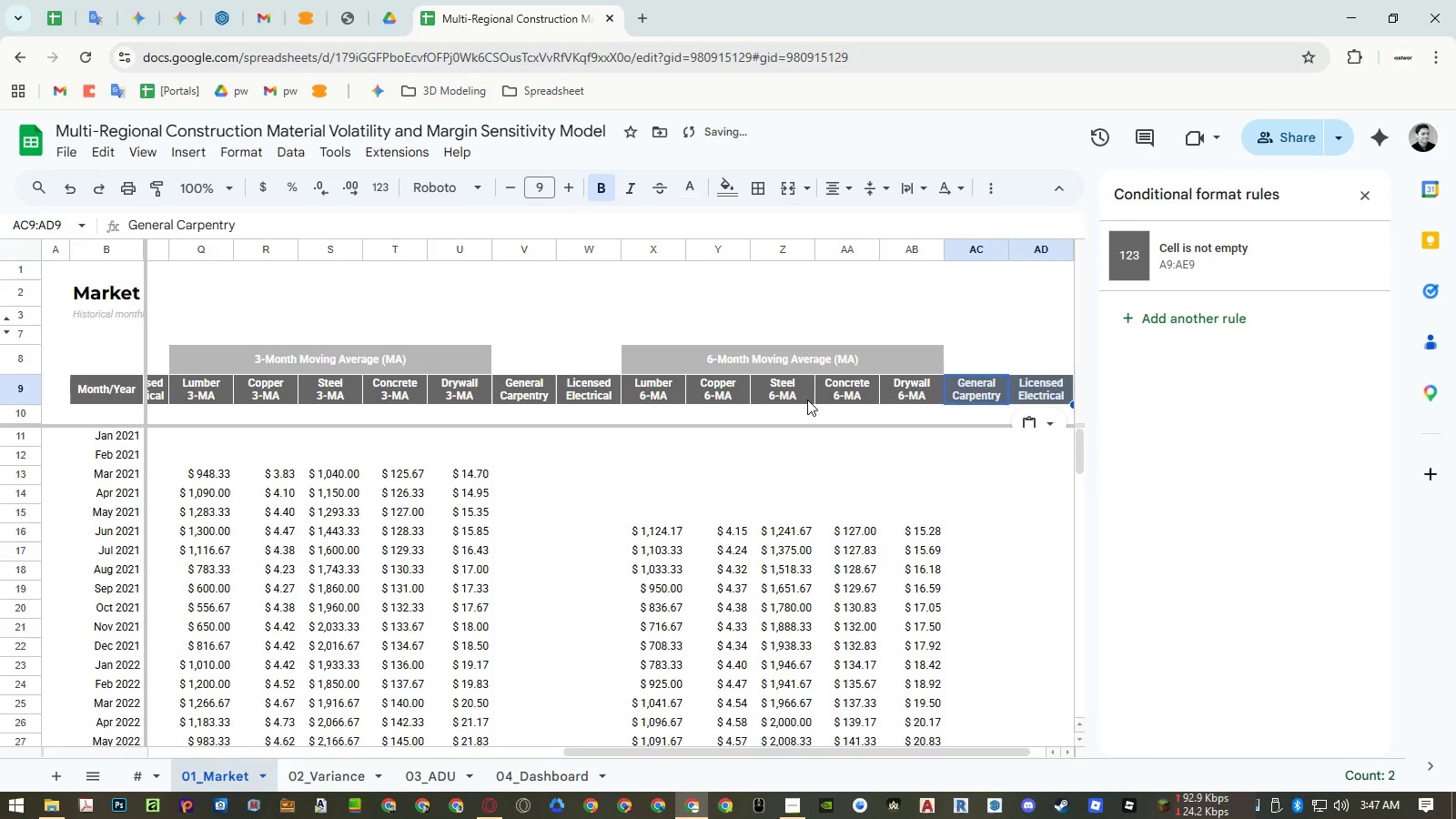 
hold_key(key=ShiftLeft, duration=1.5)
scroll: coordinate [830, 389], scroll_direction: up, amount: 14.0
 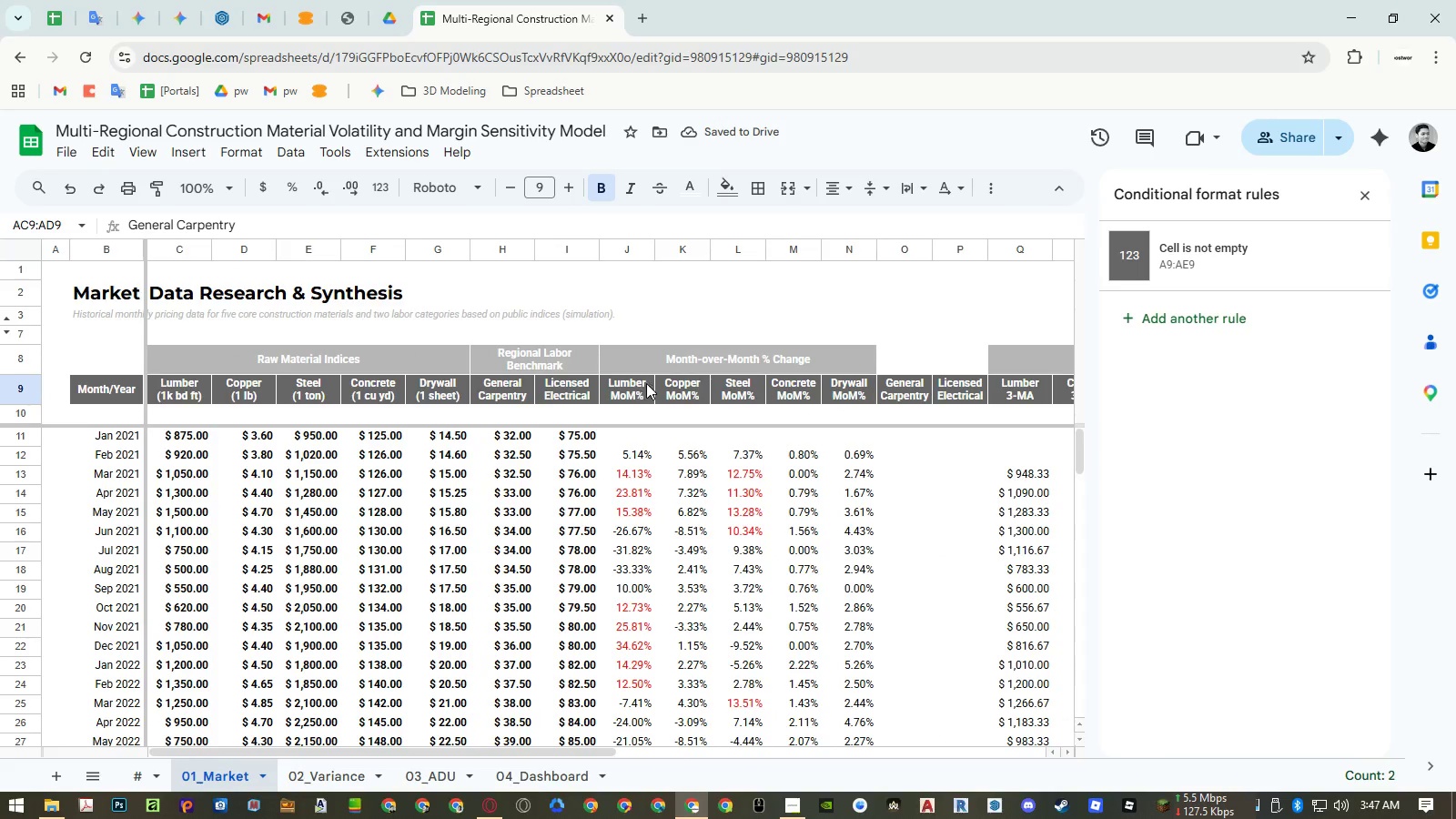 
double_click([635, 386])
 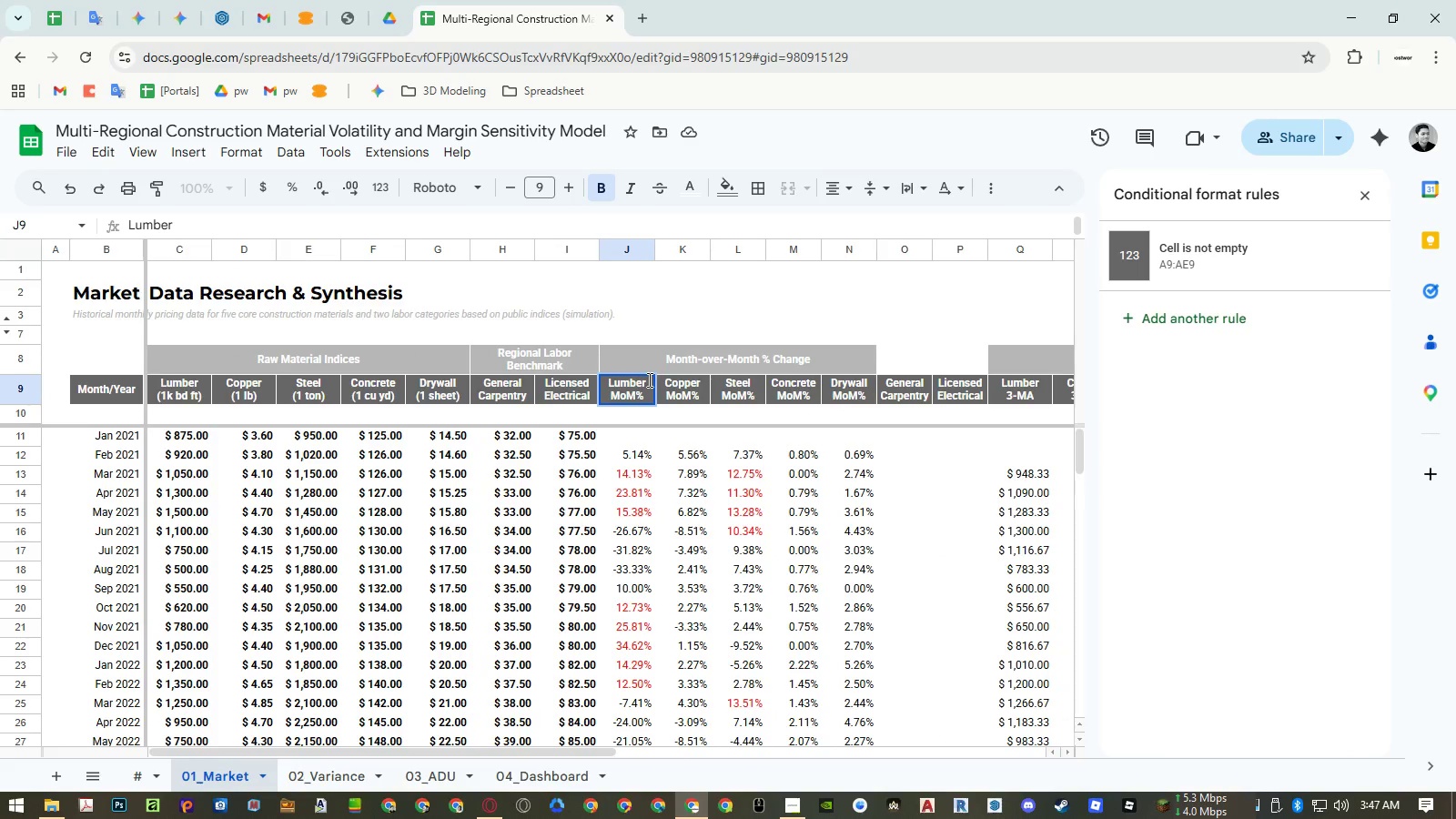 
left_click_drag(start_coordinate=[648, 379], to_coordinate=[654, 414])
 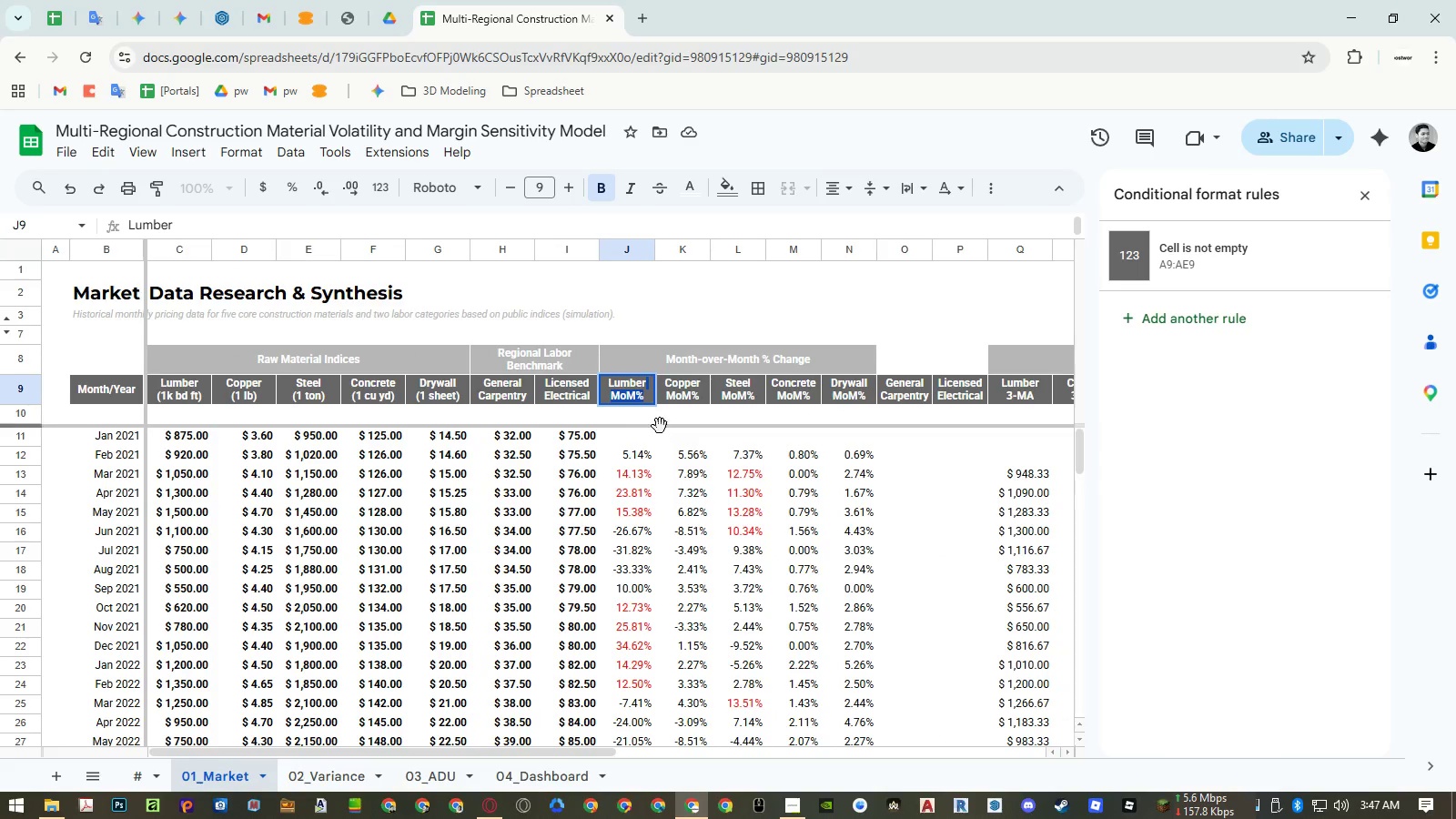 
key(Control+ControlLeft)
 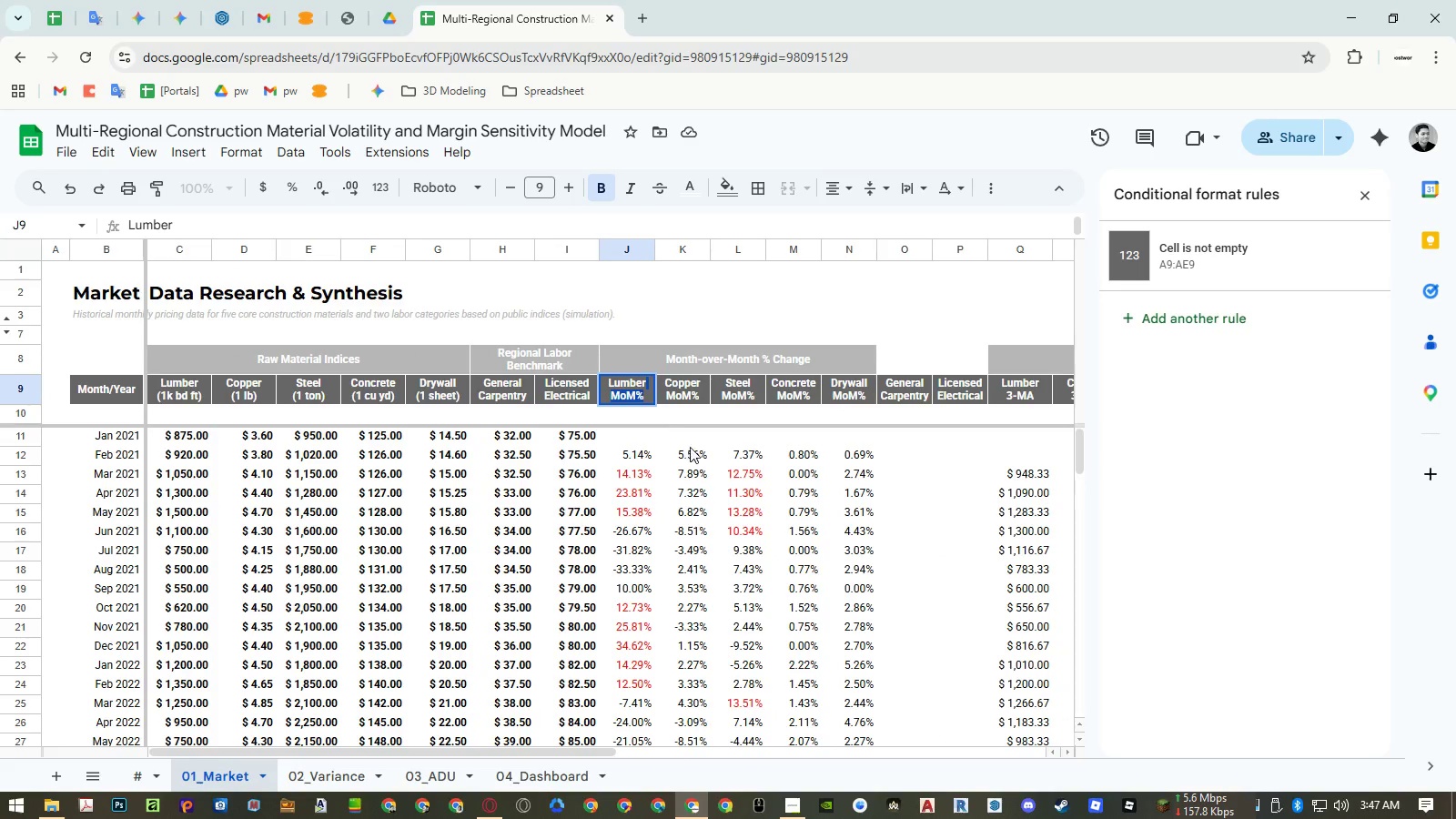 
key(Control+C)
 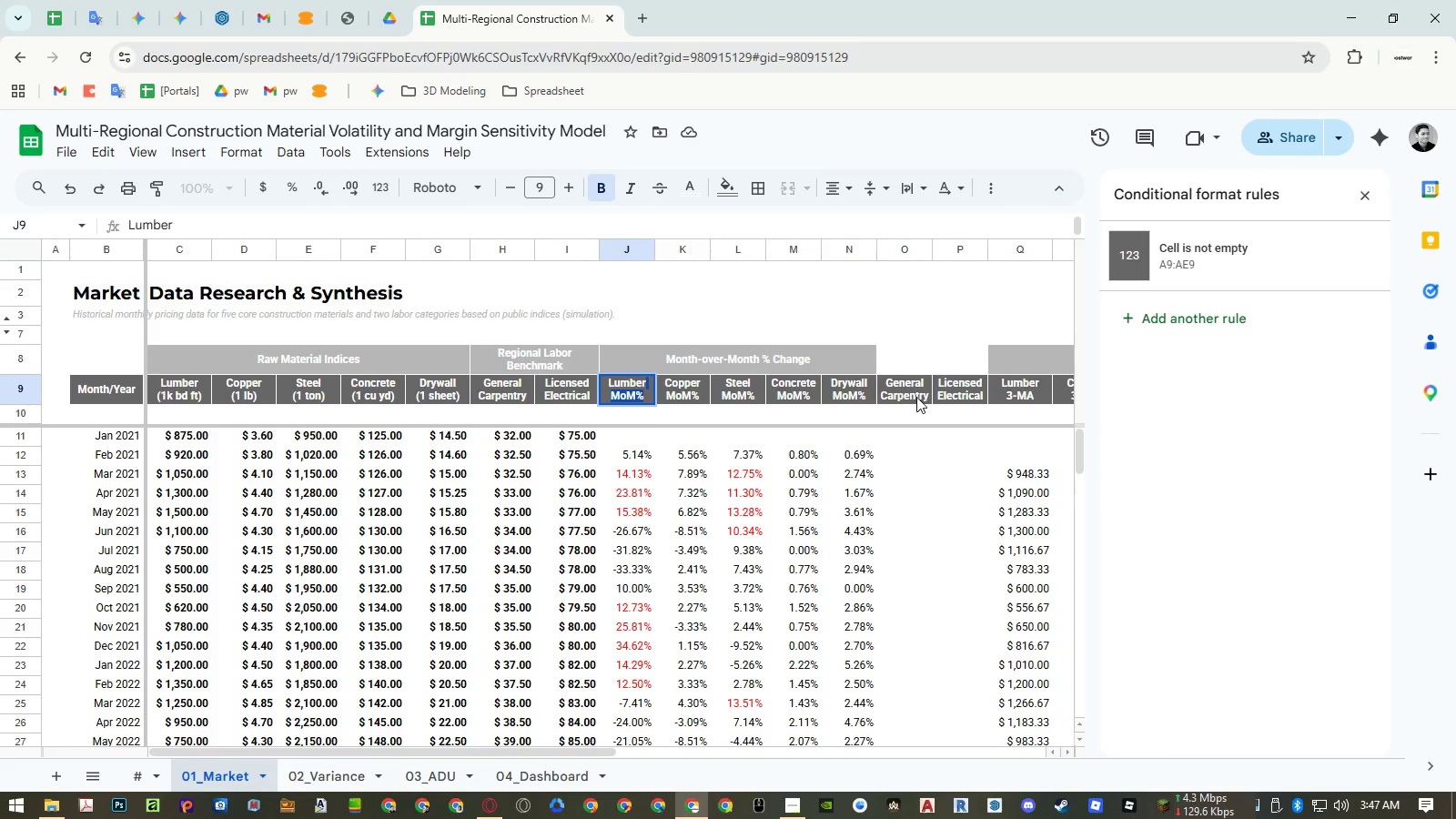 
double_click([917, 397])
 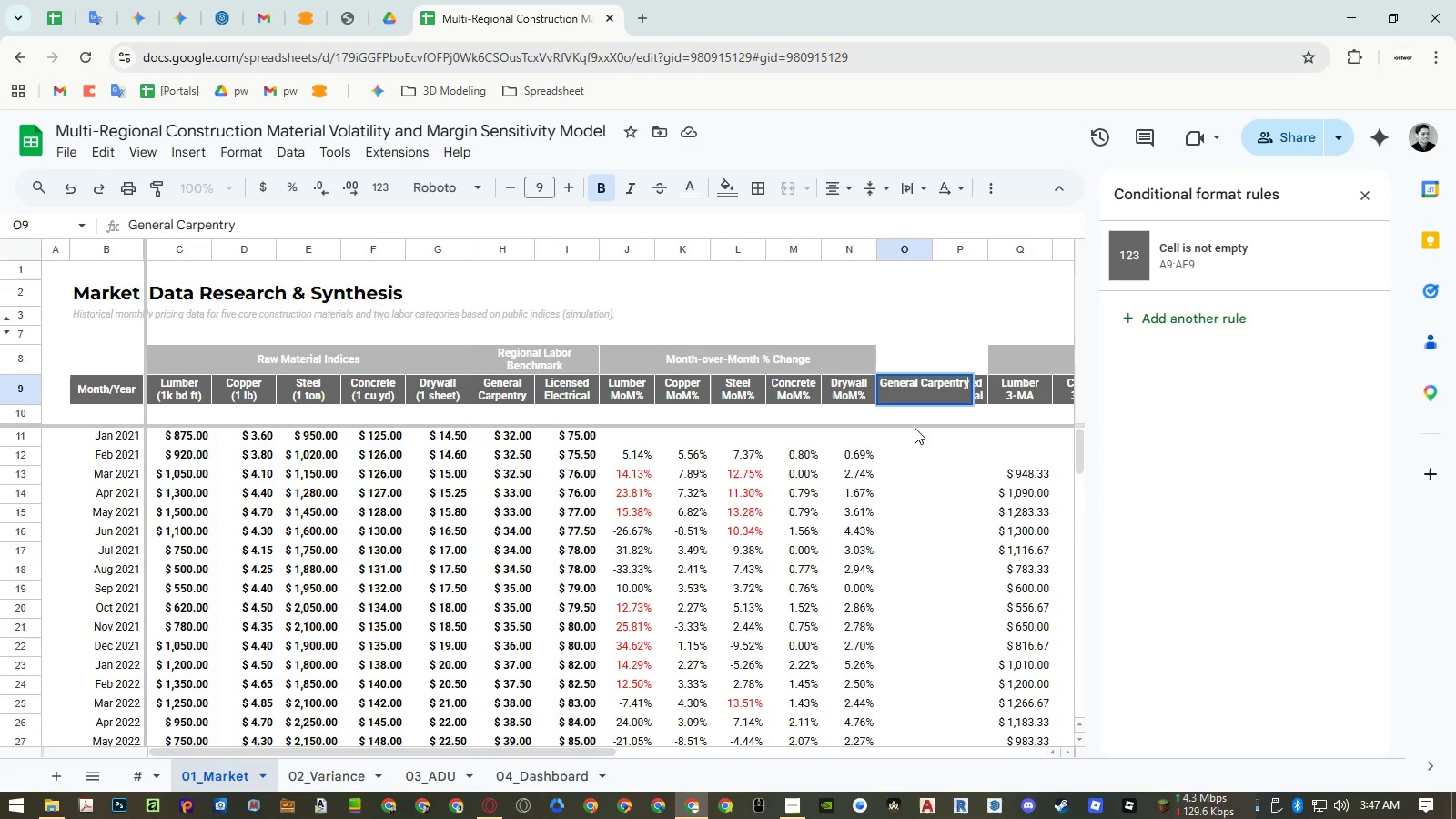 
key(Control+ControlLeft)
 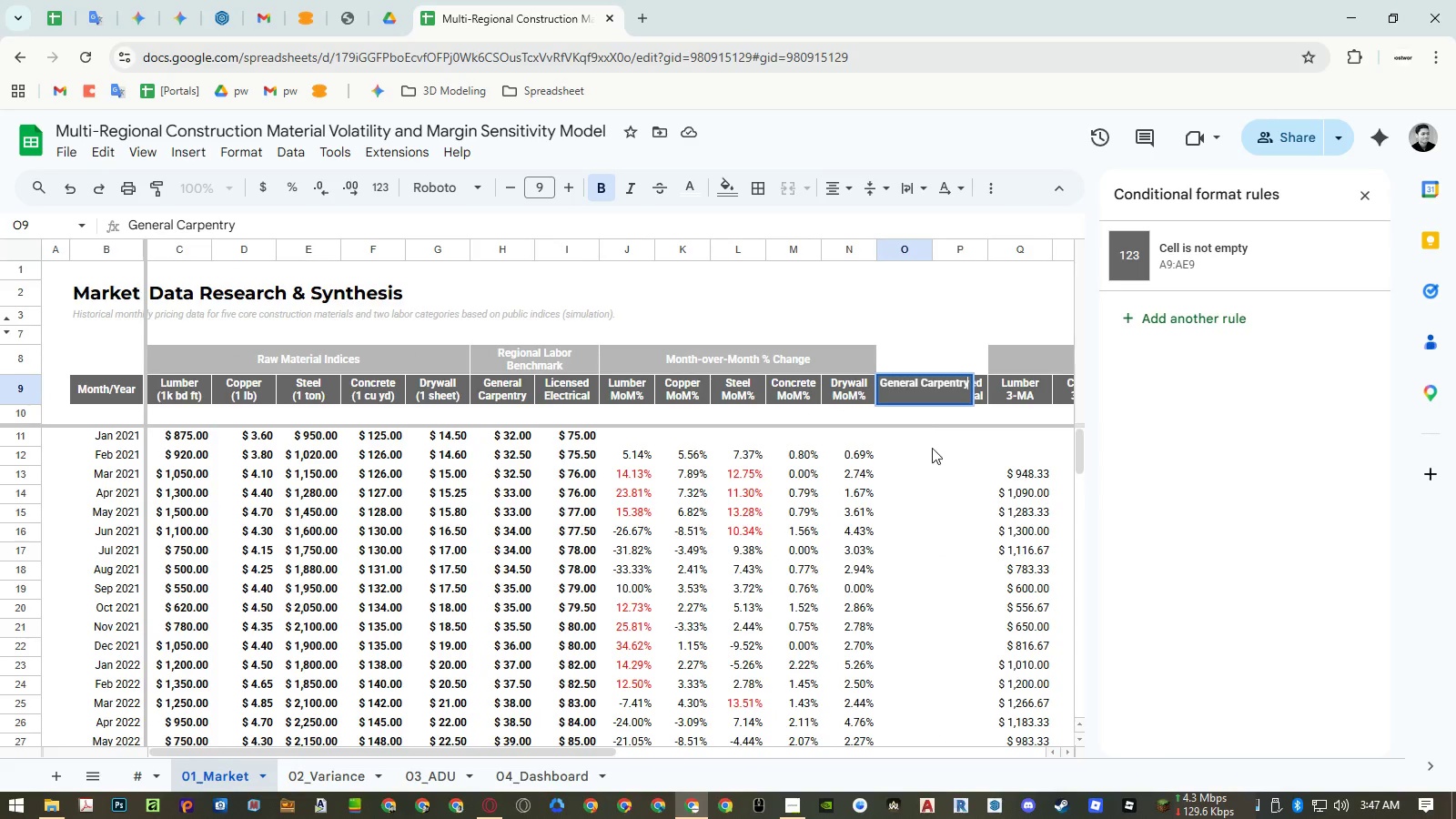 
key(Control+Shift+ShiftLeft)
 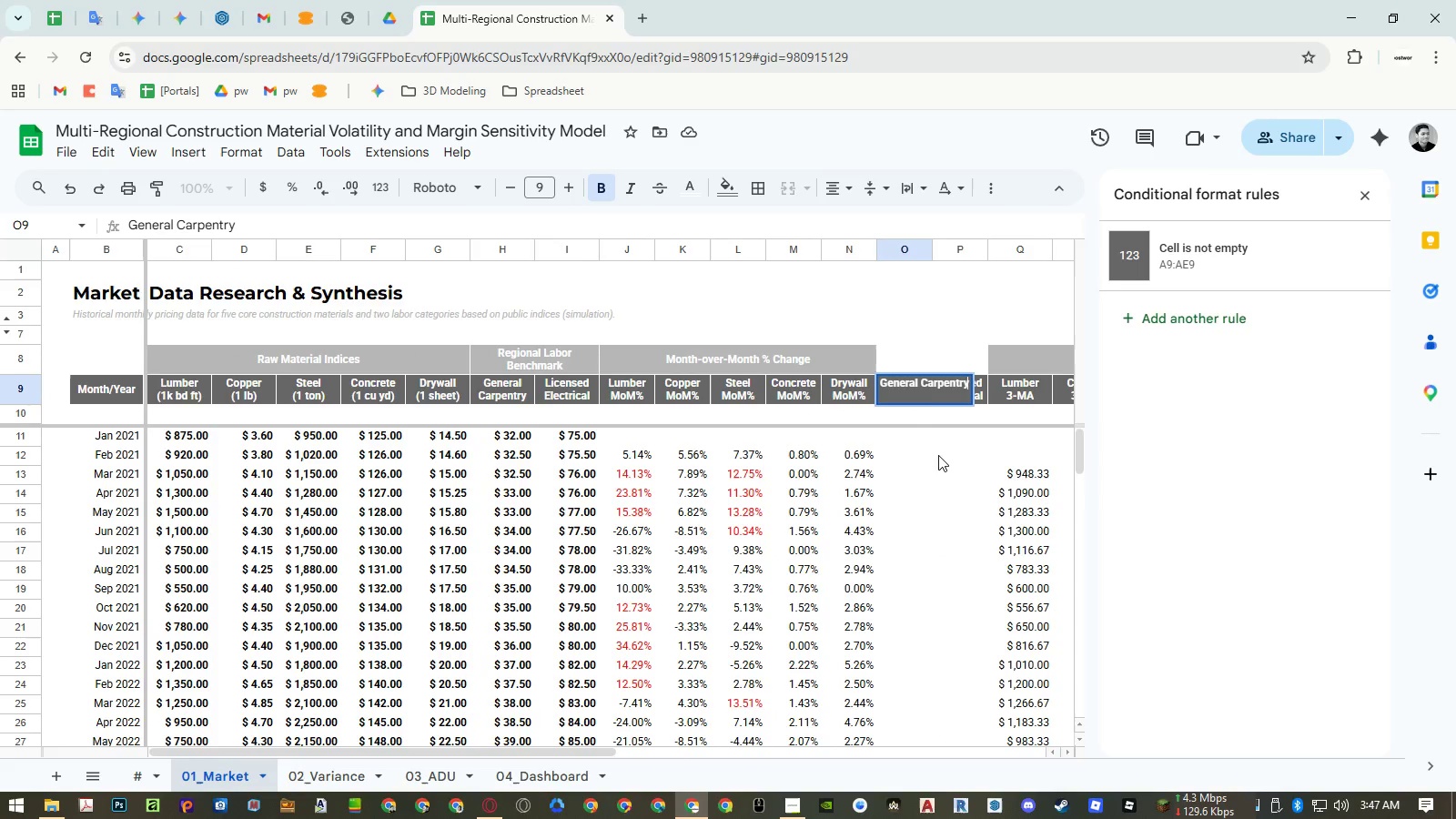 
key(Control+Shift+V)
 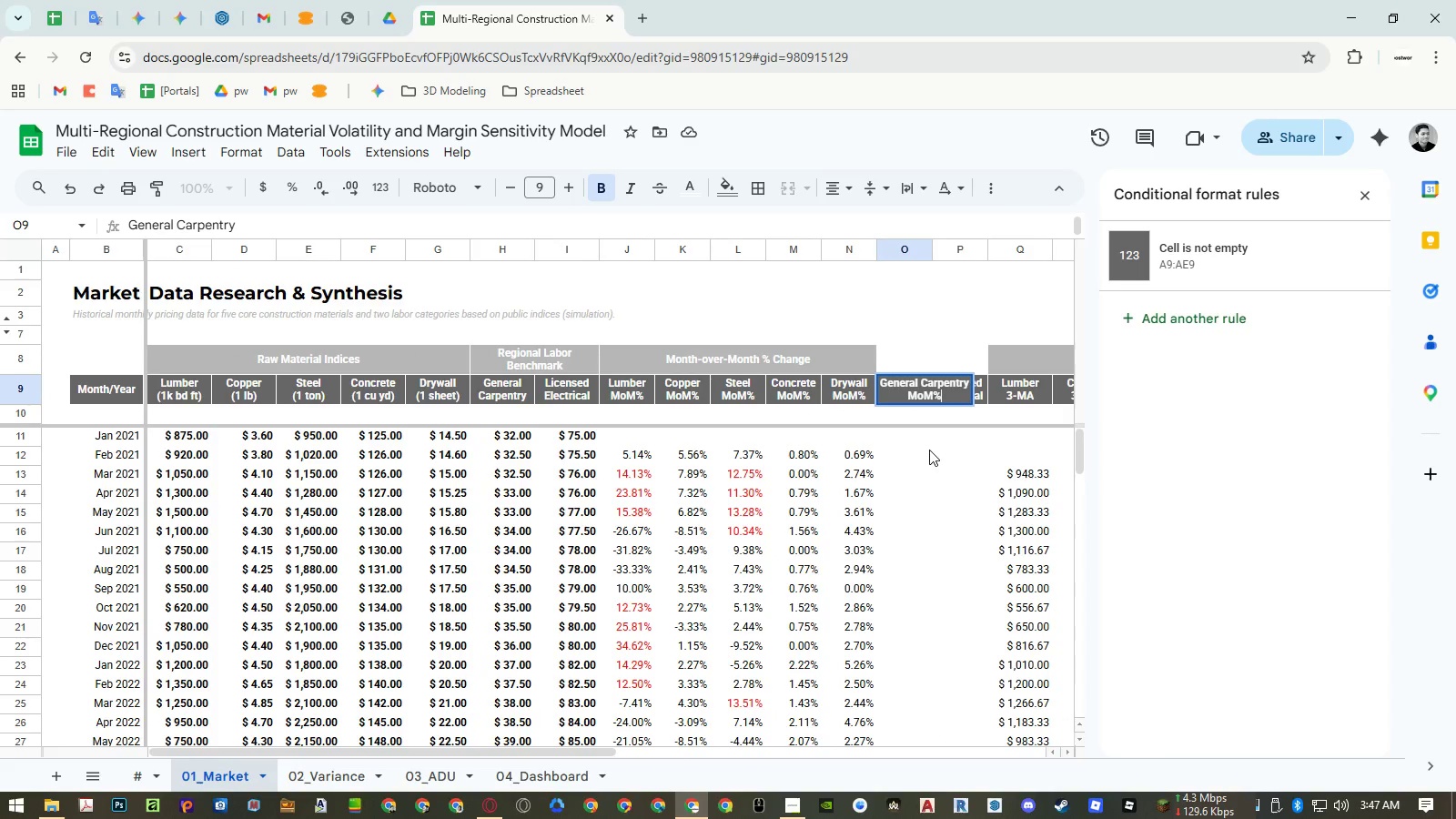 
key(Control+Shift+Enter)
 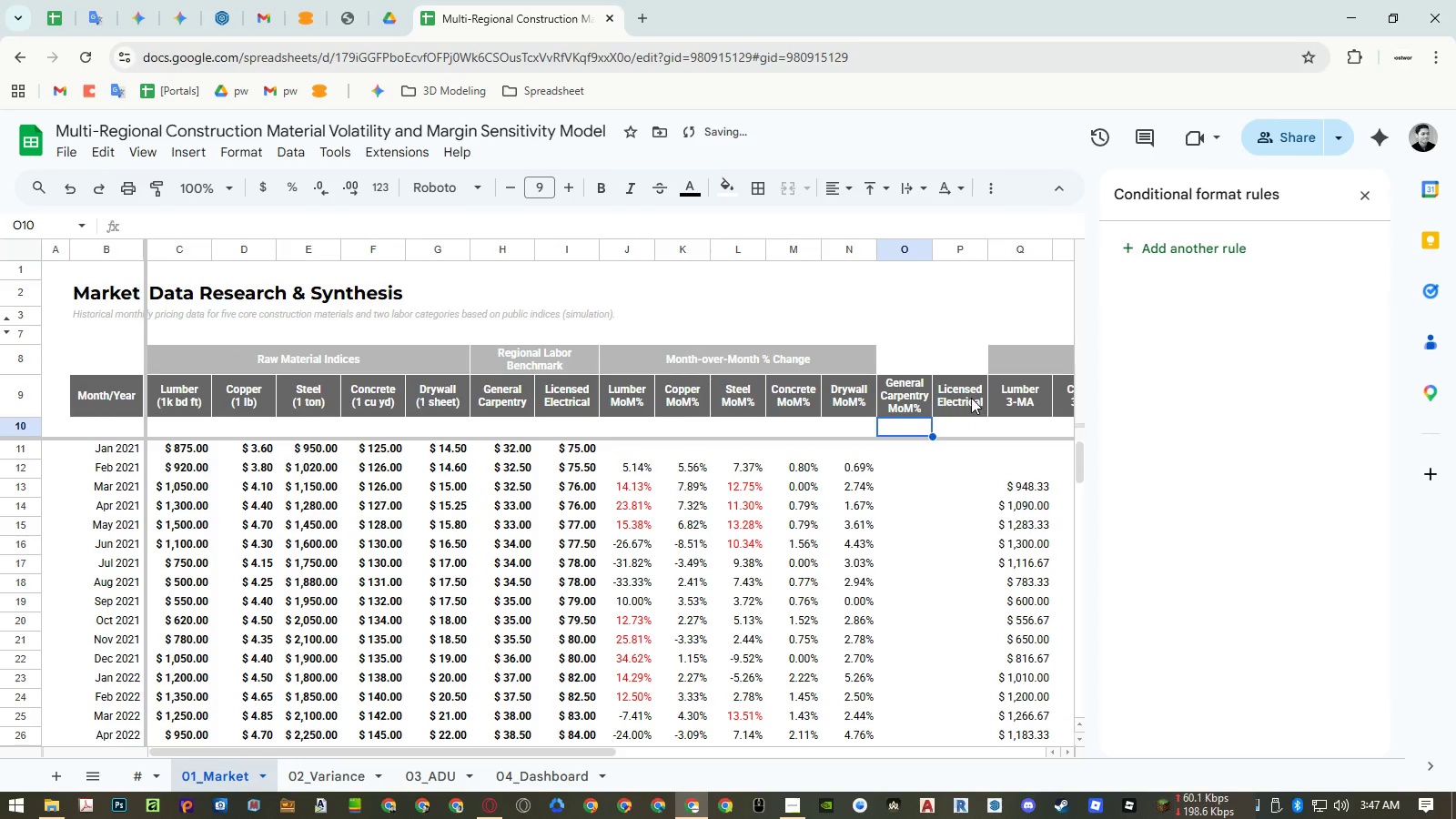 
double_click([970, 397])
 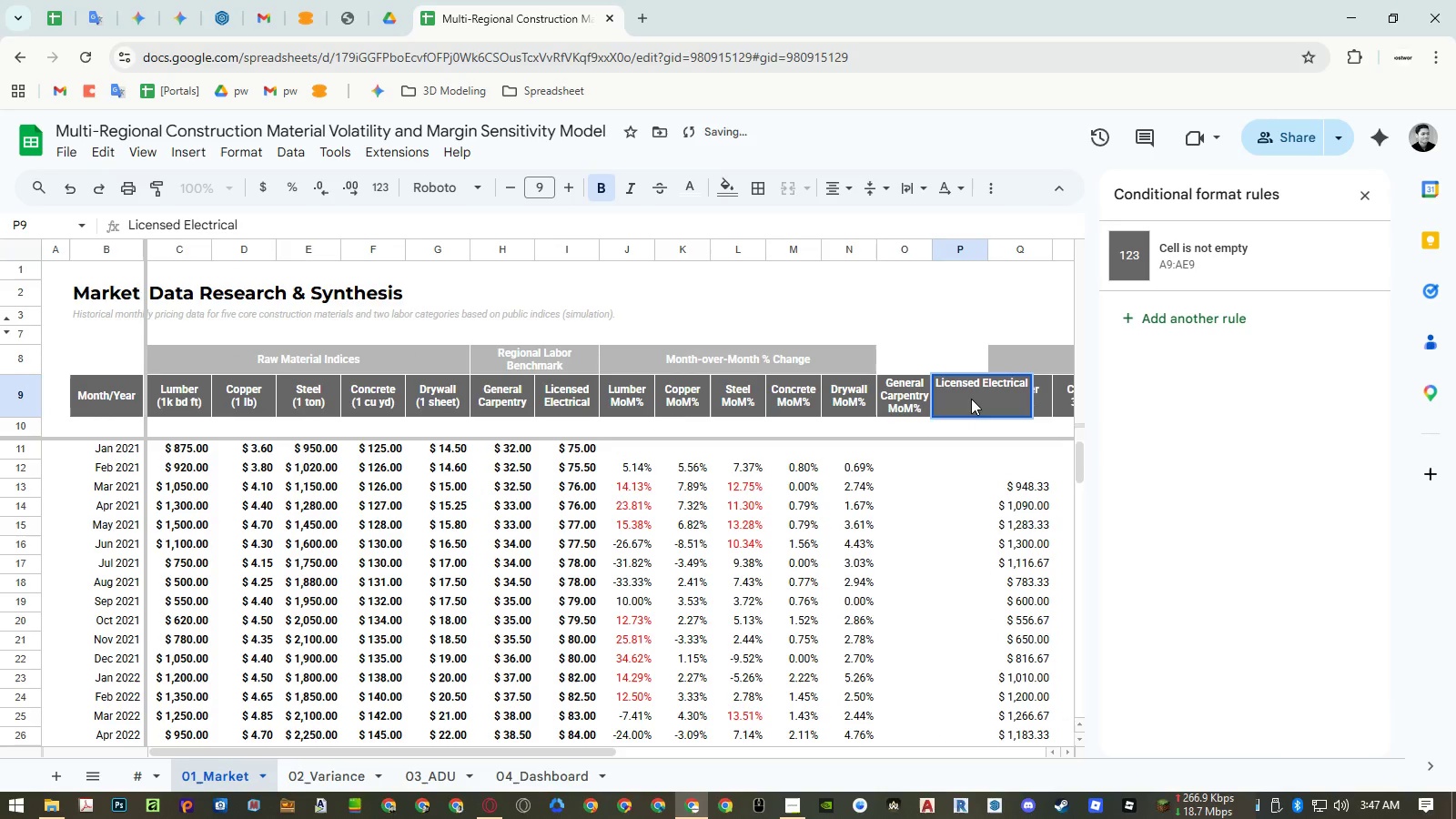 
key(Control+ControlLeft)
 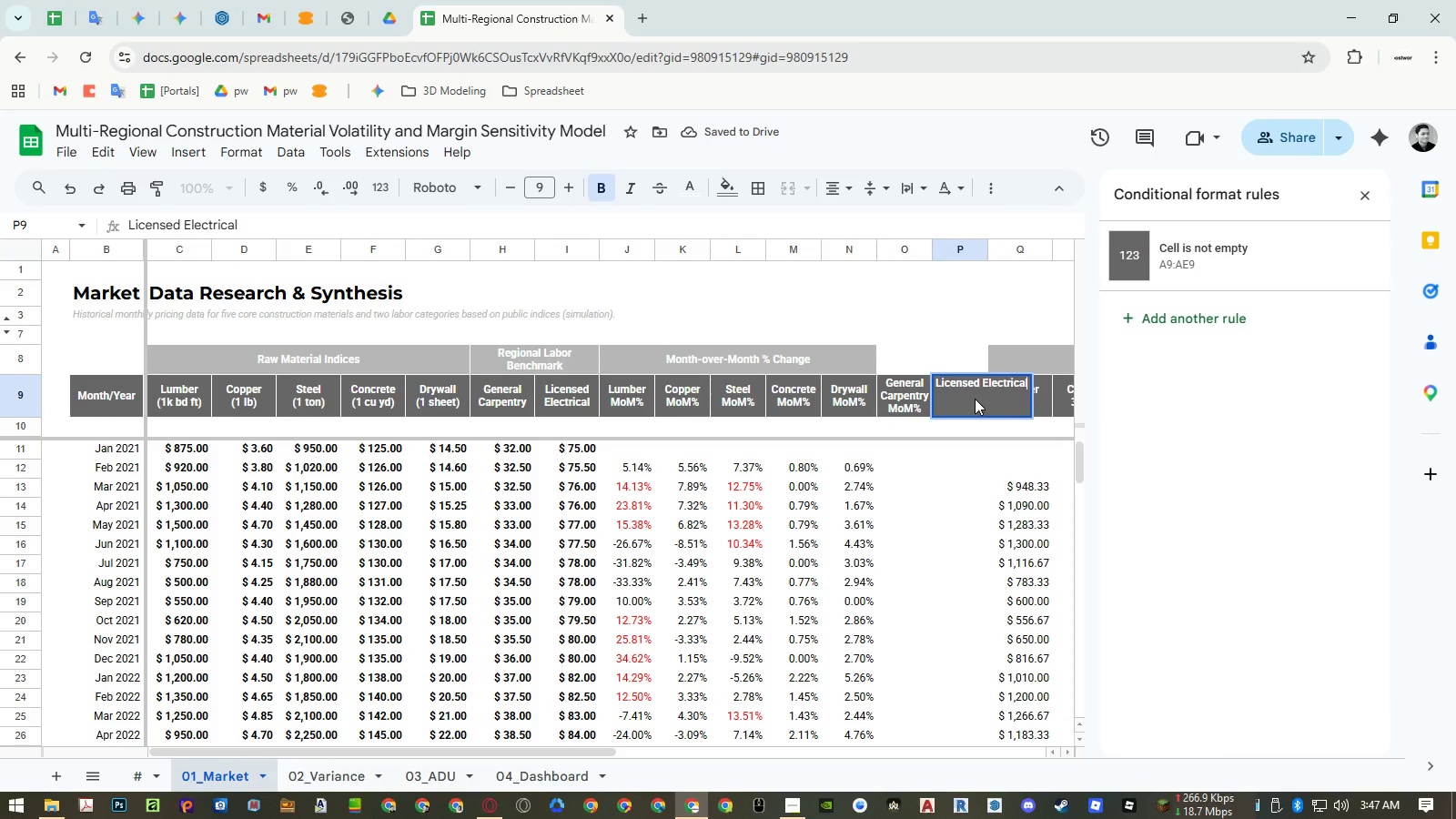 
hold_key(key=V, duration=7.38)
 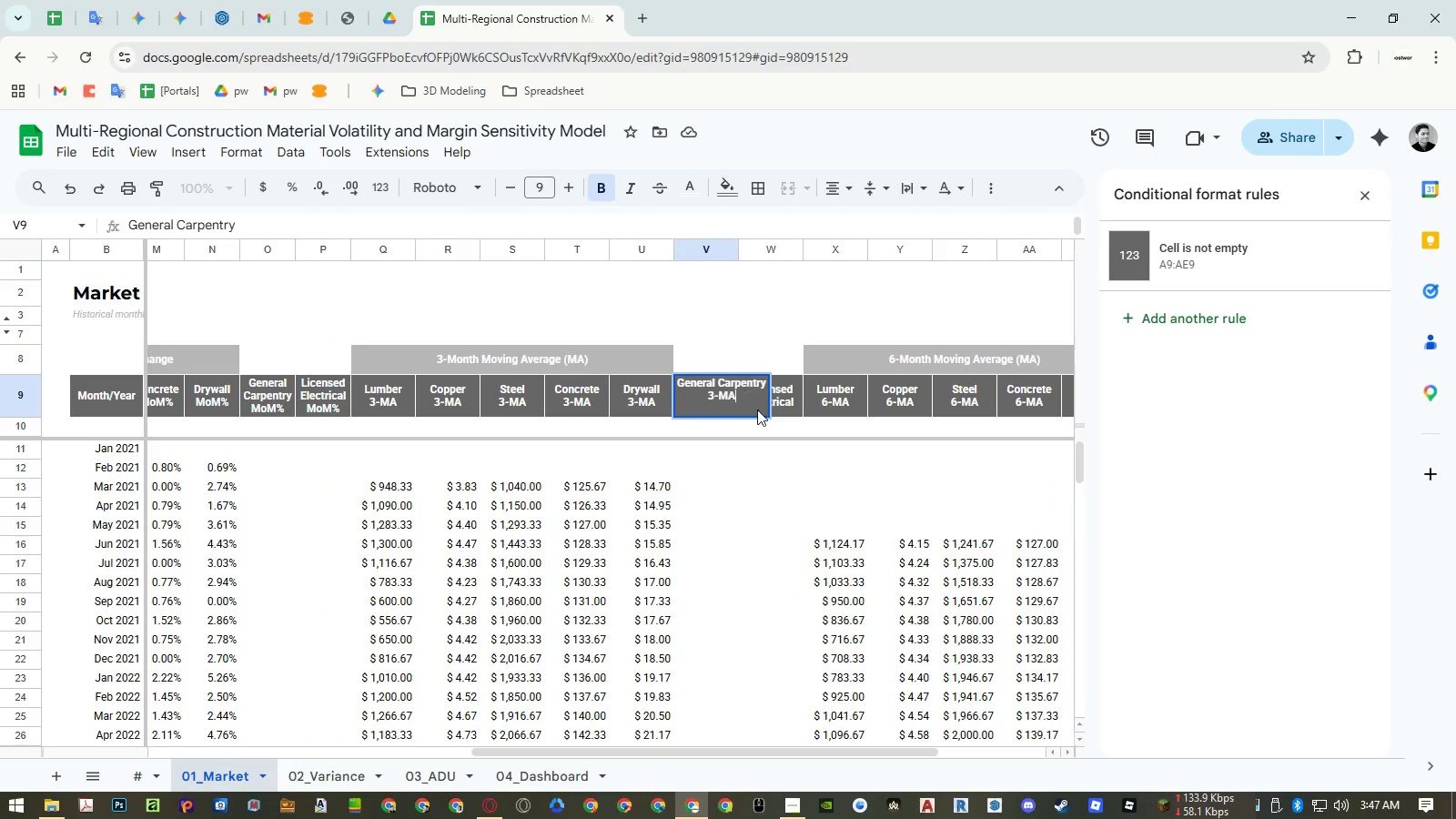 
key(Enter)
 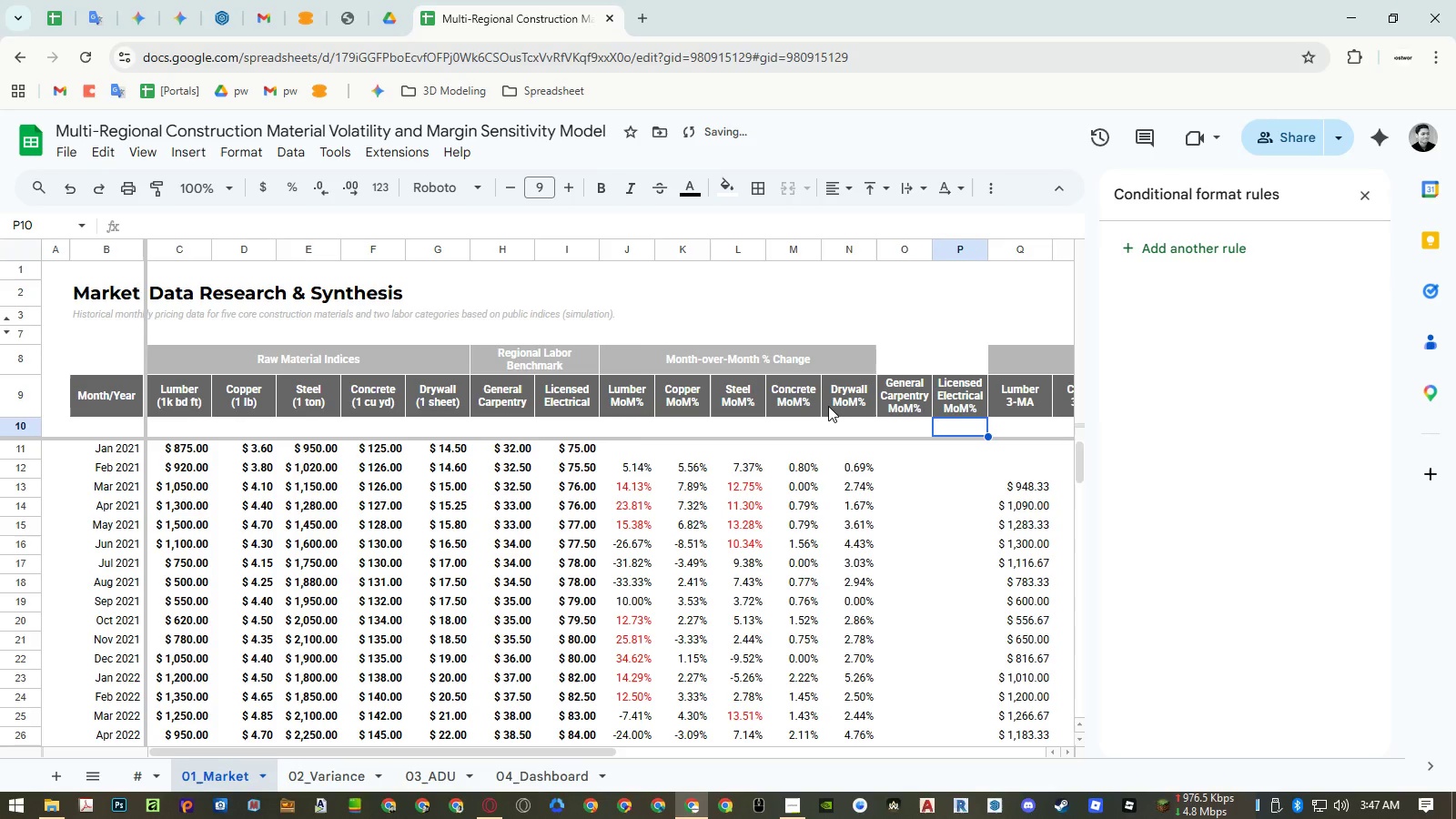 
hold_key(key=ShiftLeft, duration=1.5)
scroll: coordinate [832, 402], scroll_direction: down, amount: 7.0
 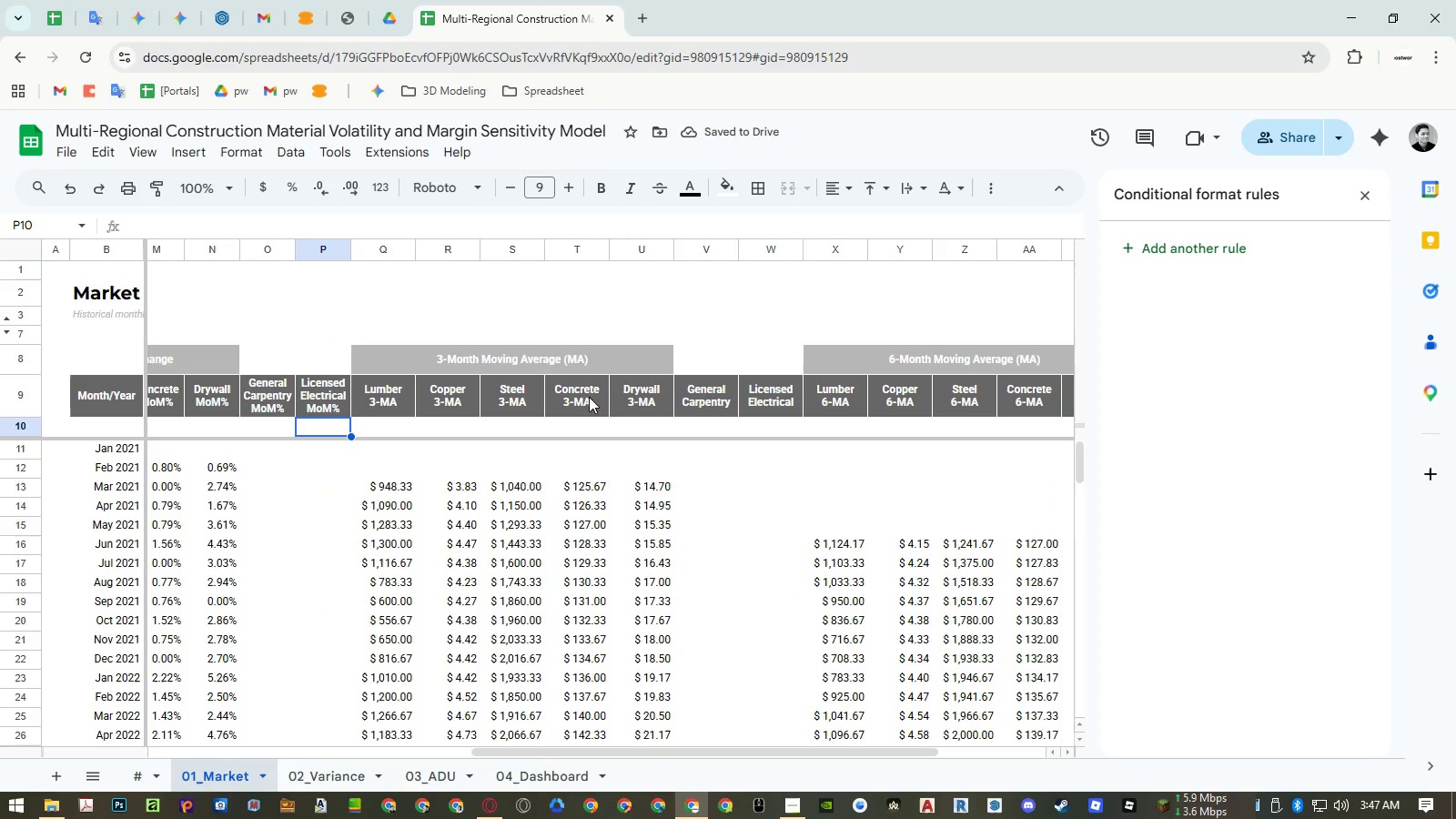 
double_click([650, 397])
 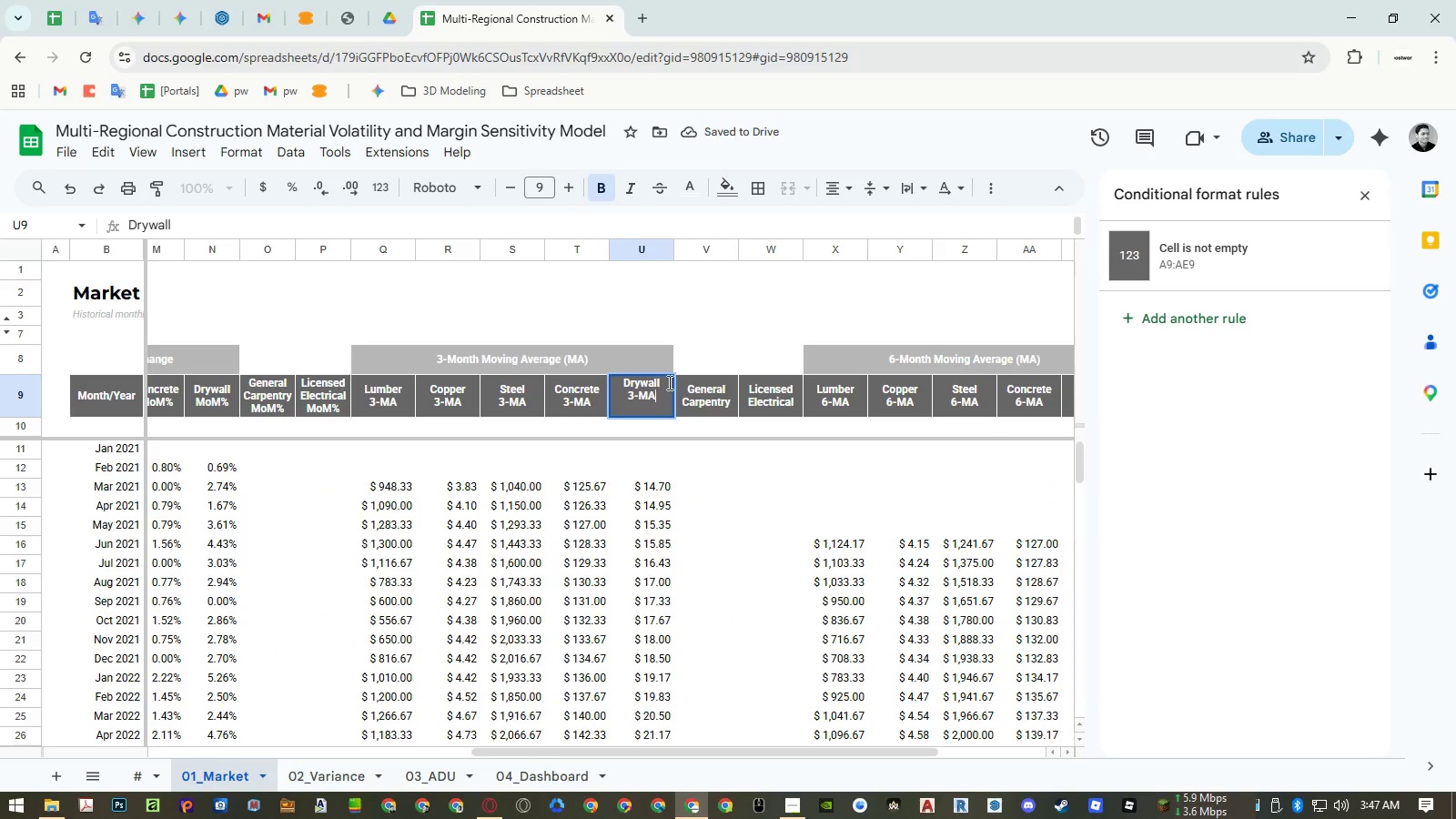 
left_click_drag(start_coordinate=[668, 381], to_coordinate=[672, 412])
 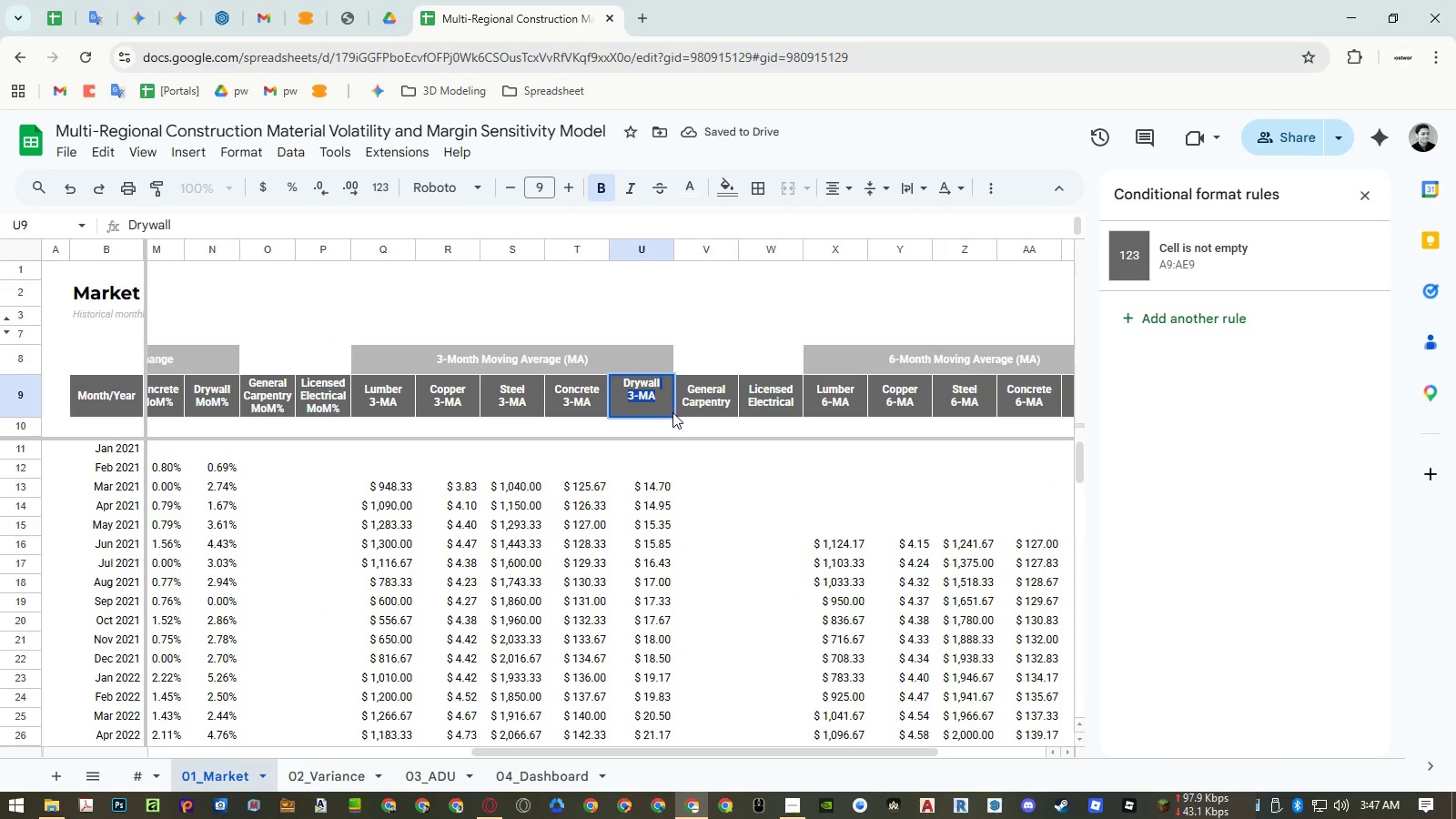 
key(Control+ControlLeft)
 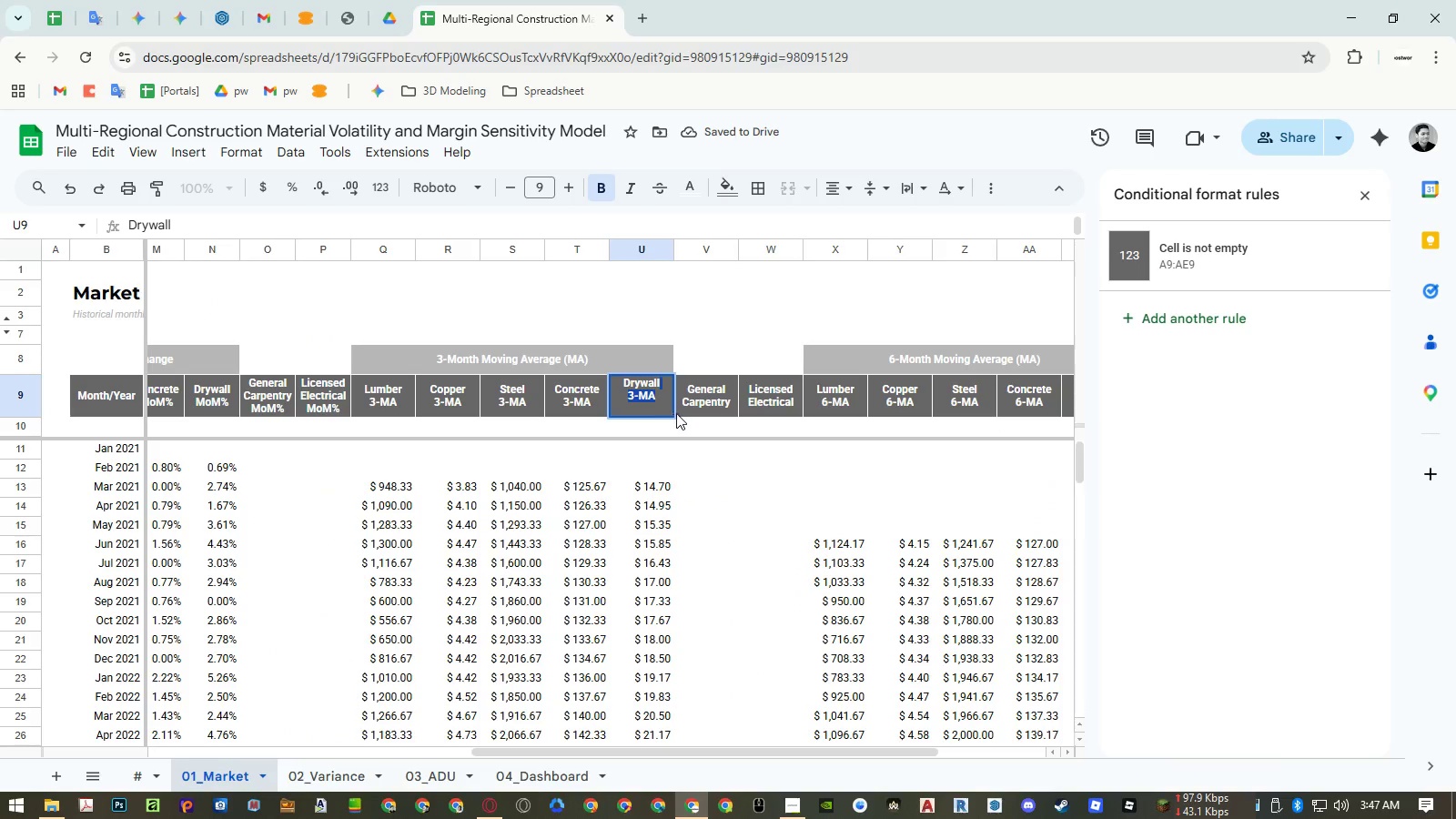 
key(Control+C)
 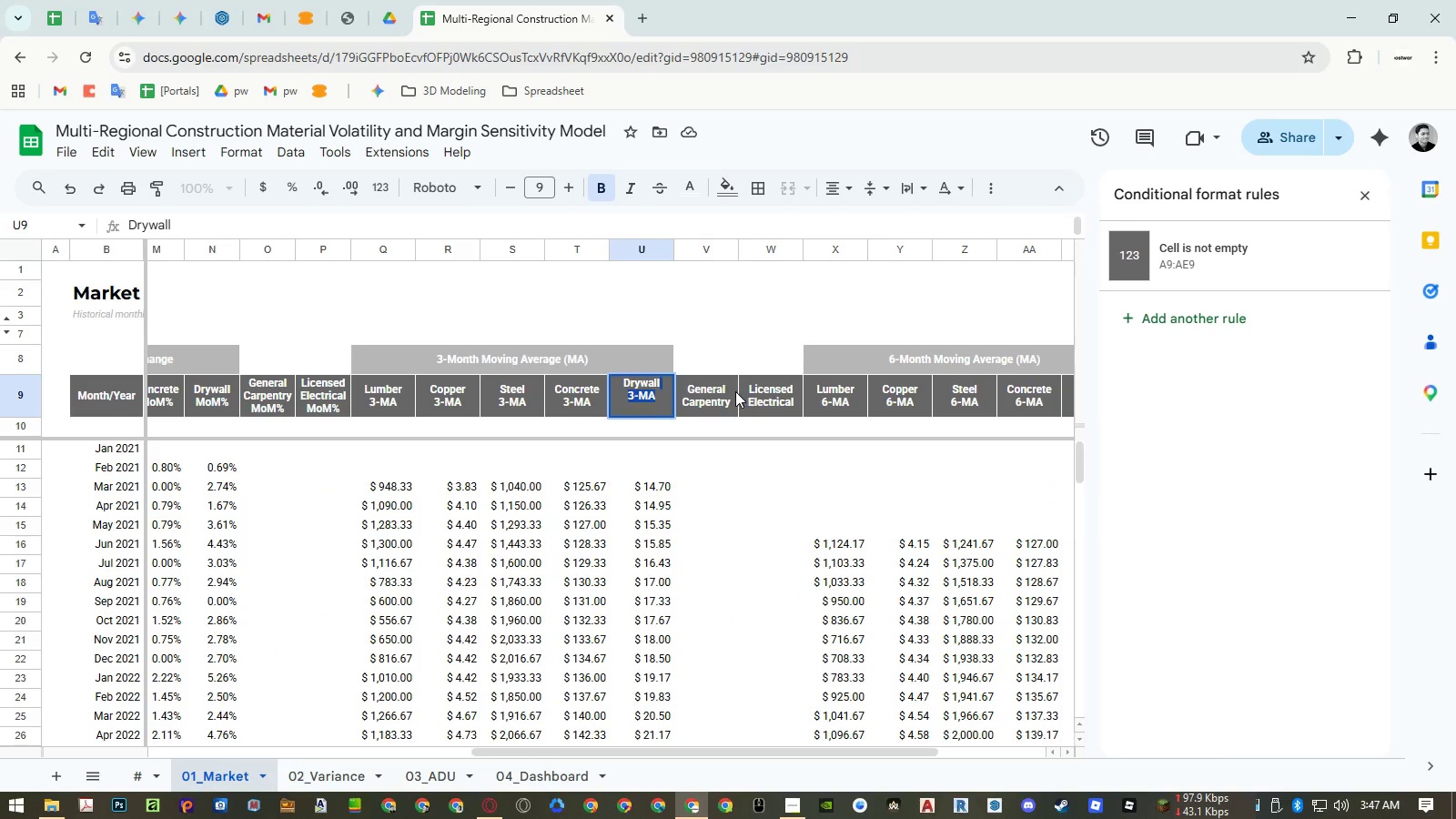 
double_click([734, 391])
 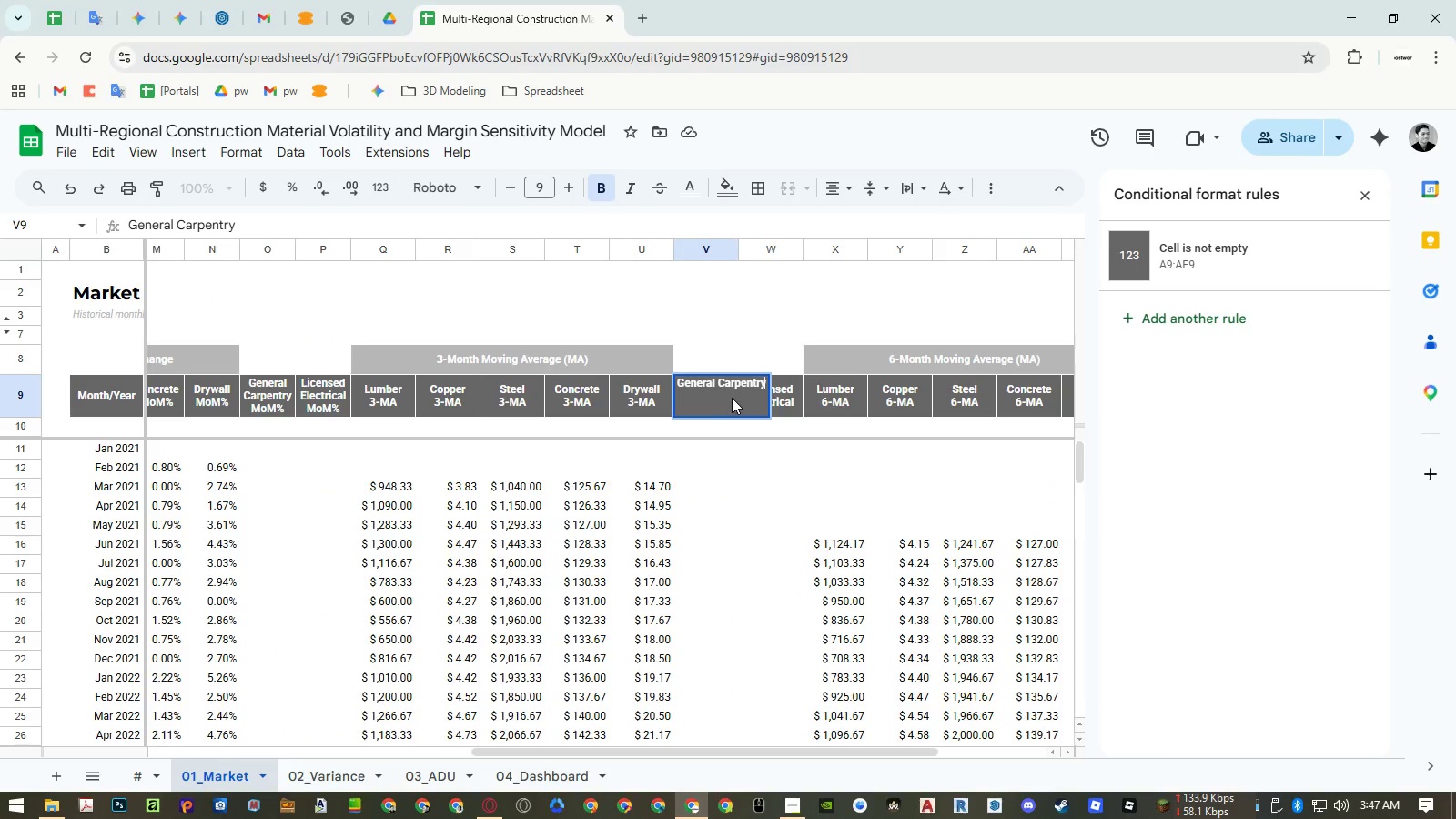 
key(Control+ControlLeft)
 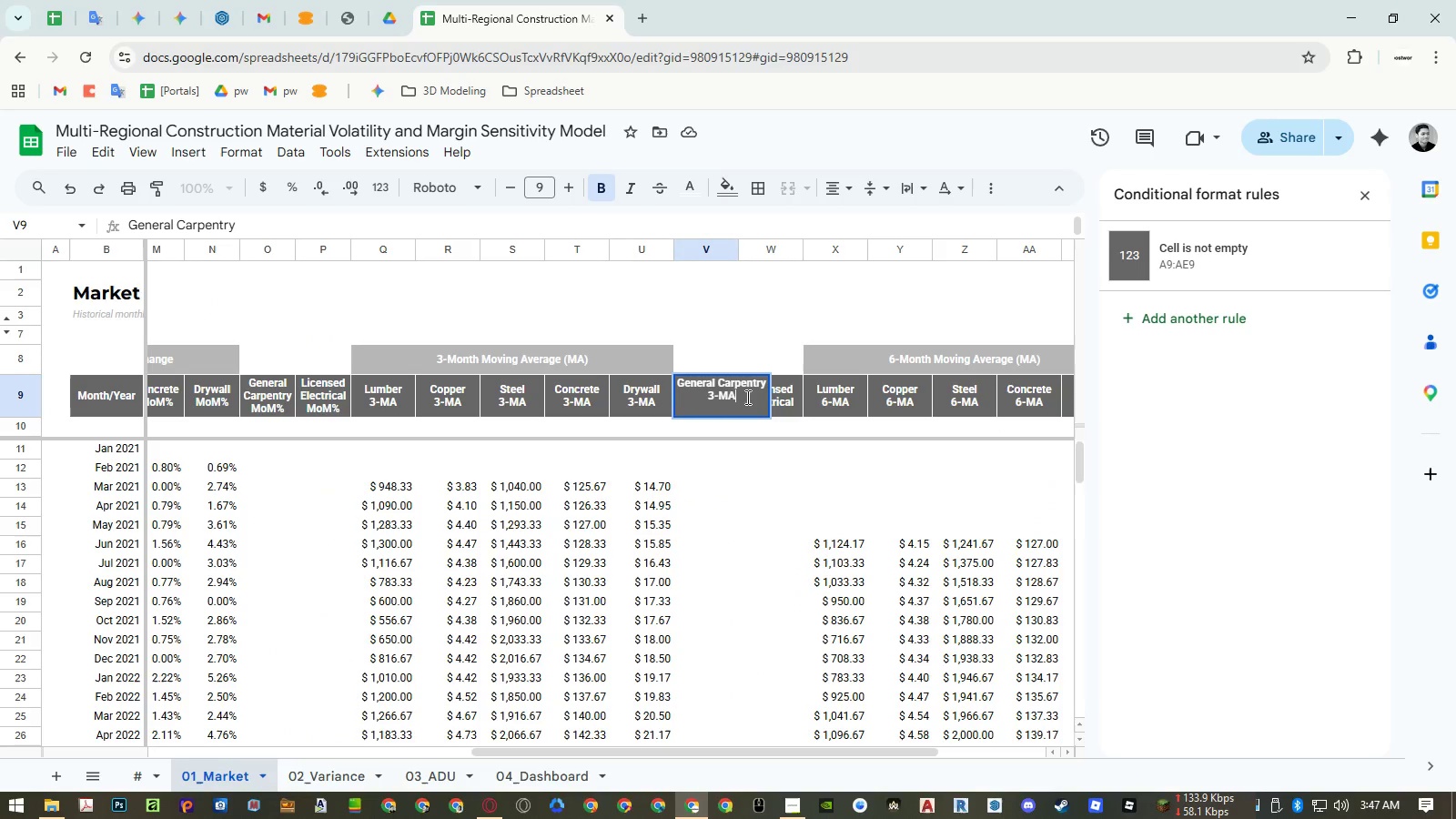 
key(Enter)
 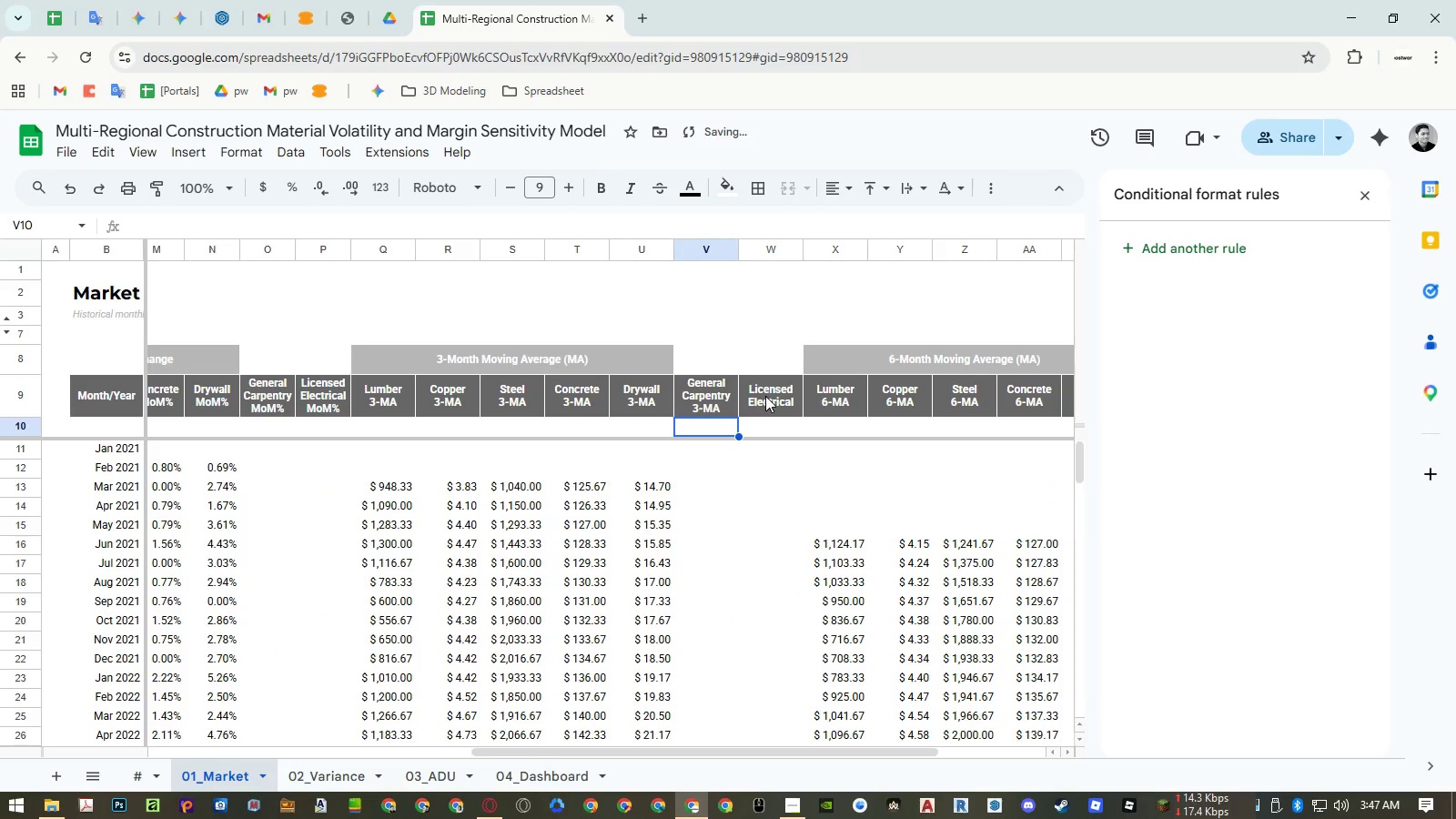 
double_click([765, 396])
 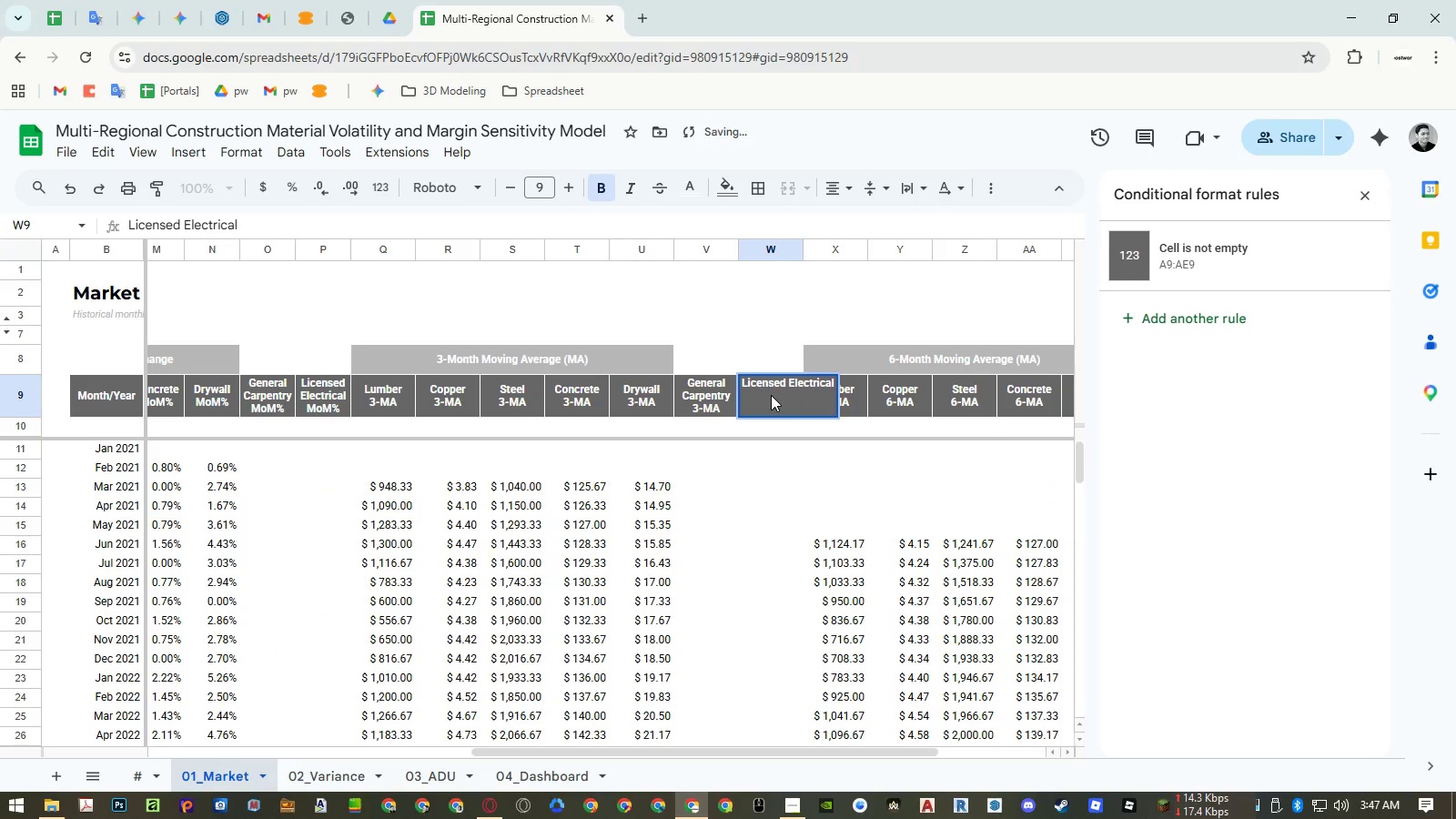 
key(Control+ControlLeft)
 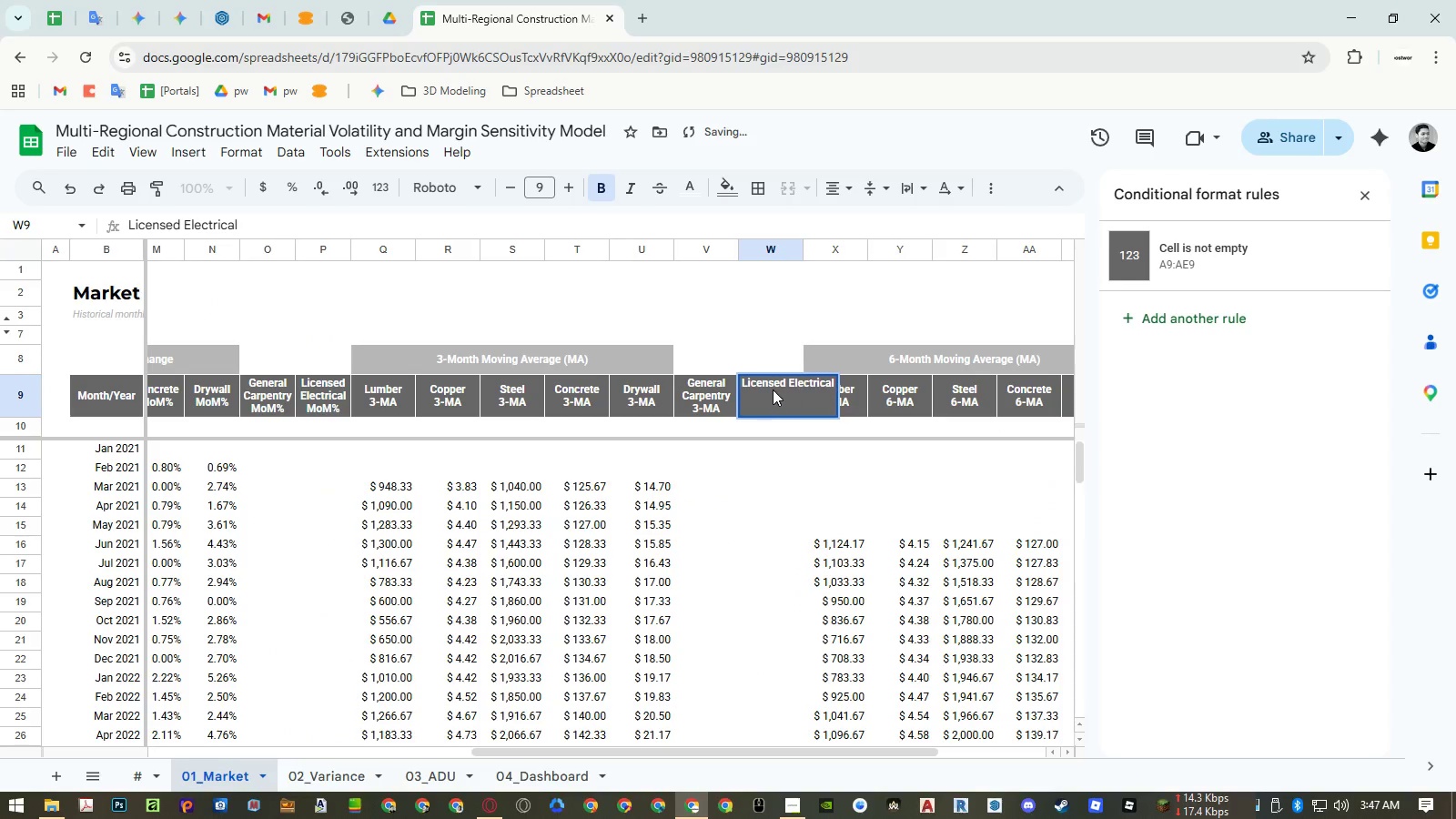 
key(Control+V)
 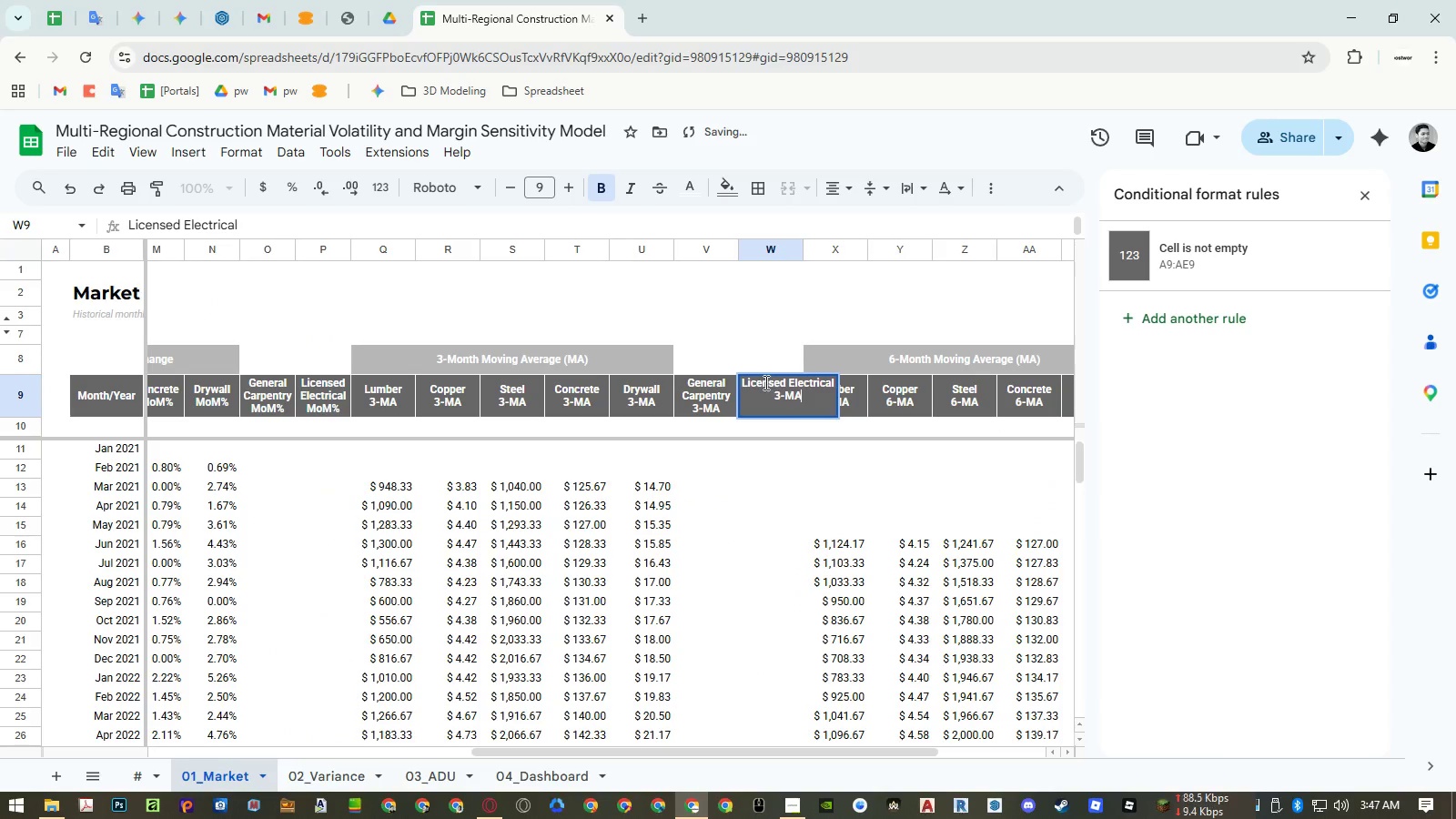 
key(Enter)
 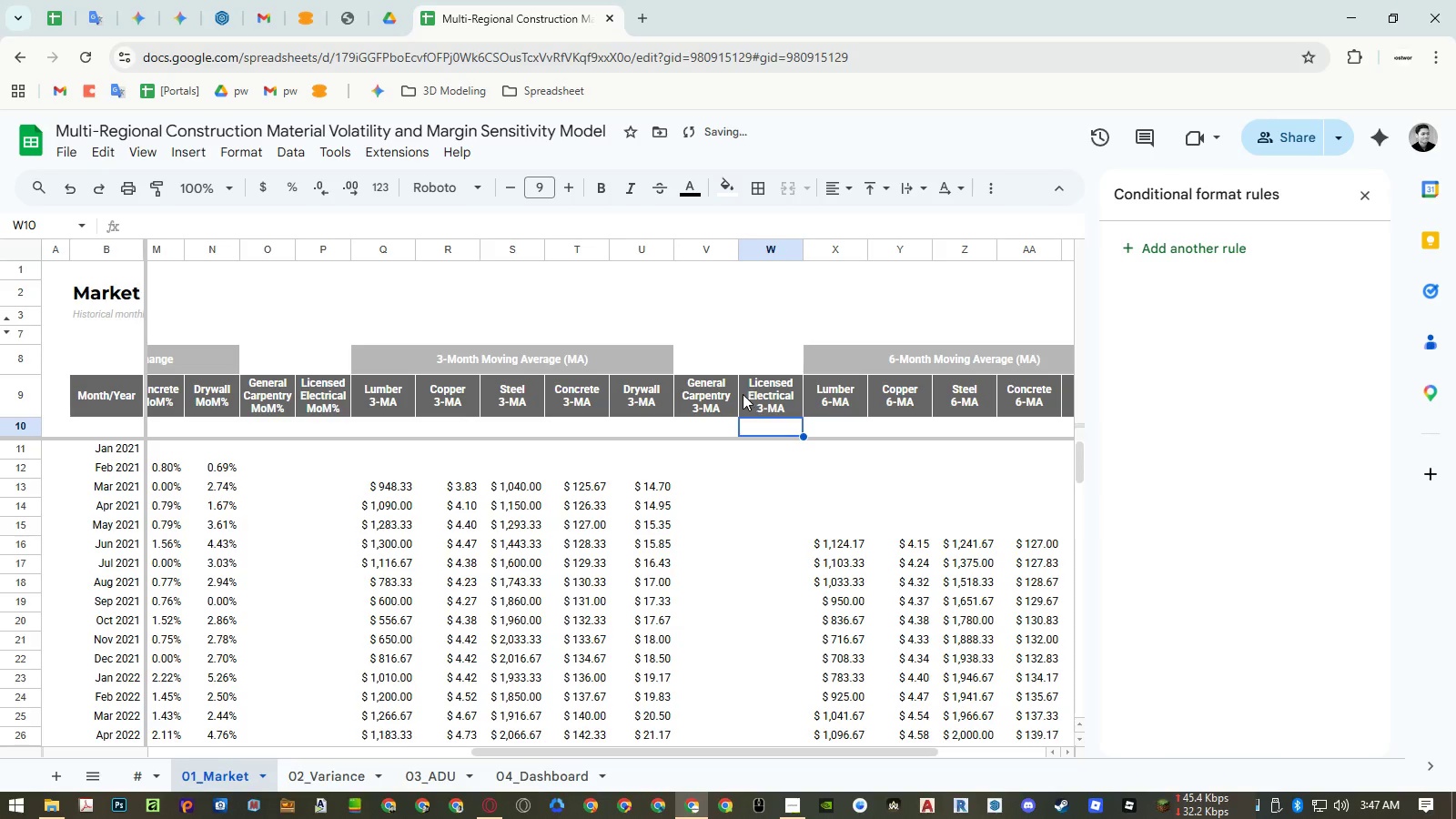 
hold_key(key=ShiftLeft, duration=1.5)
scroll: coordinate [762, 398], scroll_direction: down, amount: 3.0
 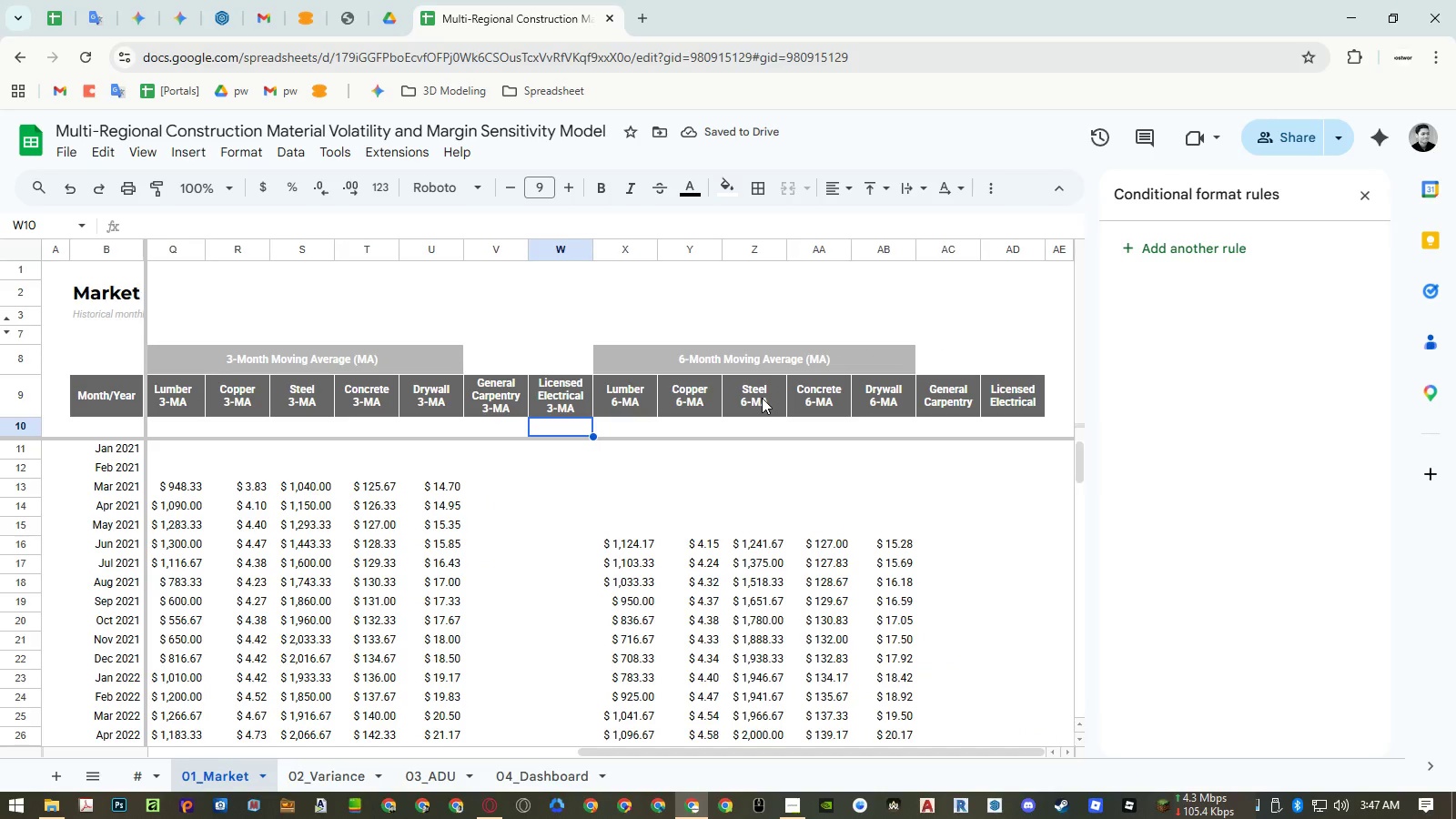 
key(Shift+ShiftLeft)
 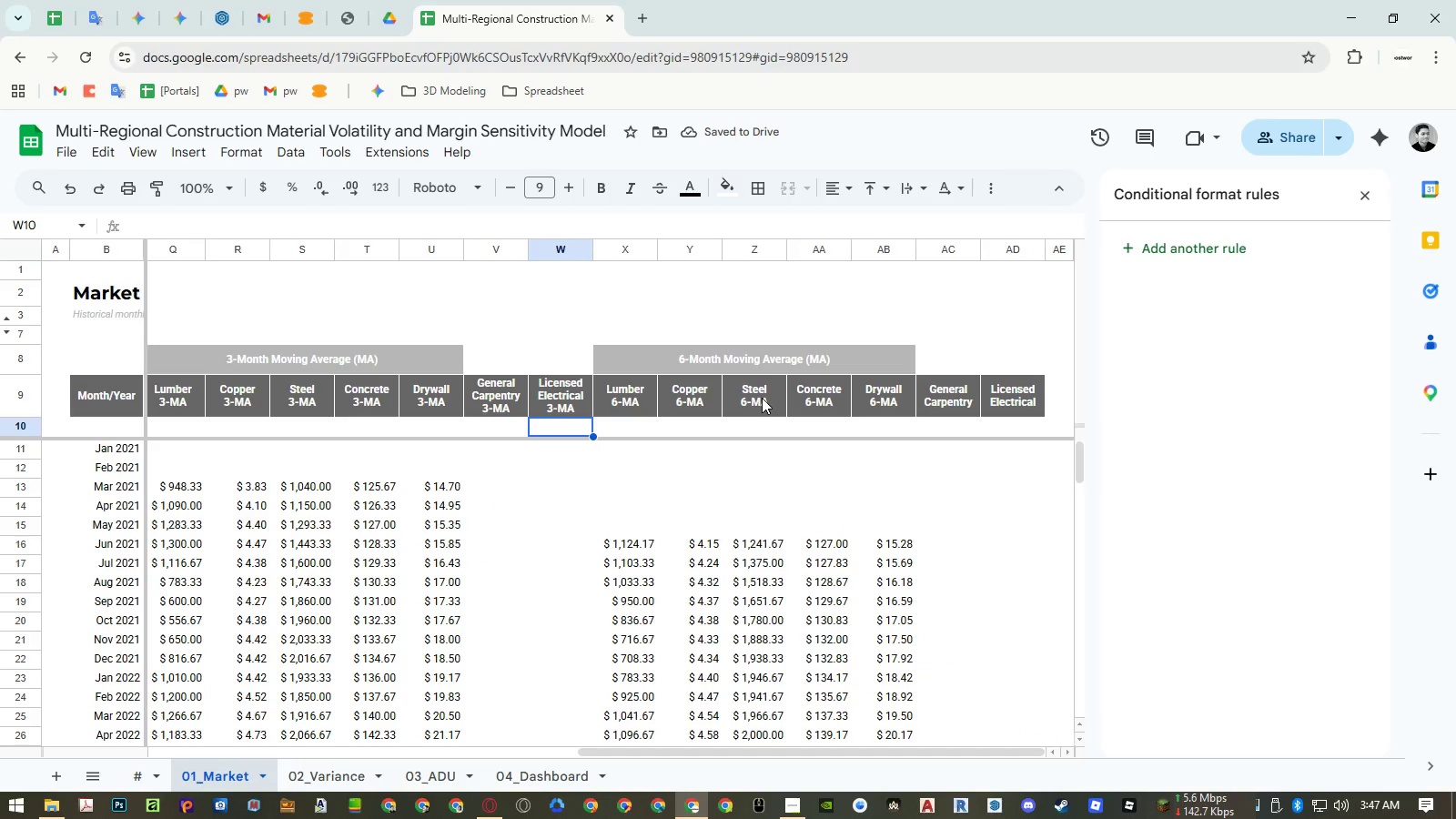 
key(Shift+ShiftLeft)
 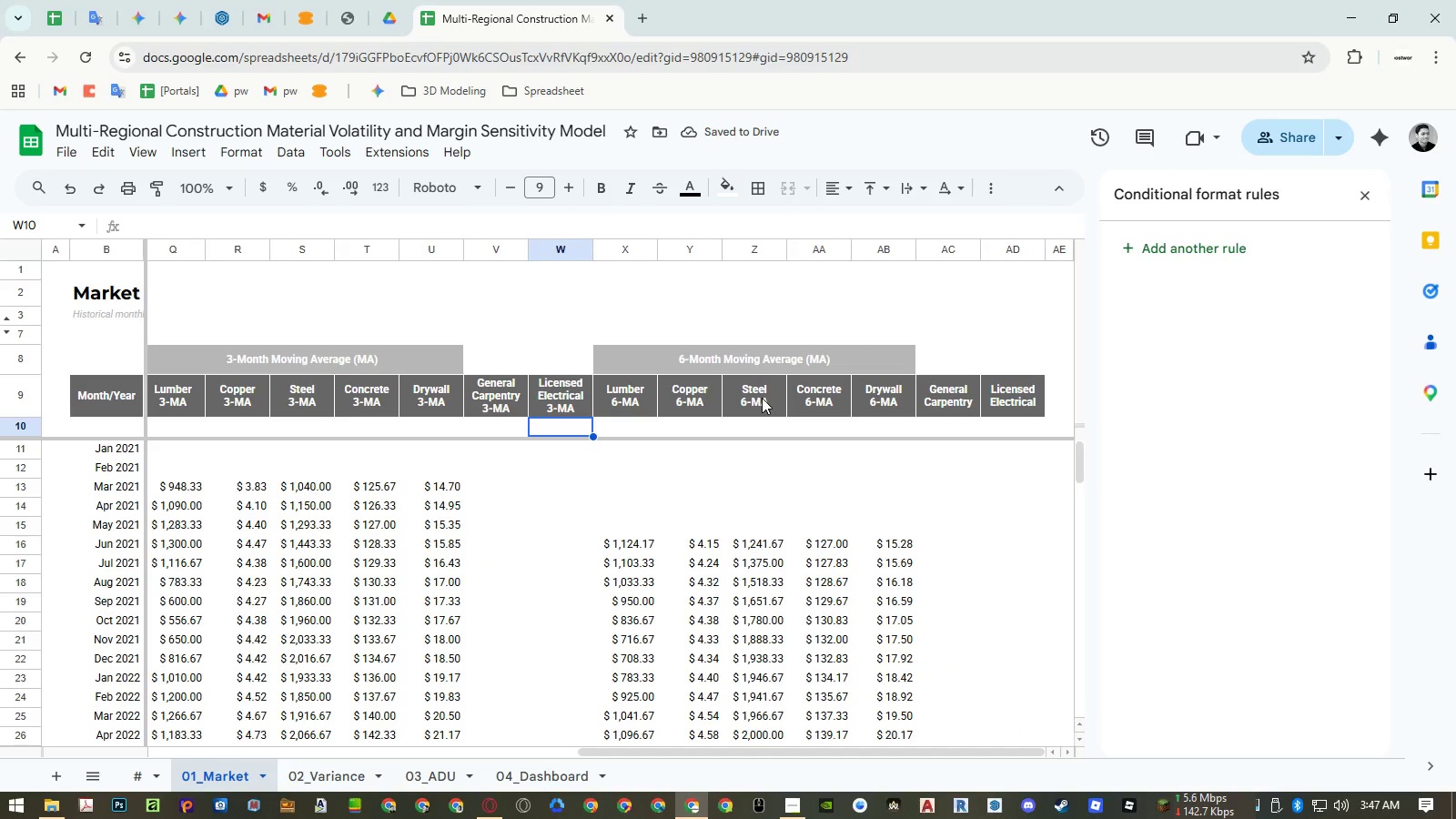 
key(Shift+ShiftLeft)
 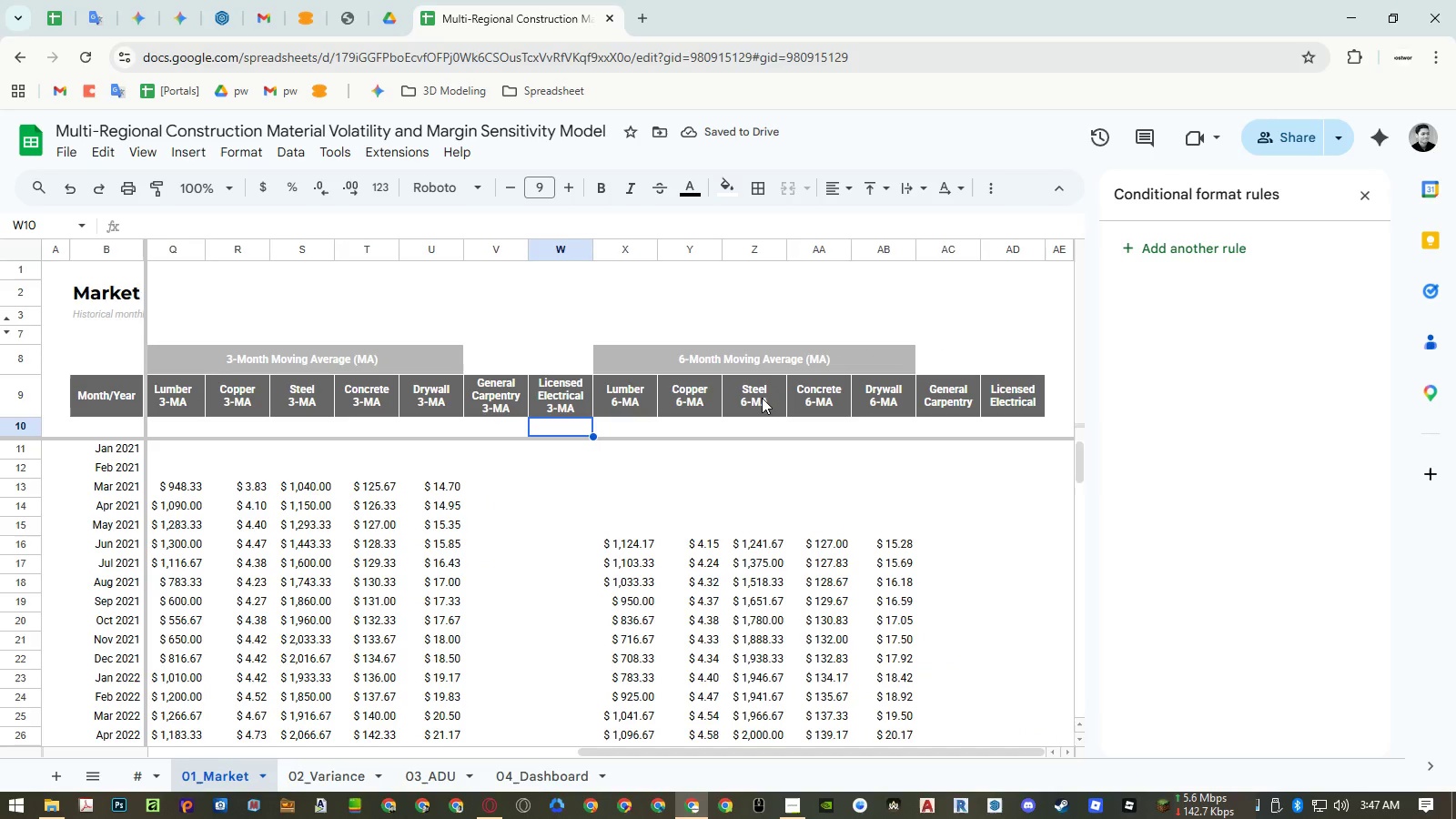 
key(Shift+ShiftLeft)
 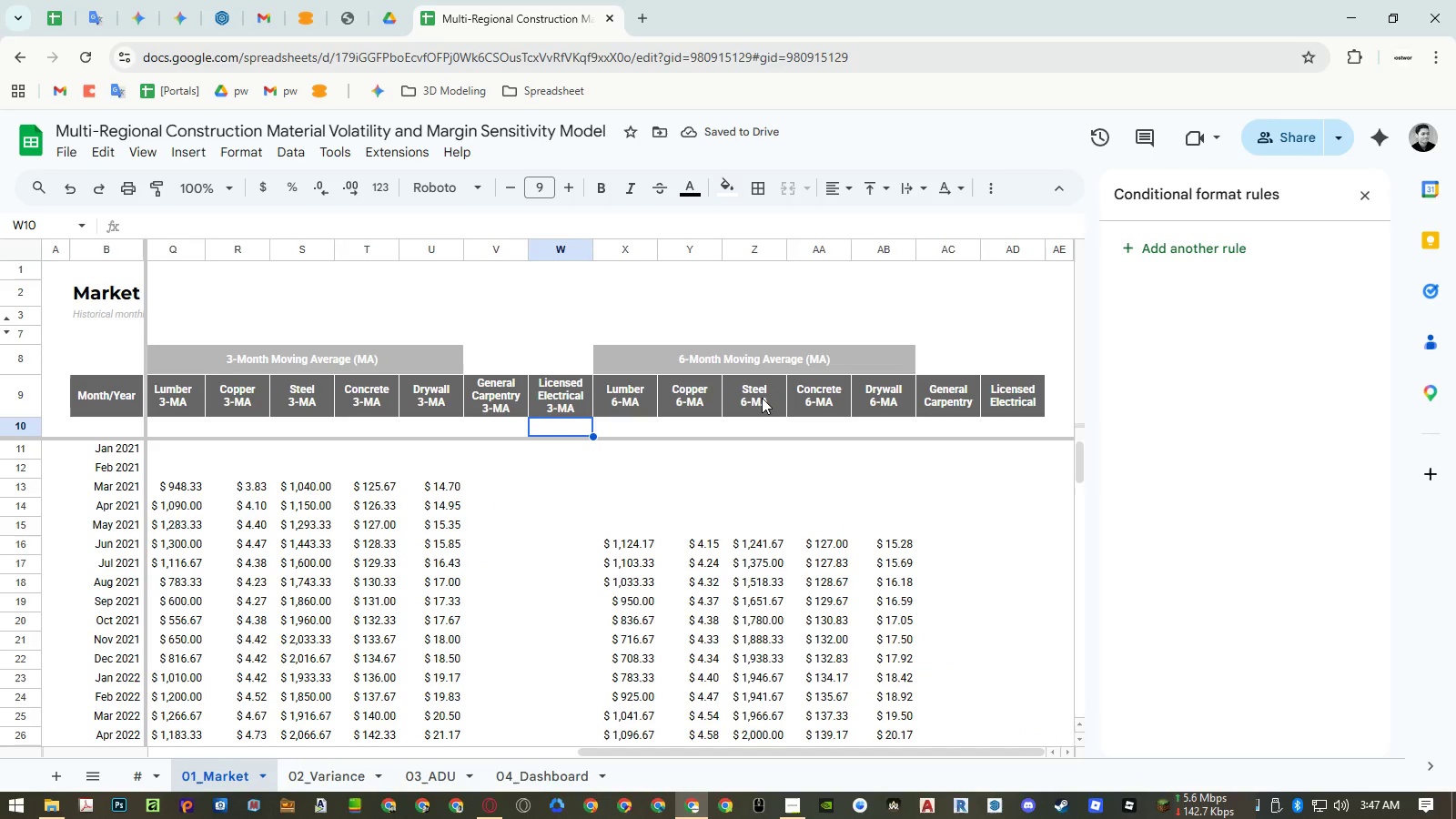 
key(Shift+ShiftLeft)
 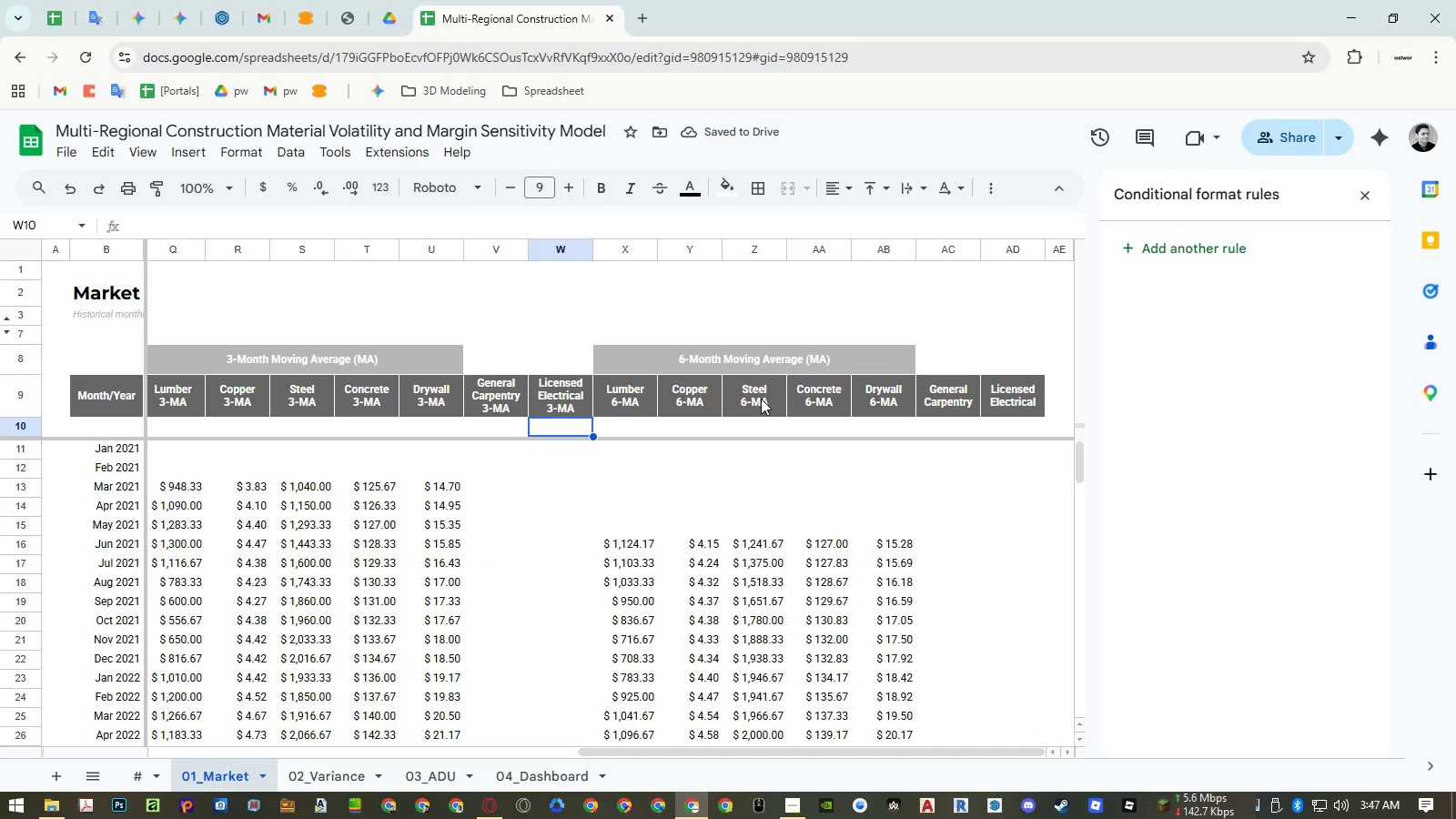 
key(Shift+ShiftLeft)
 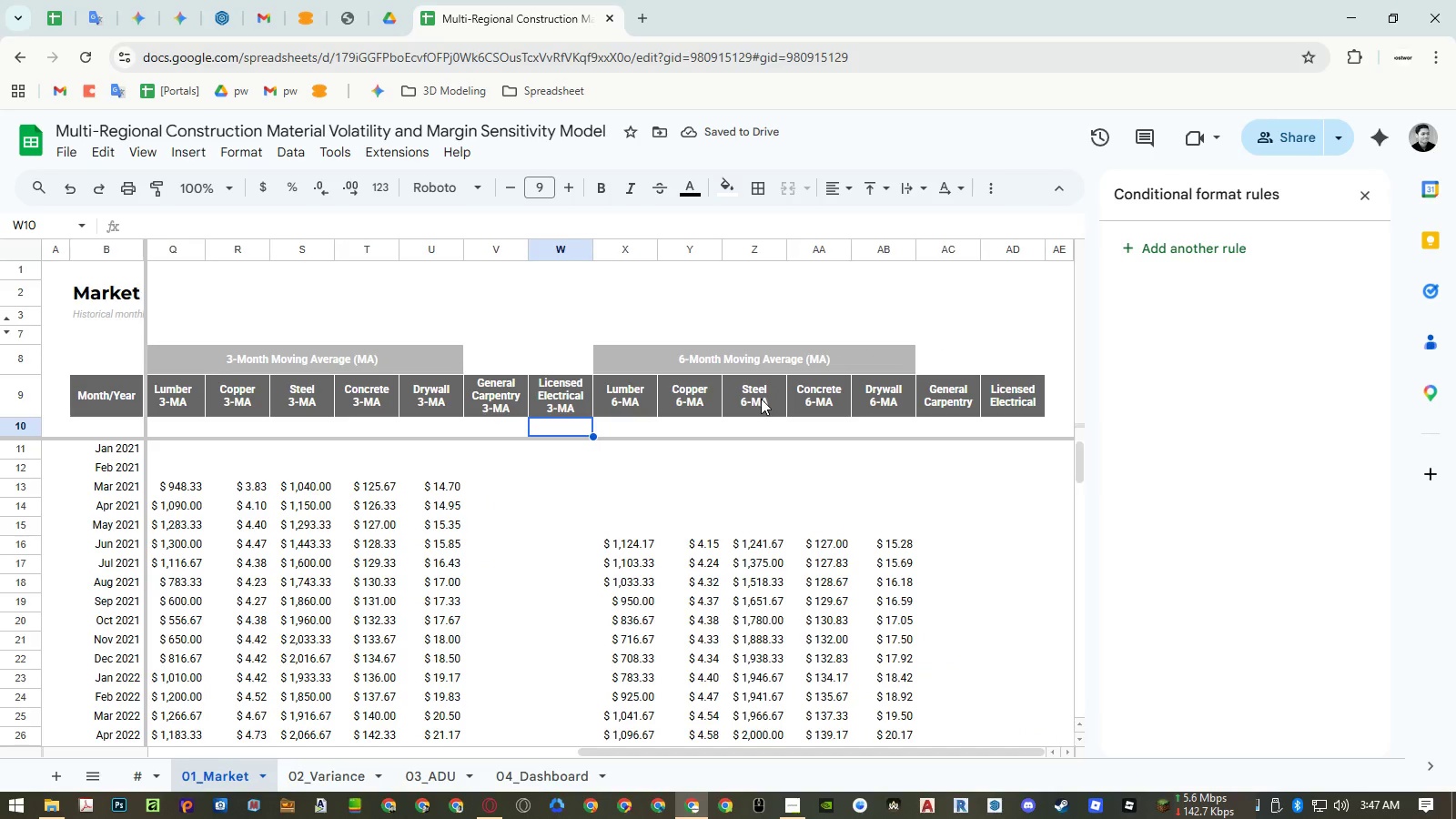 
key(Shift+ShiftLeft)
 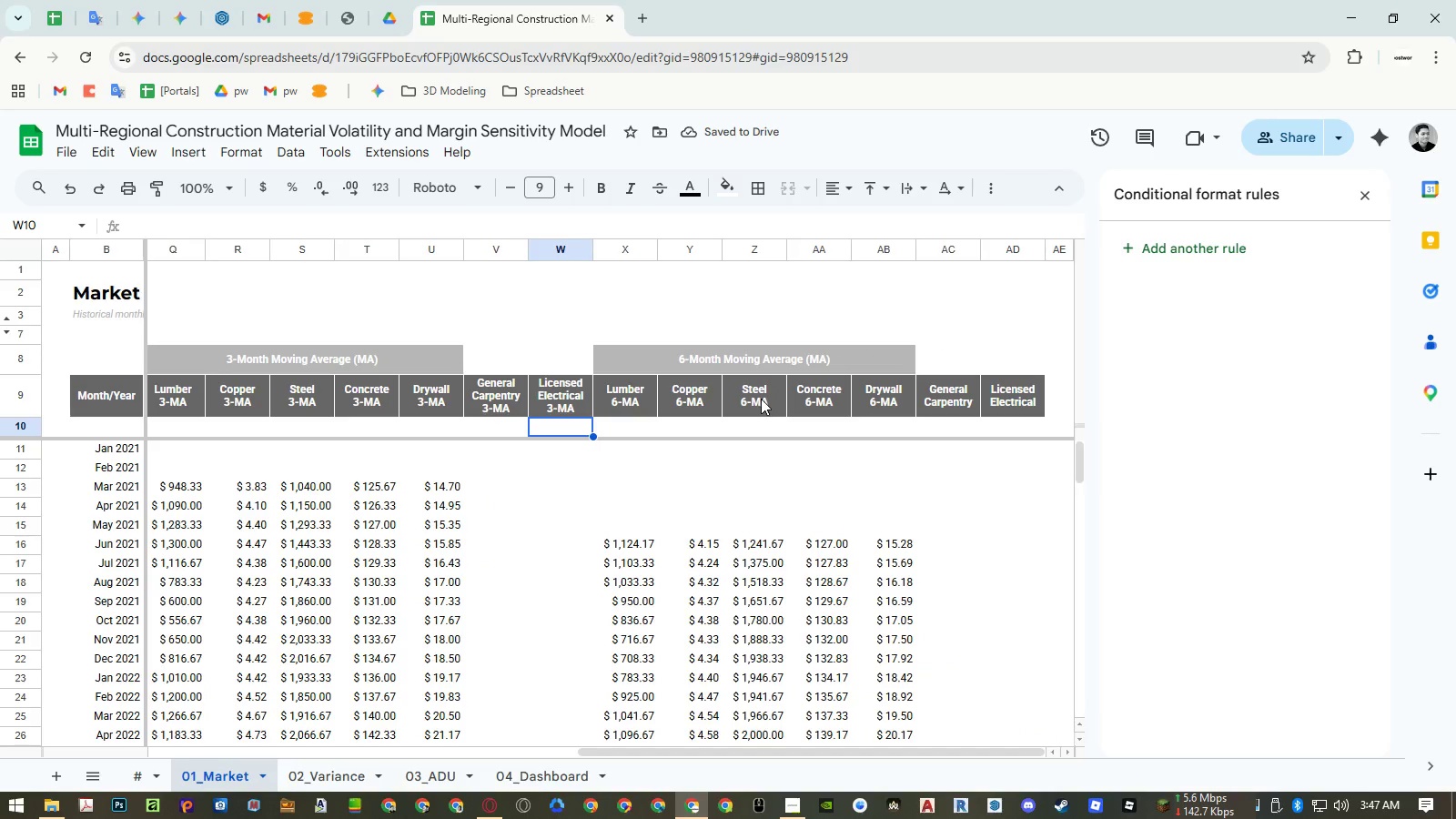 
key(Shift+ShiftLeft)
 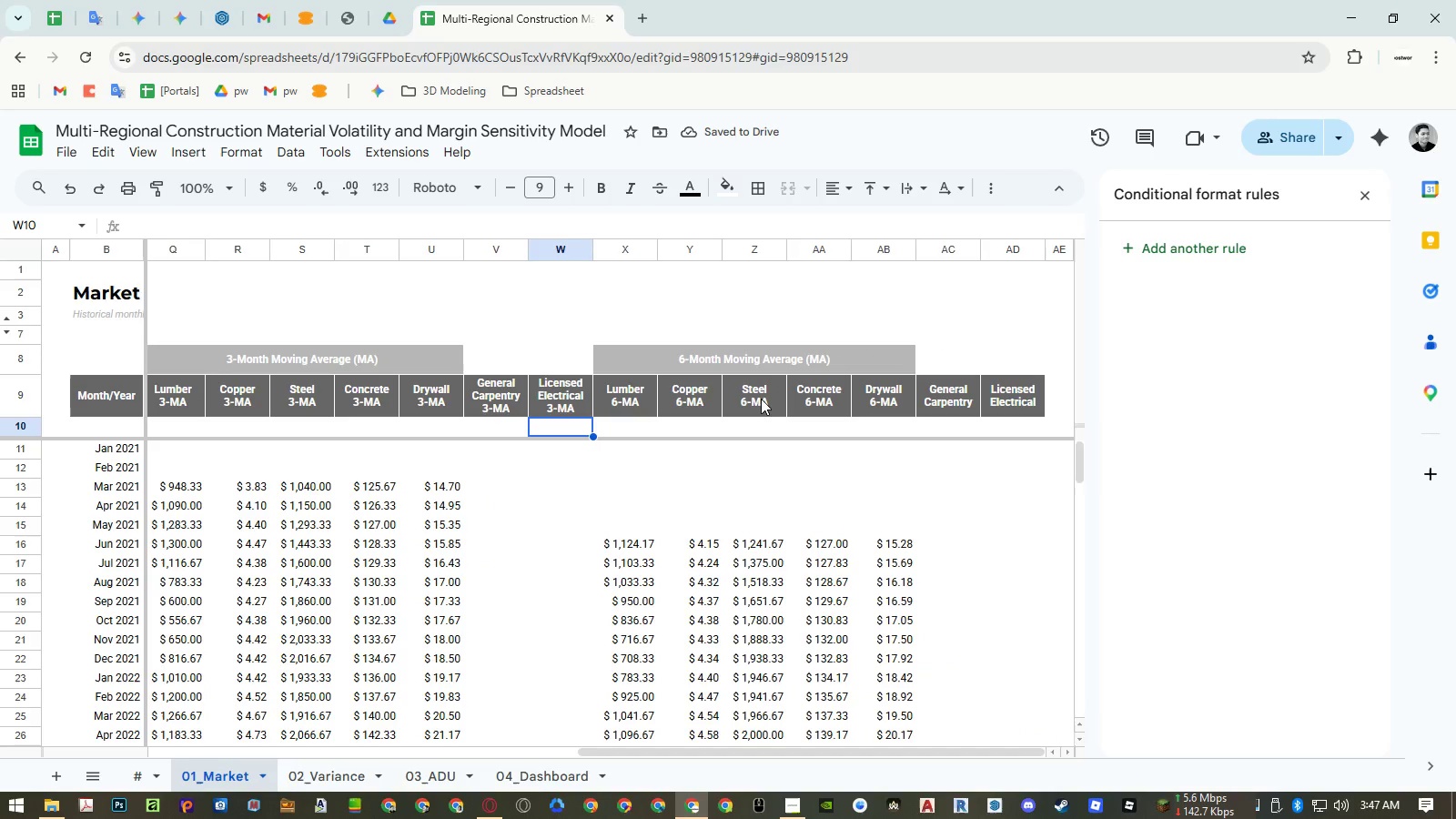 
key(Shift+ShiftLeft)
 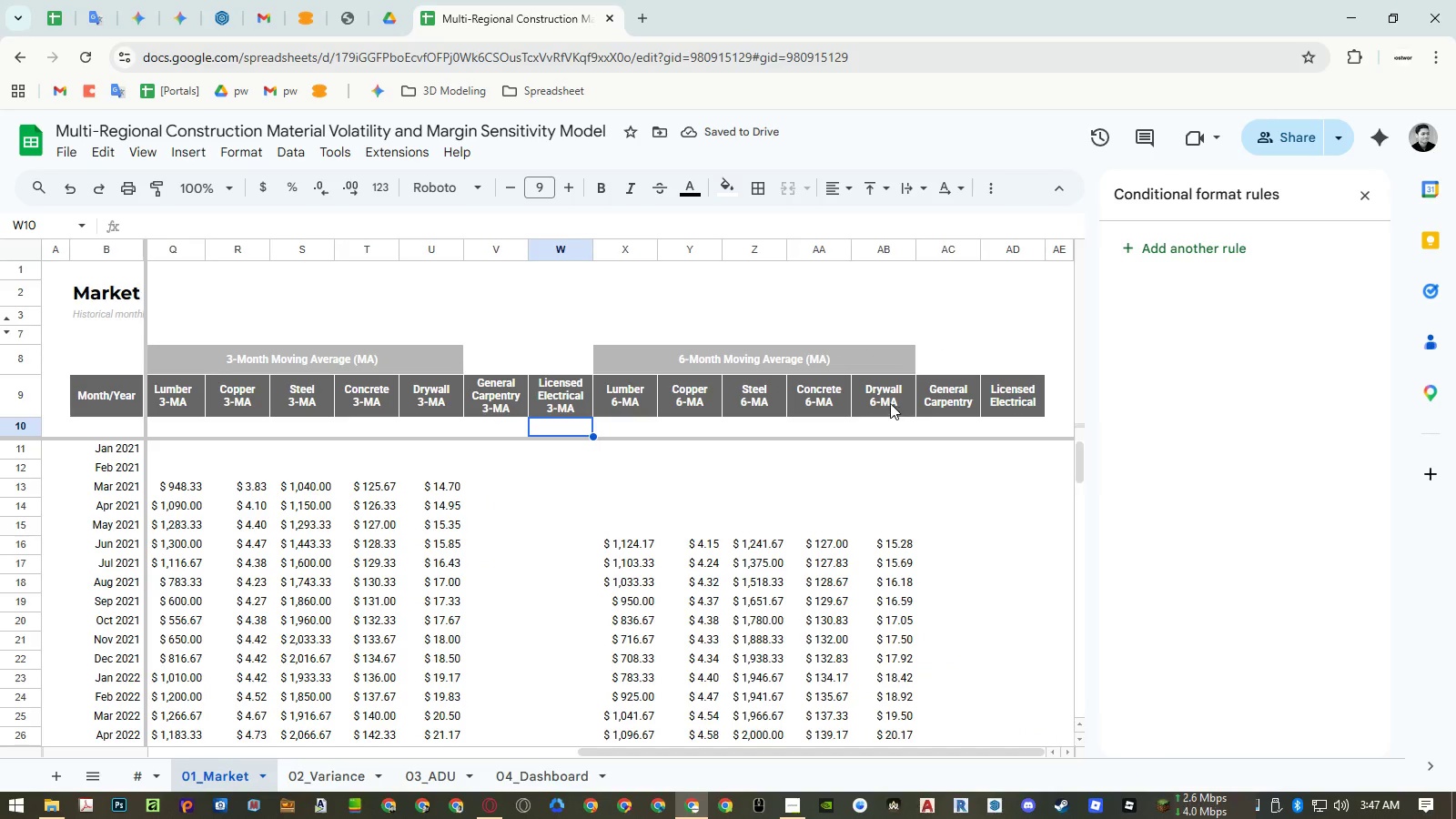 
double_click([885, 397])
 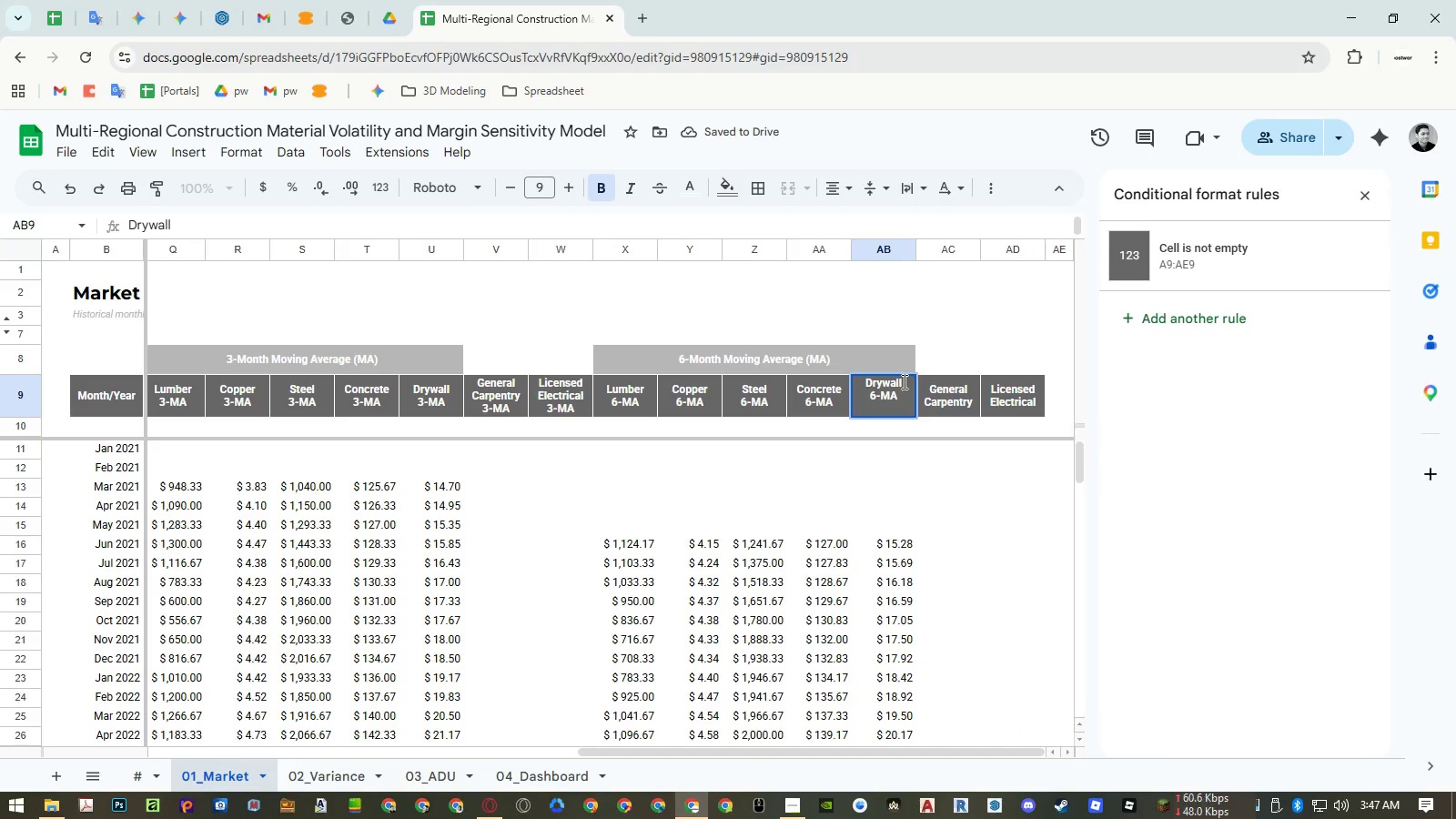 
left_click_drag(start_coordinate=[903, 381], to_coordinate=[916, 420])
 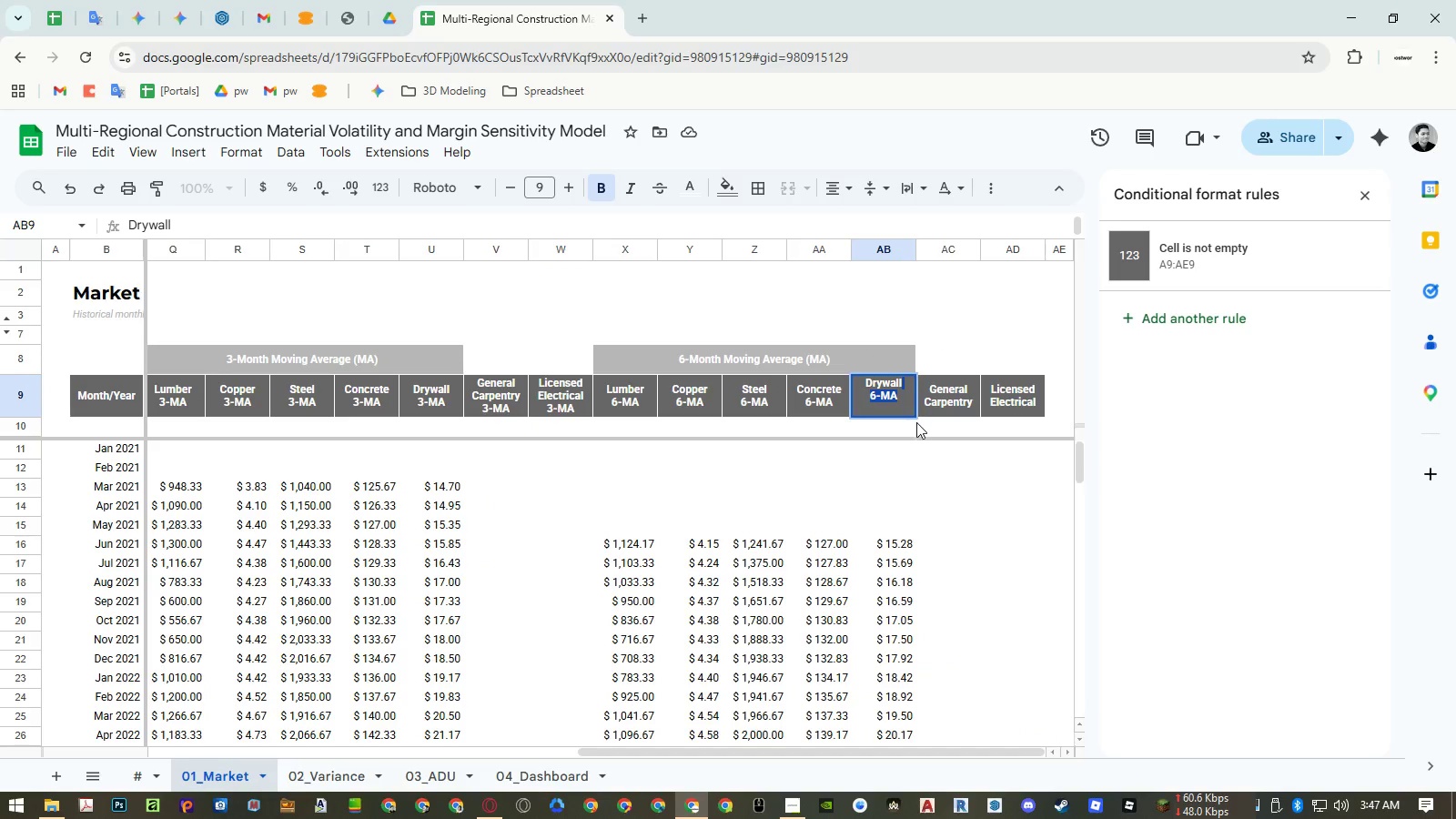 
key(Control+ControlLeft)
 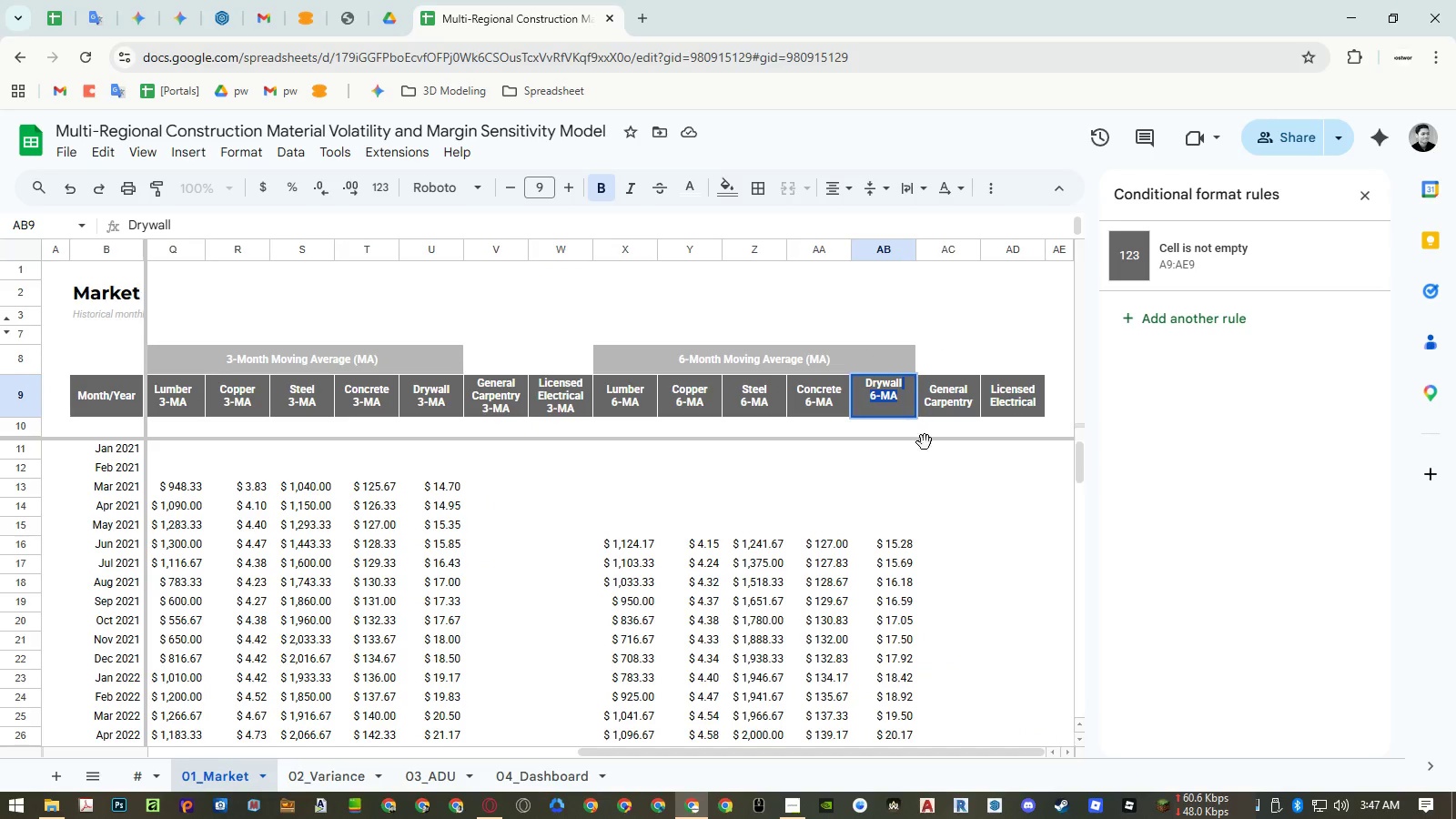 
key(Control+C)
 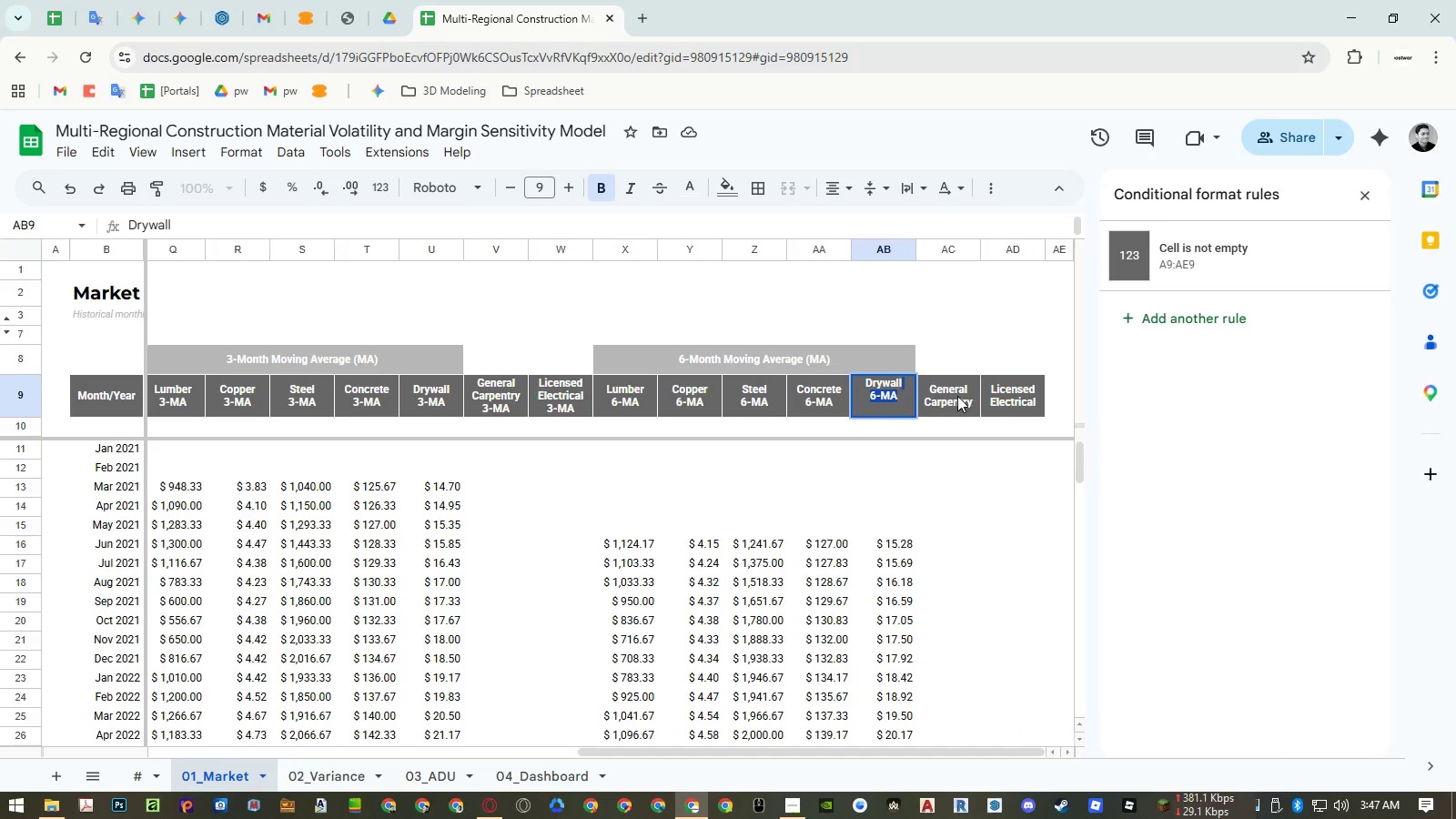 
double_click([957, 396])
 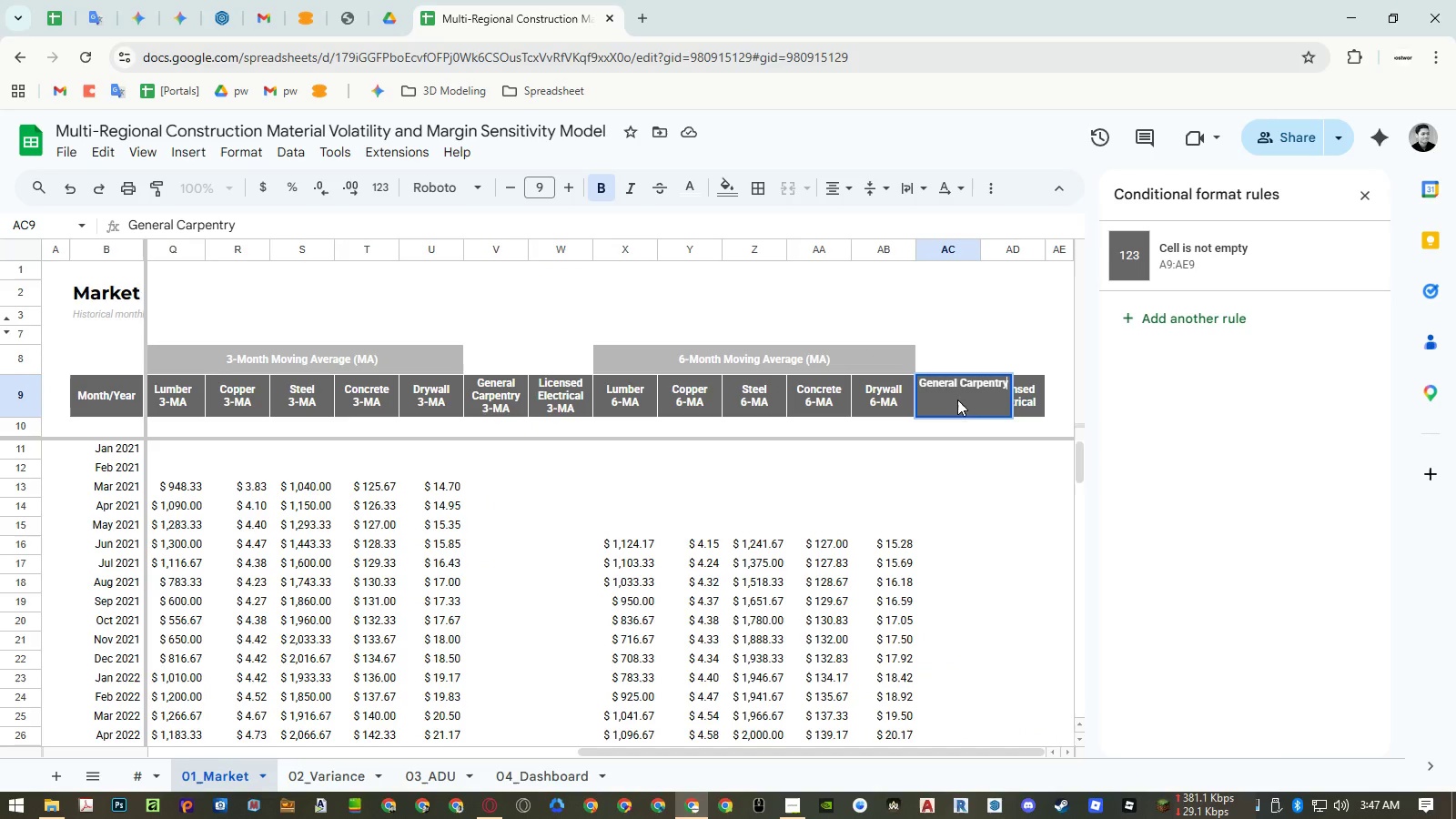 
key(Control+ControlLeft)
 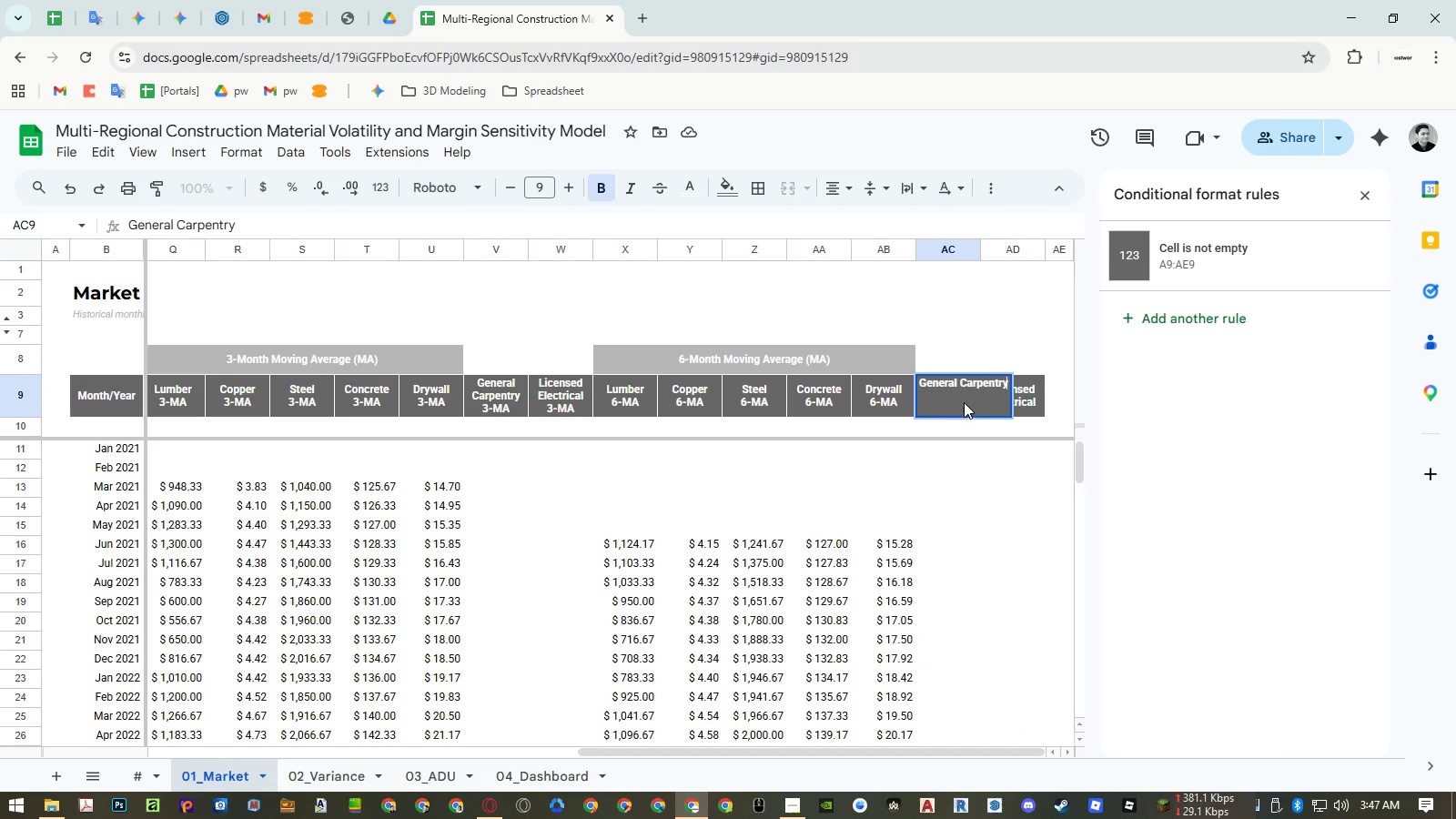 
key(Control+V)
 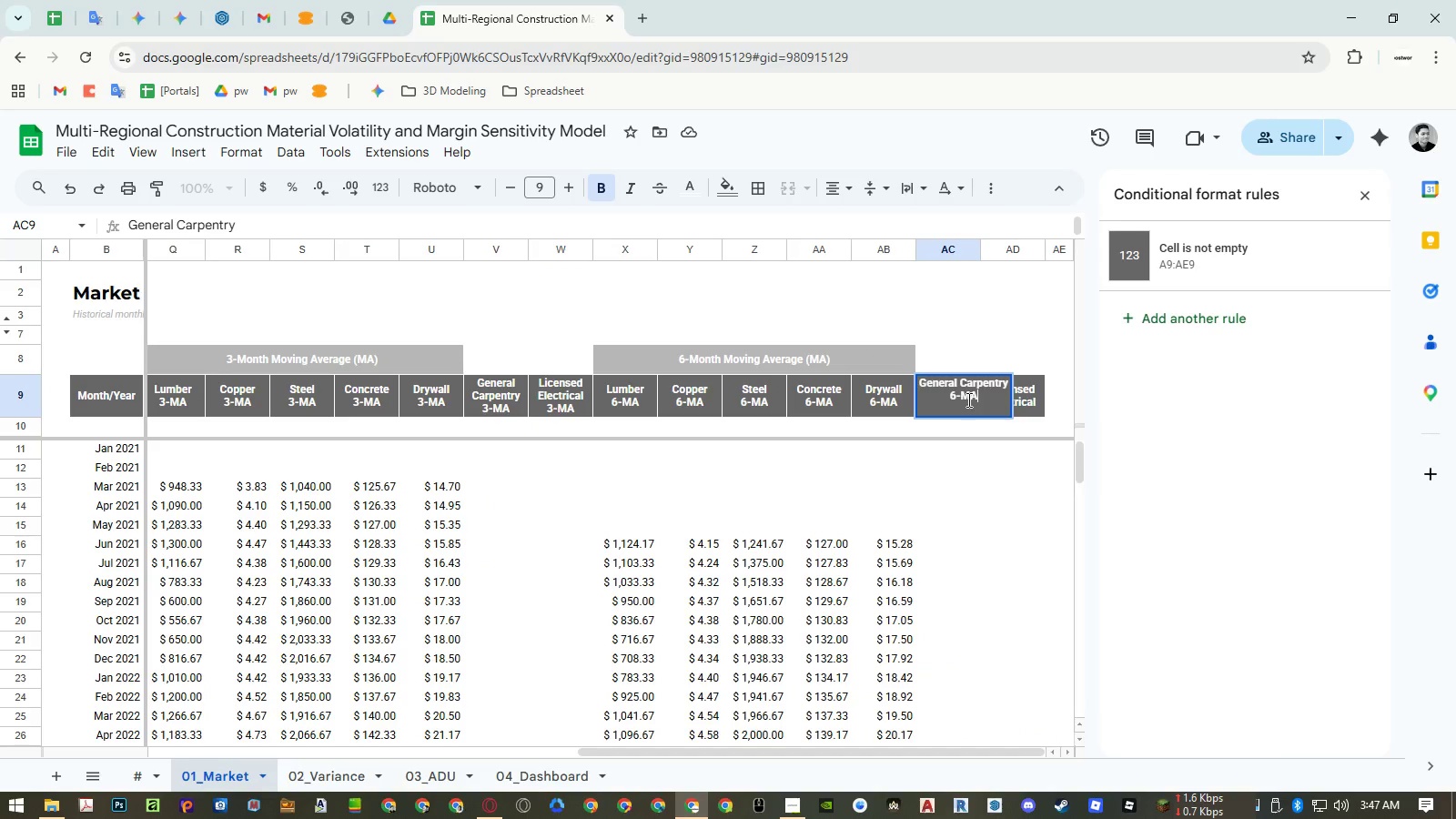 
key(Enter)
 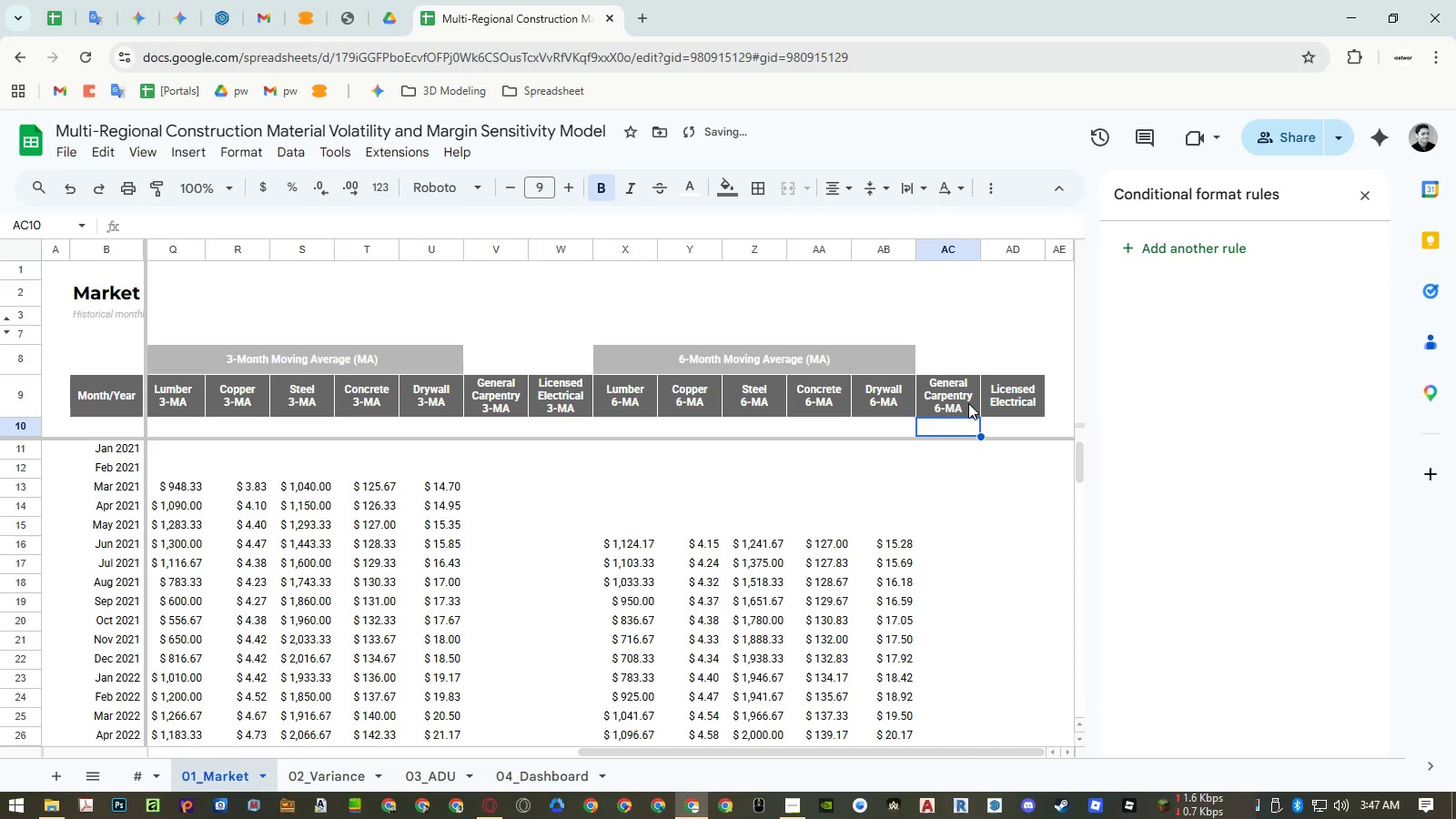 
key(Enter)
 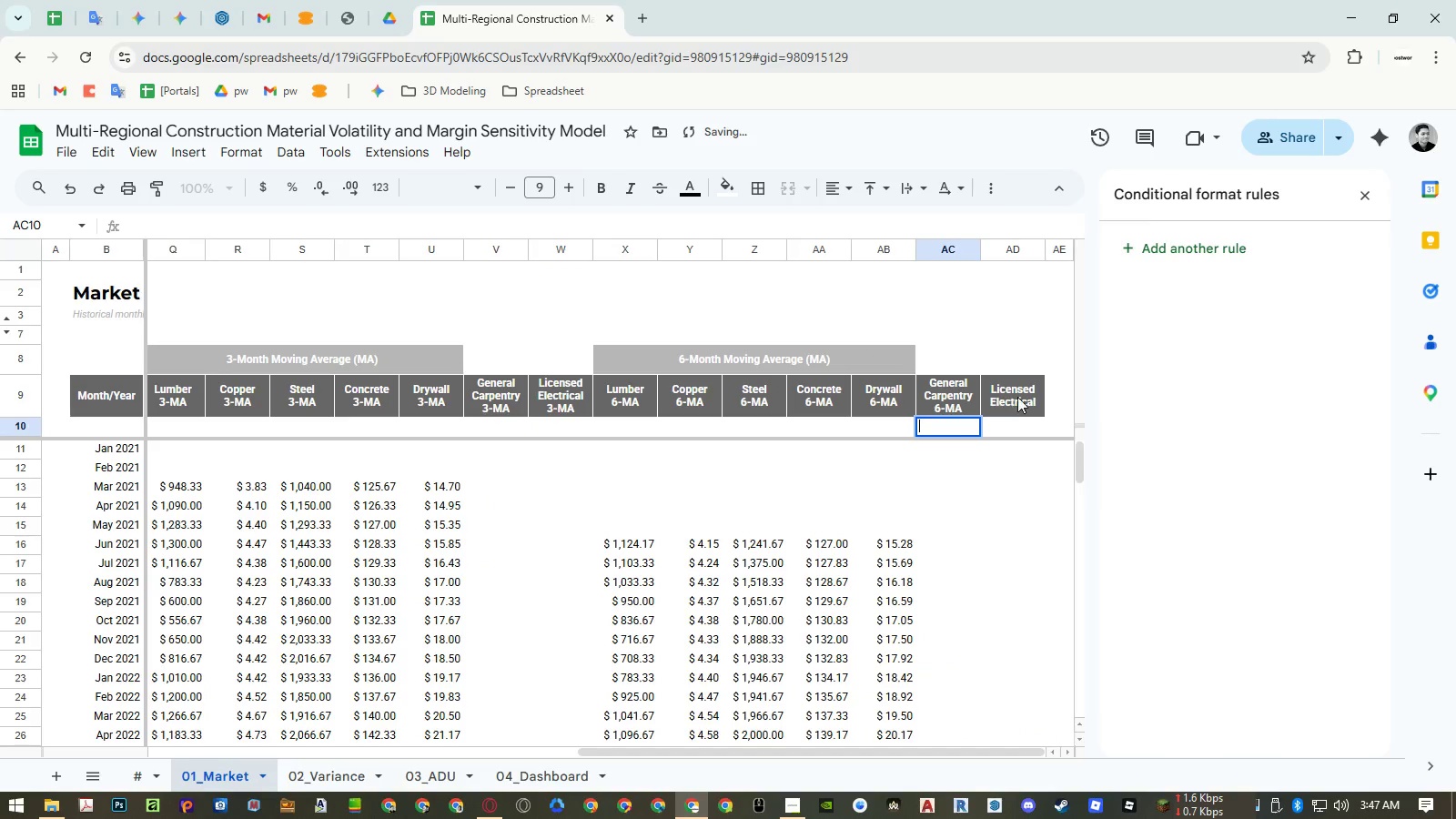 
double_click([1017, 397])
 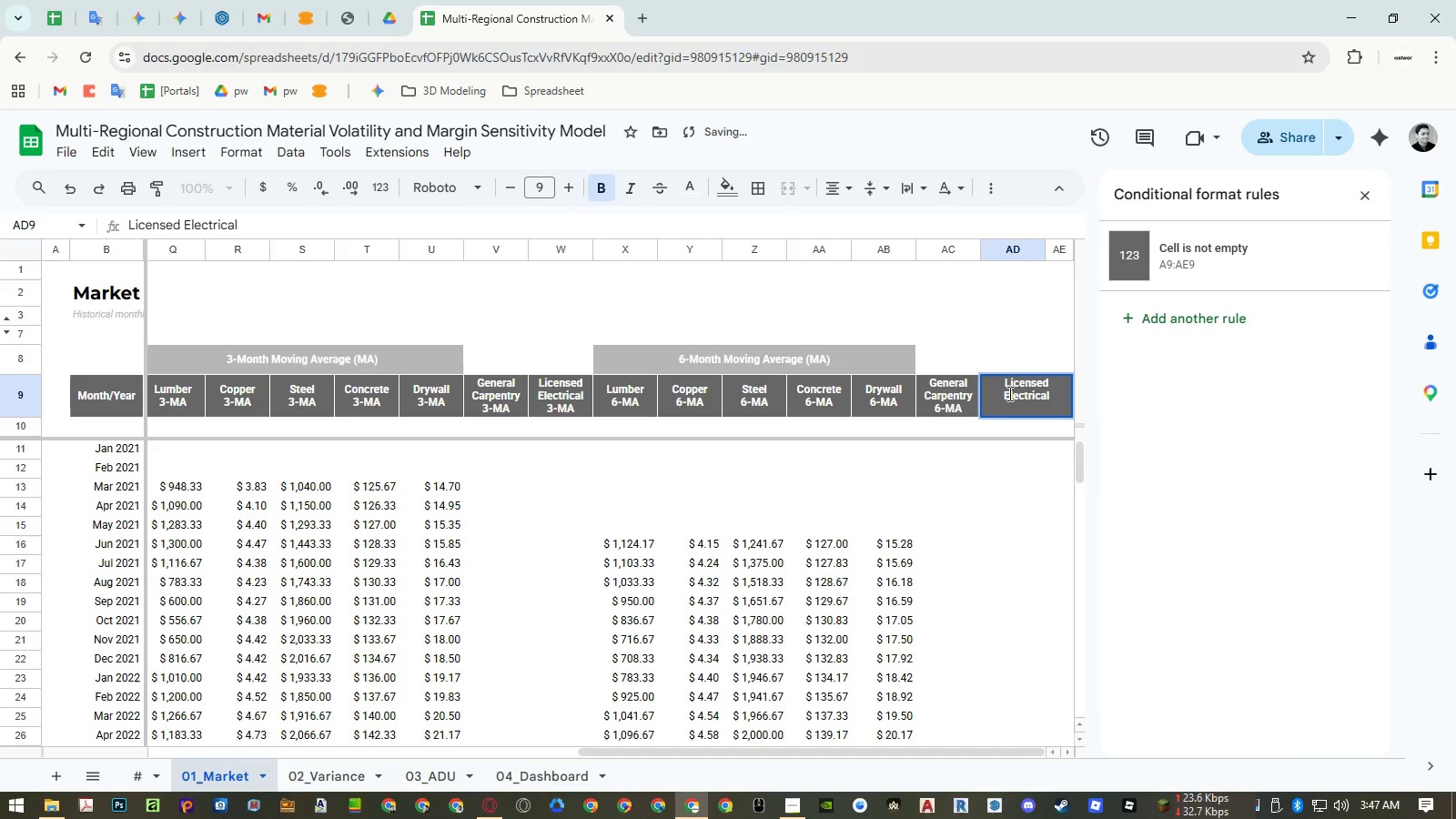 
key(Control+ControlLeft)
 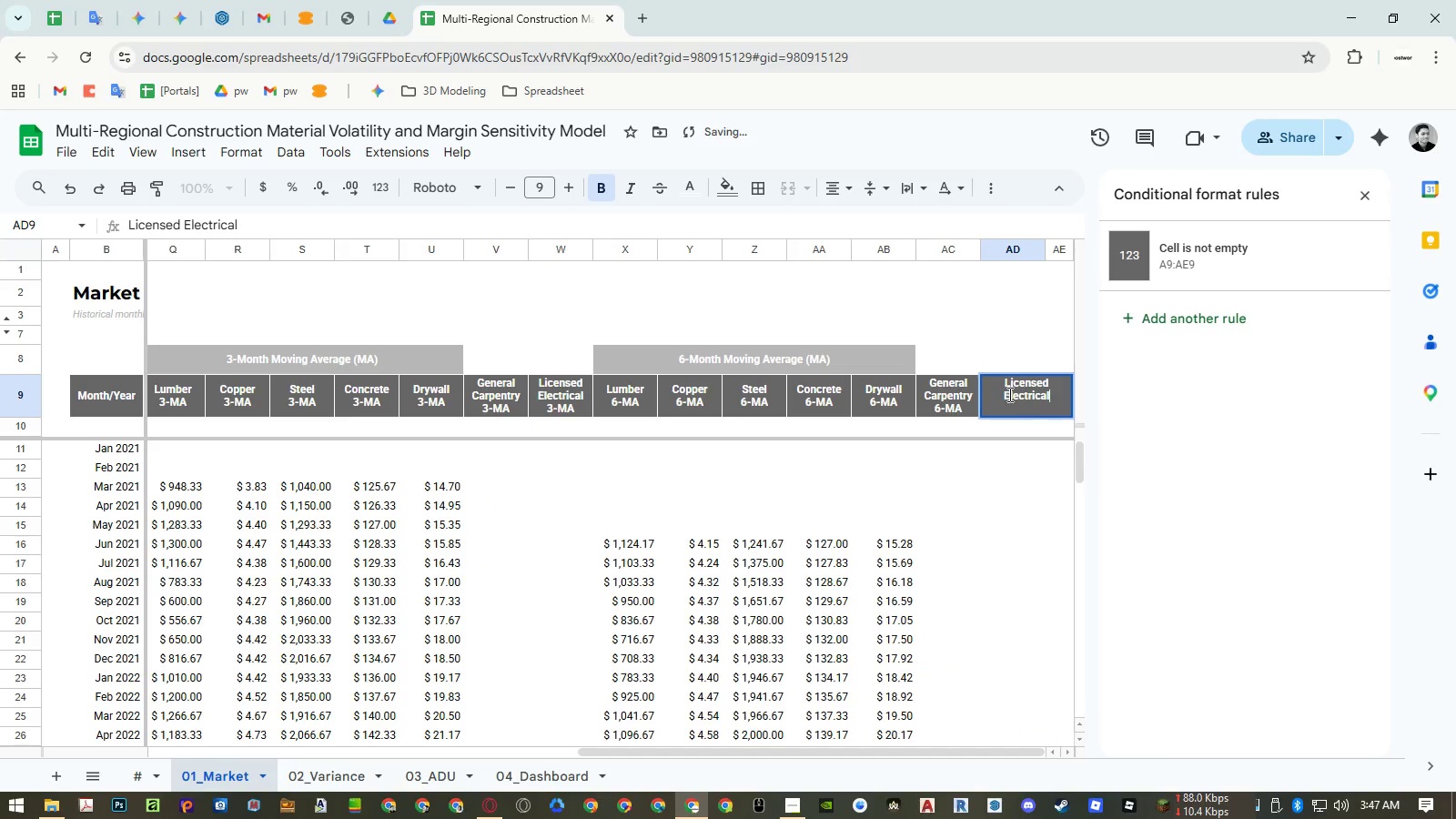 
key(Control+V)
 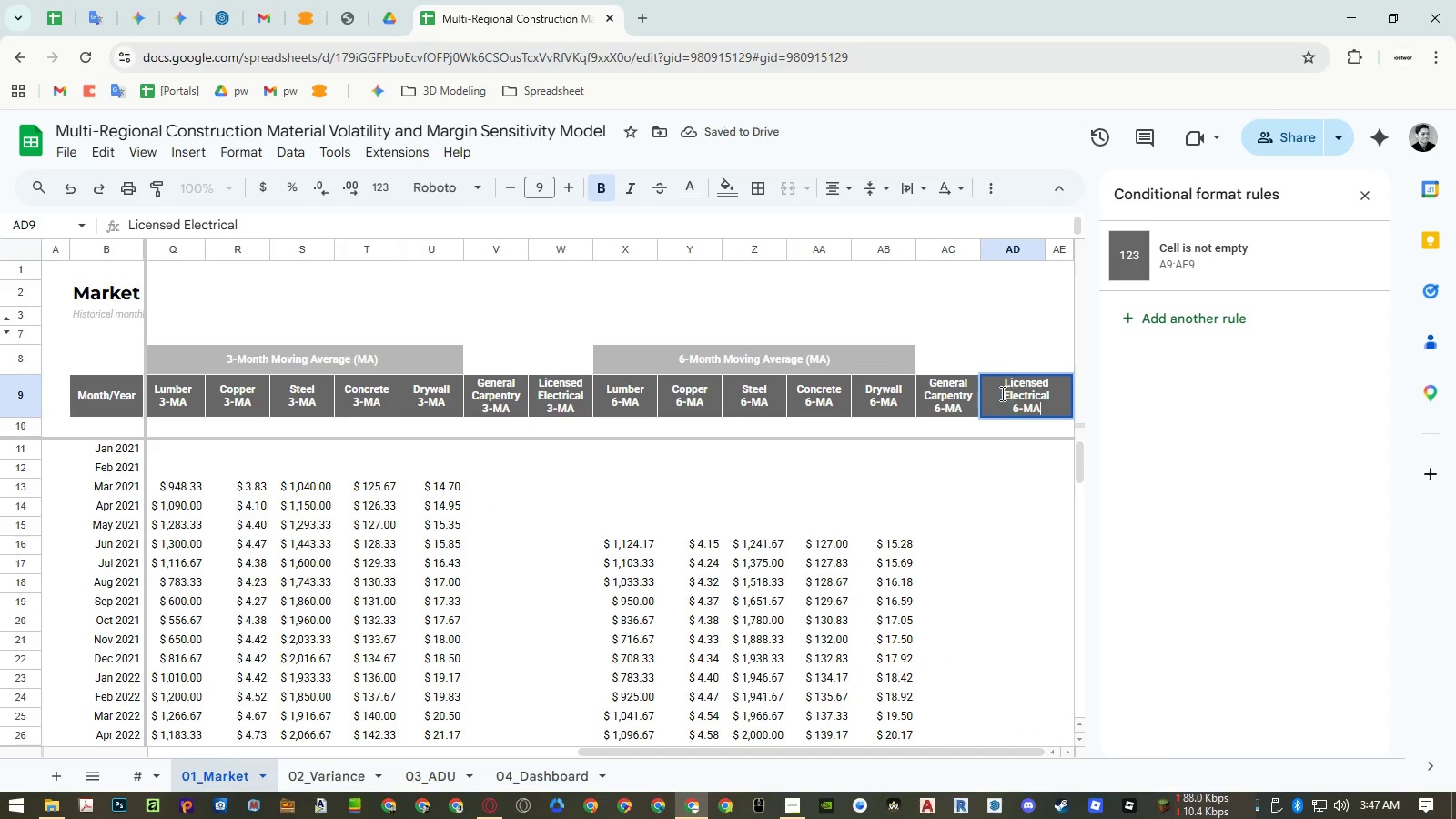 
key(Enter)
 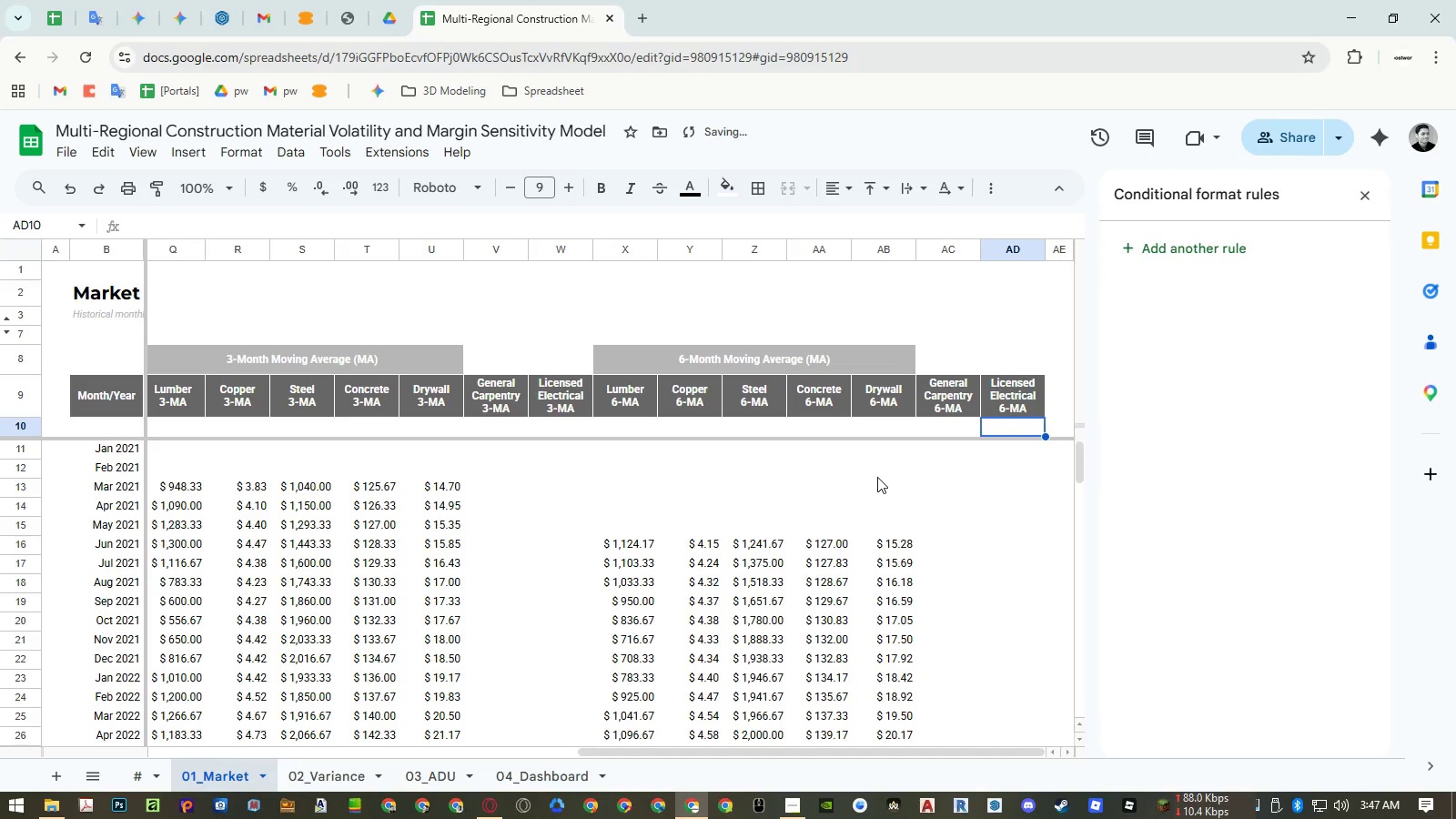 
left_click([876, 477])
 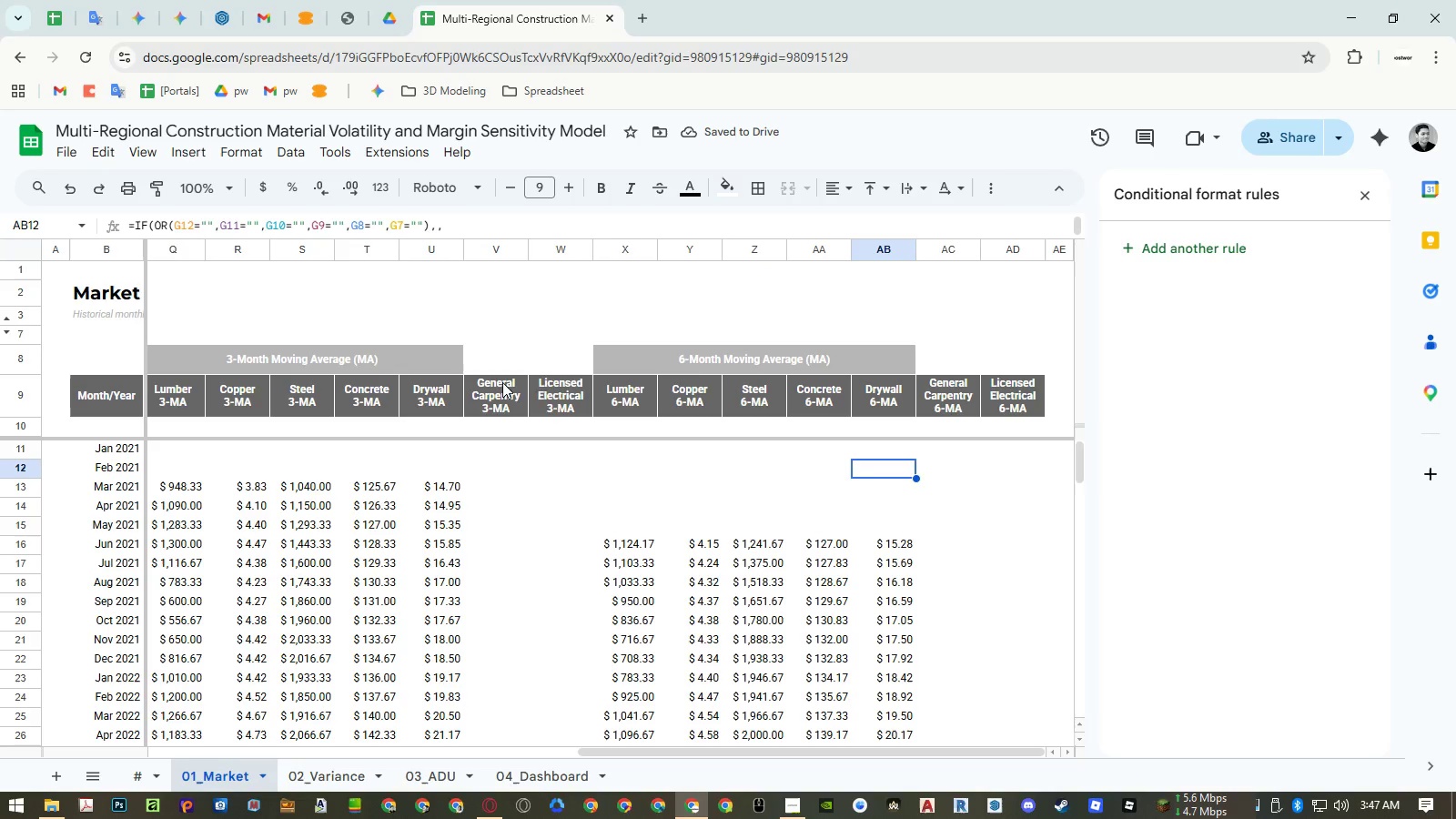 
left_click_drag(start_coordinate=[826, 362], to_coordinate=[982, 360])
 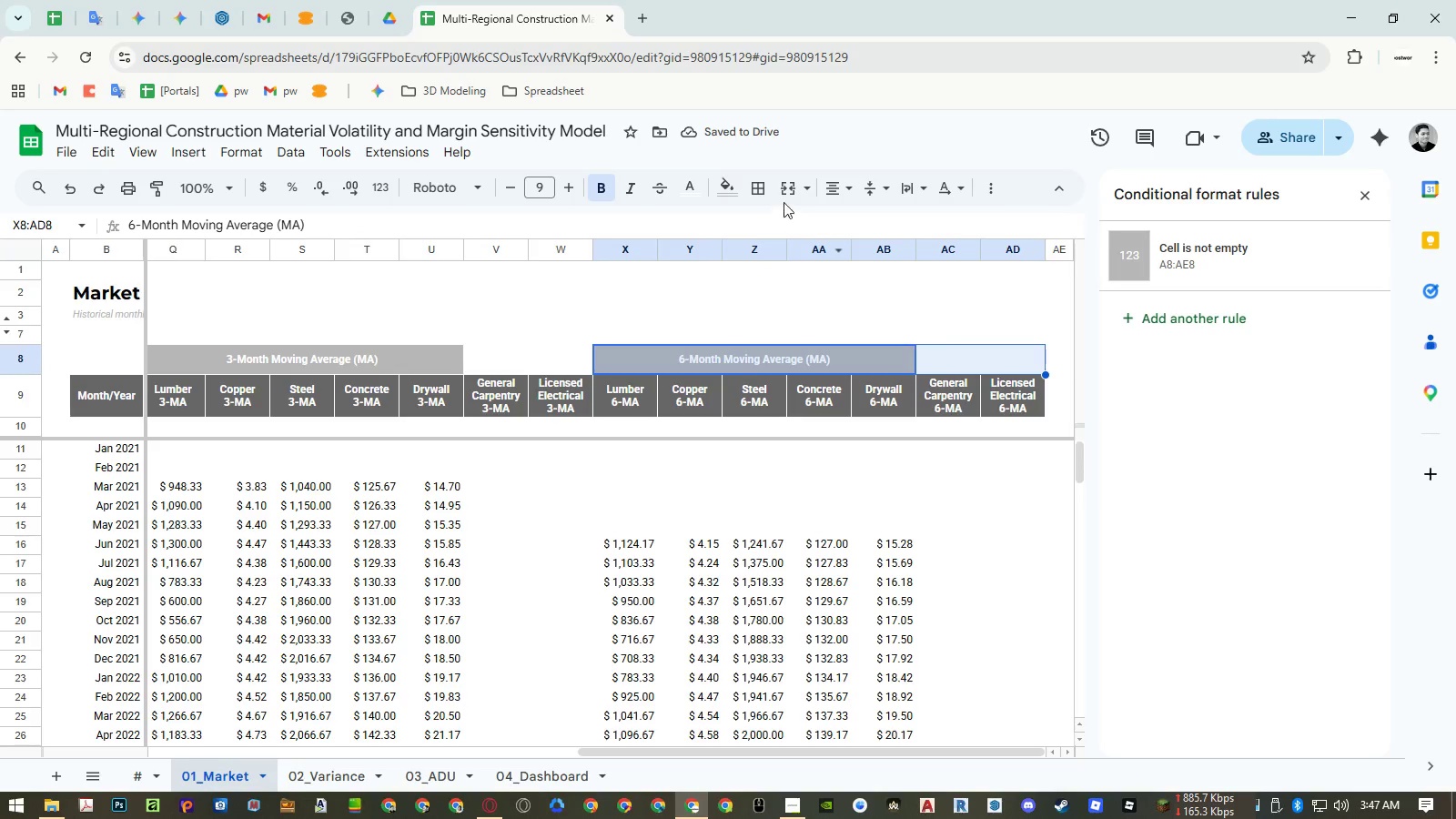 
left_click([784, 192])
 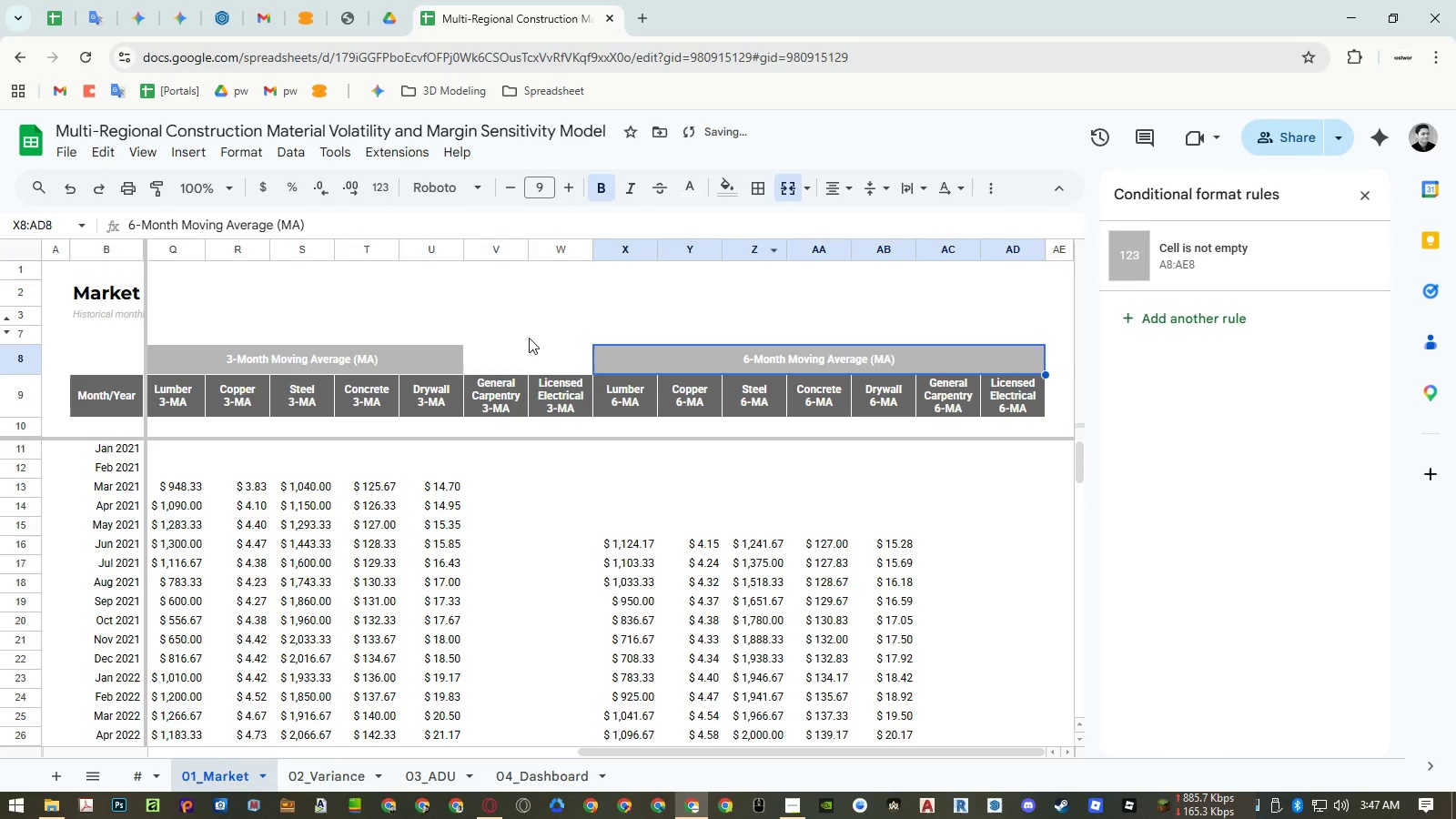 
left_click_drag(start_coordinate=[435, 353], to_coordinate=[554, 360])
 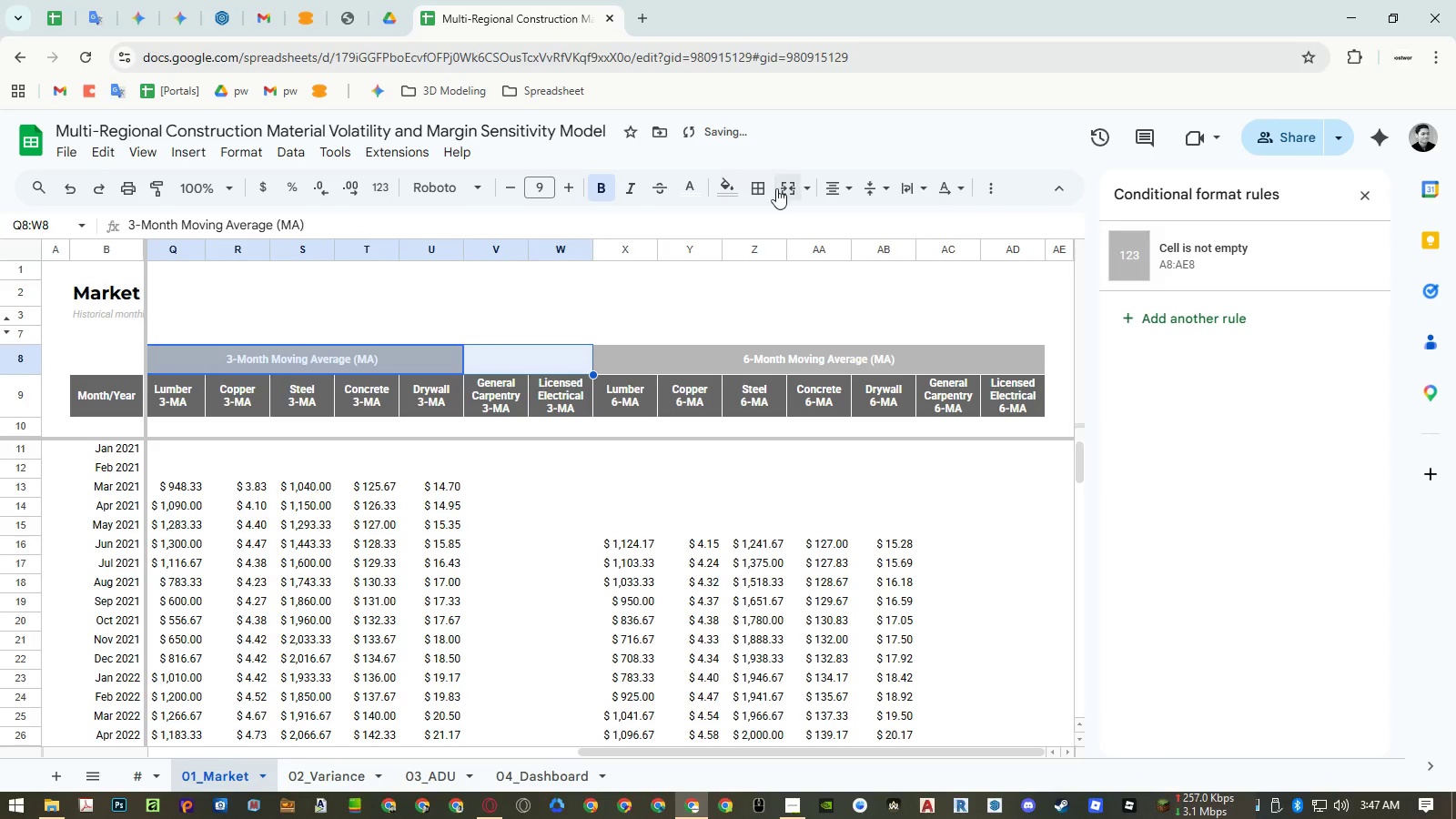 
left_click([779, 186])
 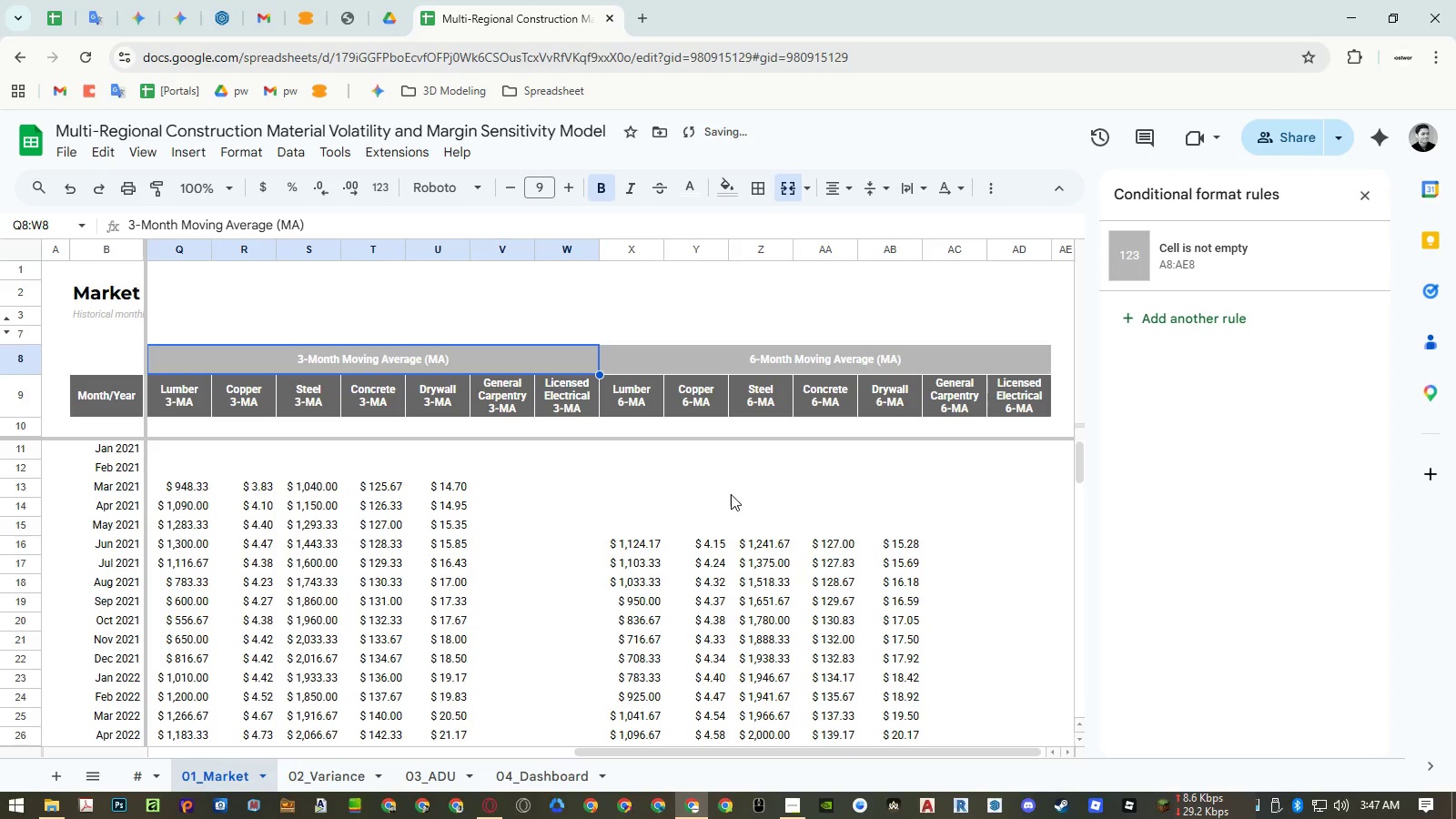 
left_click([730, 499])
 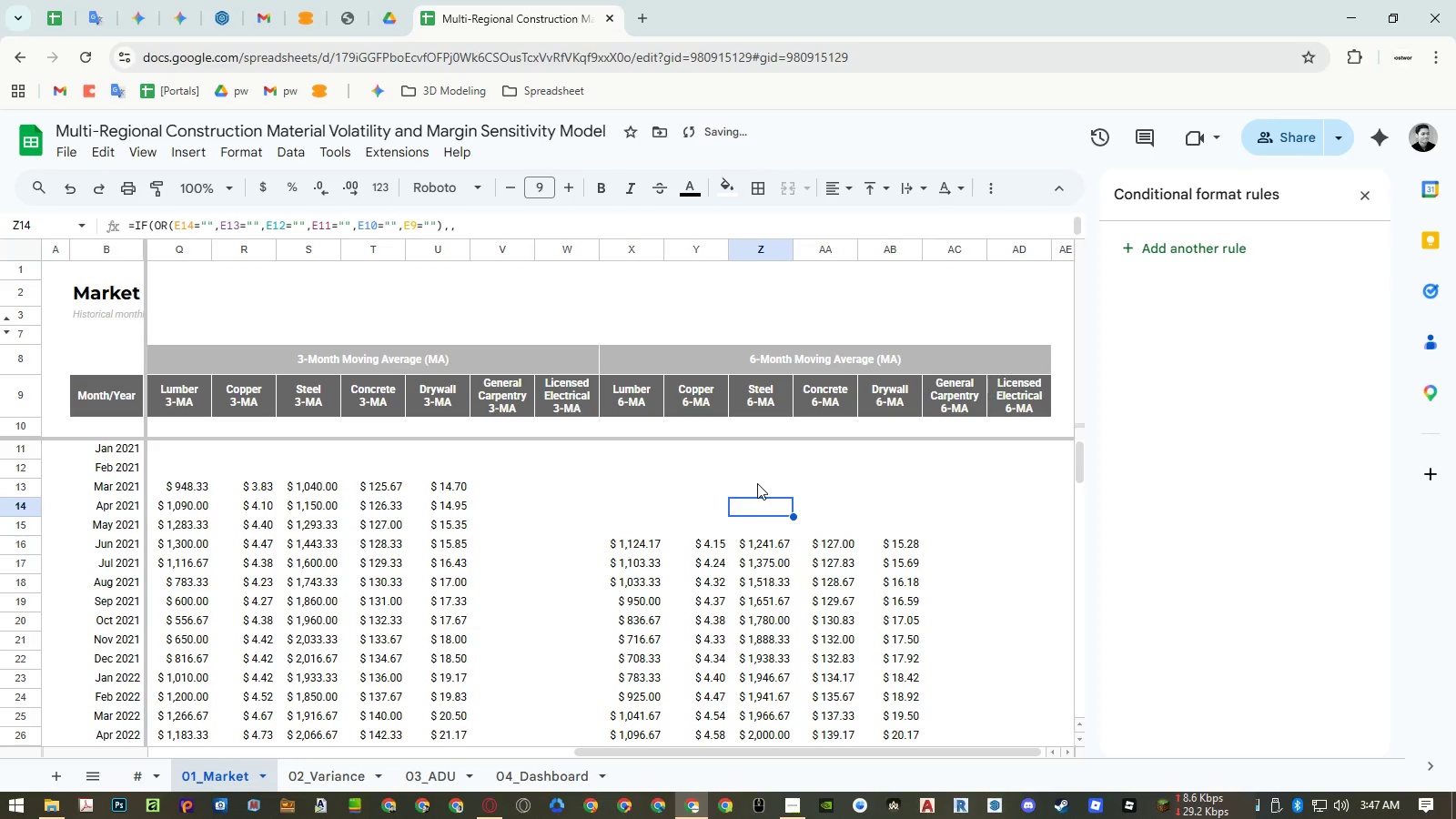 
hold_key(key=ShiftLeft, duration=1.38)
scroll: coordinate [769, 480], scroll_direction: up, amount: 9.0
 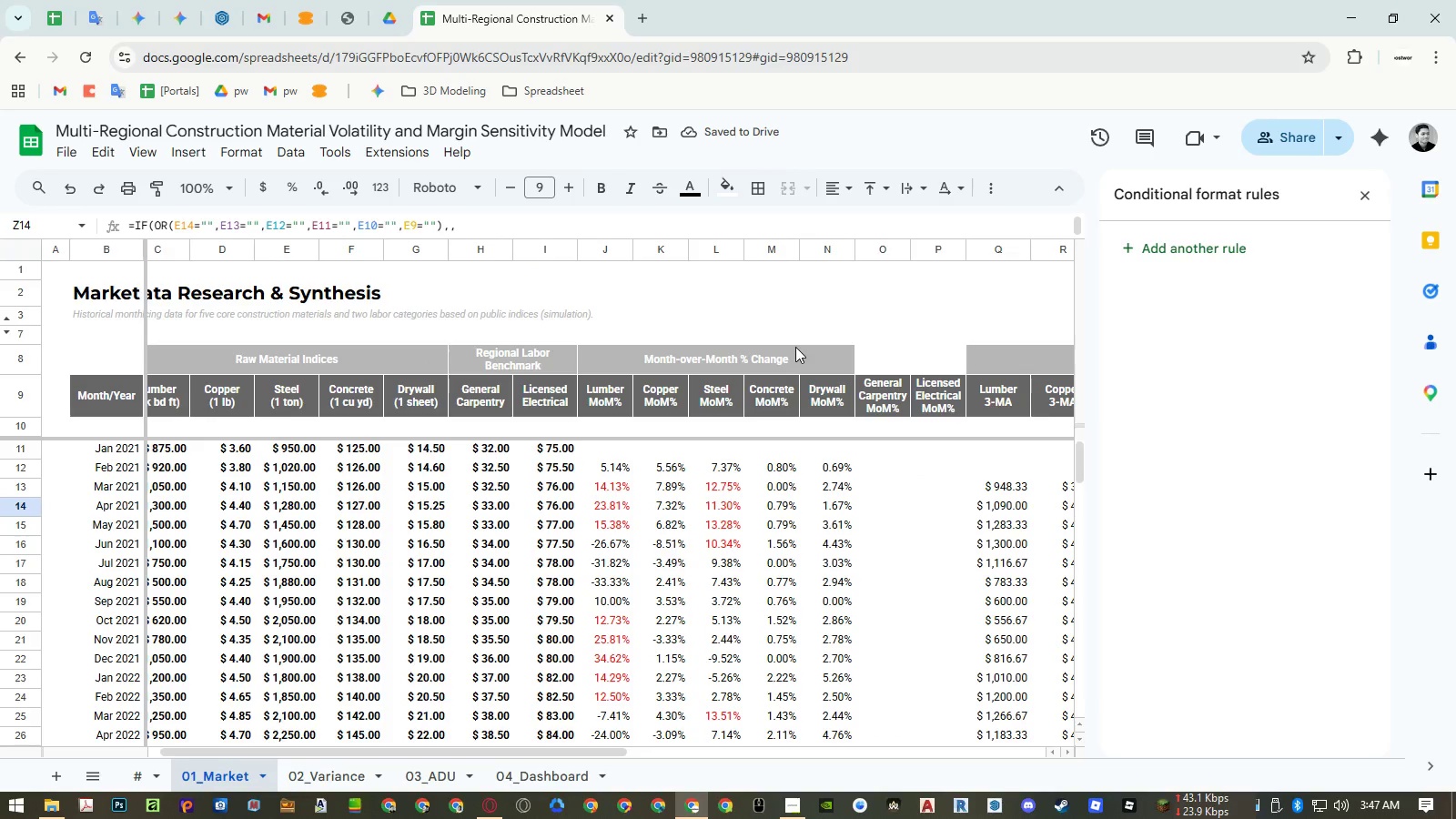 
left_click_drag(start_coordinate=[810, 355], to_coordinate=[941, 360])
 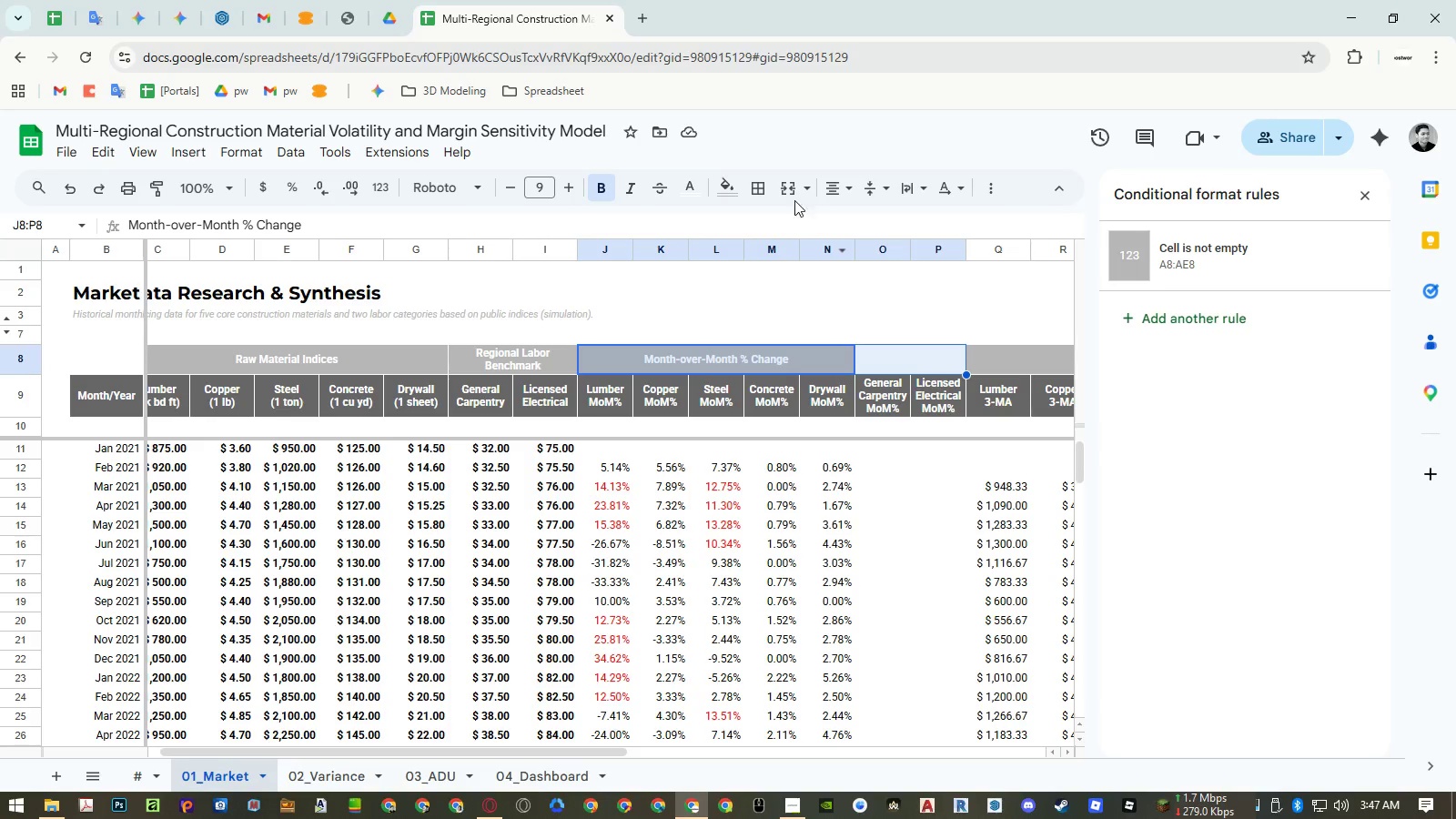 
left_click([786, 189])
 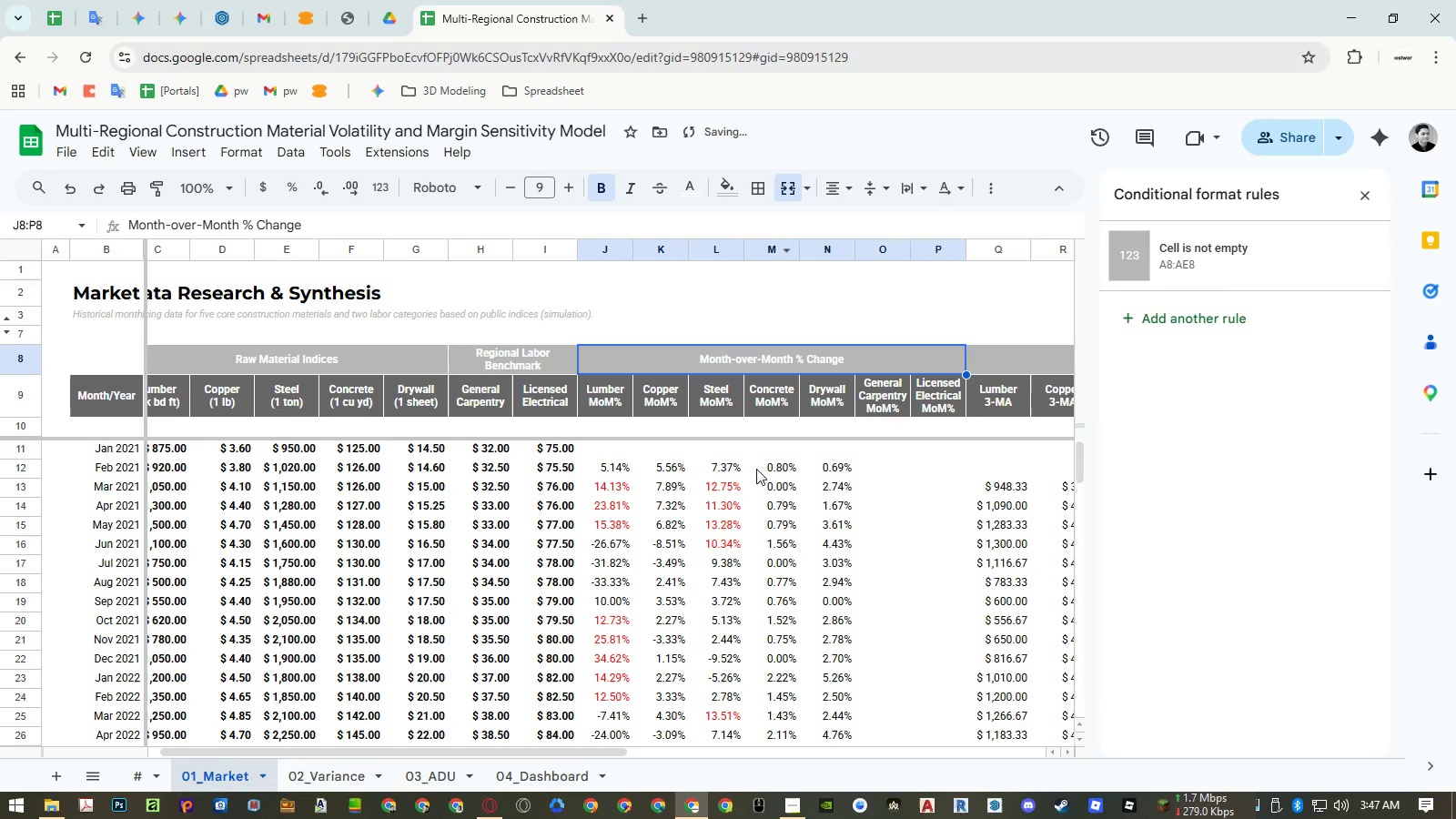 
left_click([741, 500])
 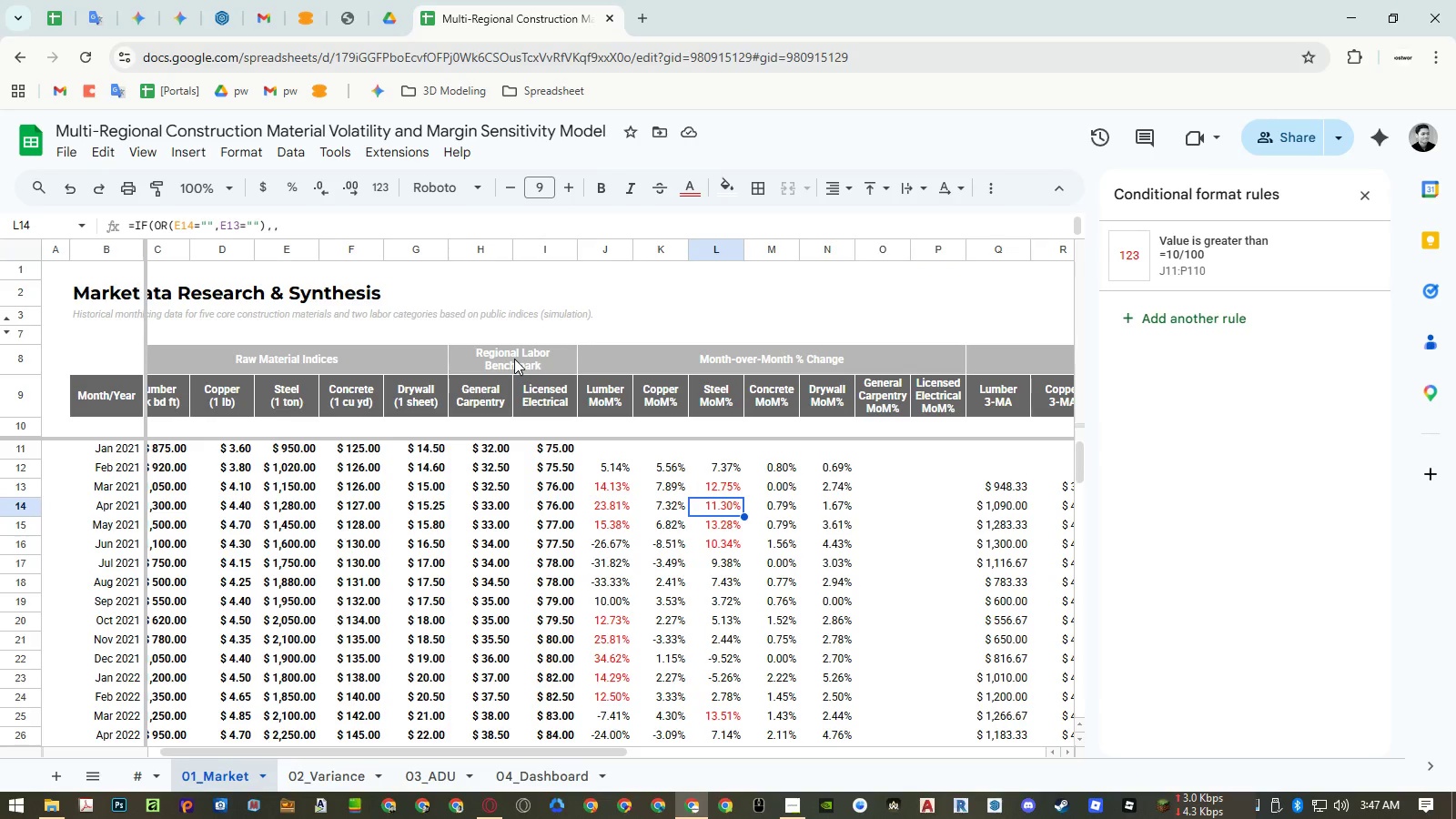 
wait(12.34)
 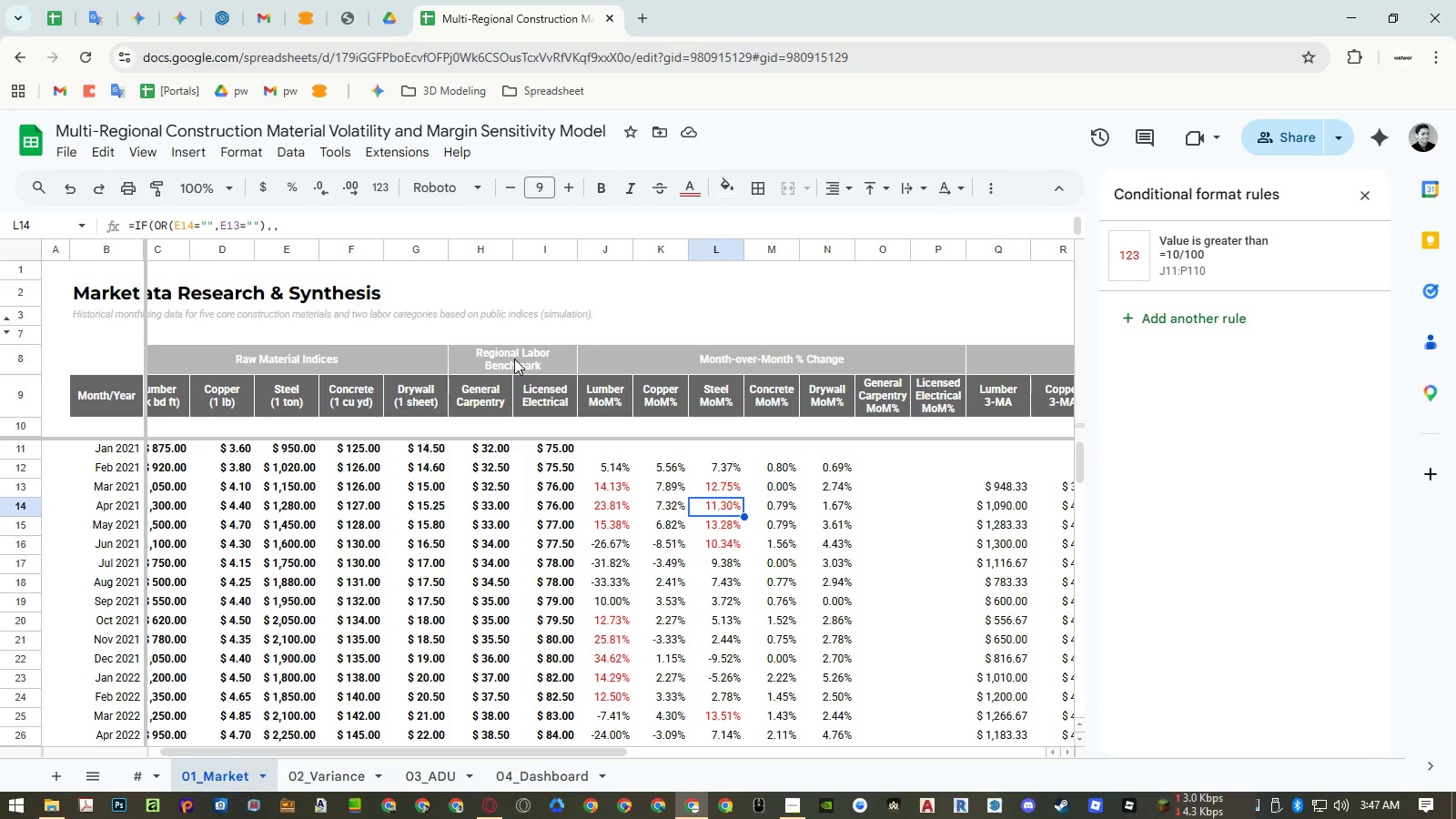 
double_click([514, 359])
 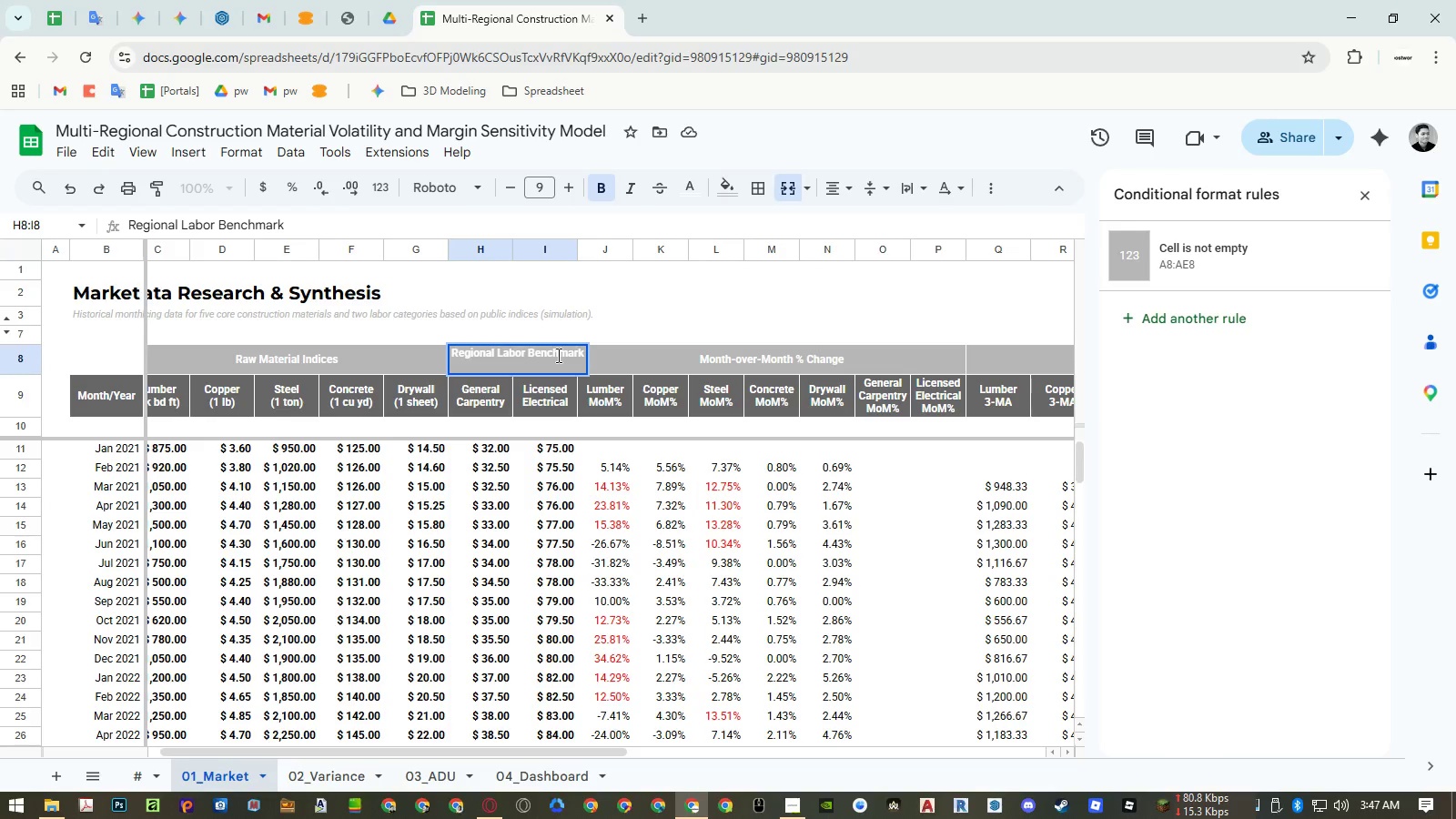 
double_click([557, 355])
 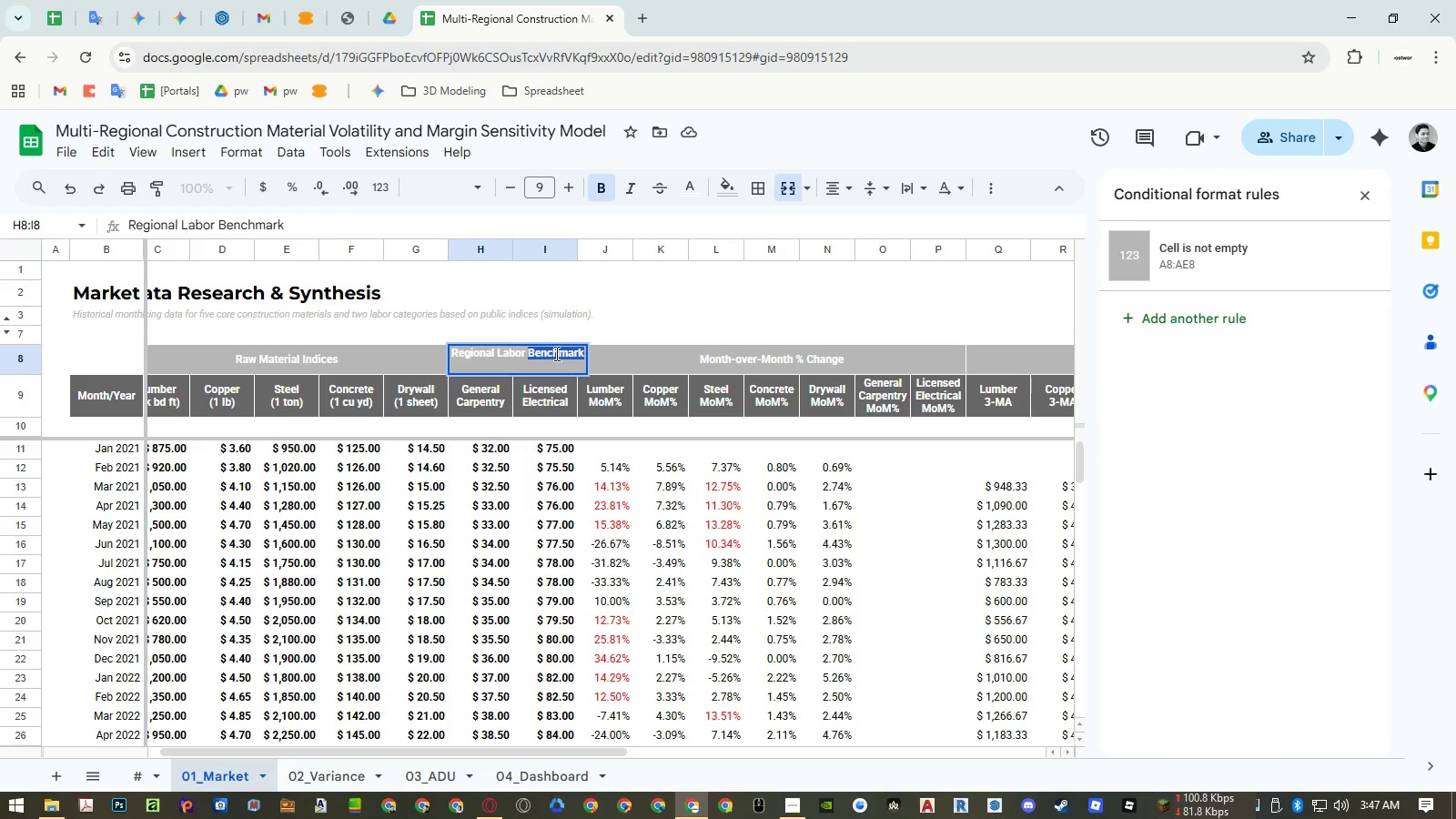 
key(Backspace)
 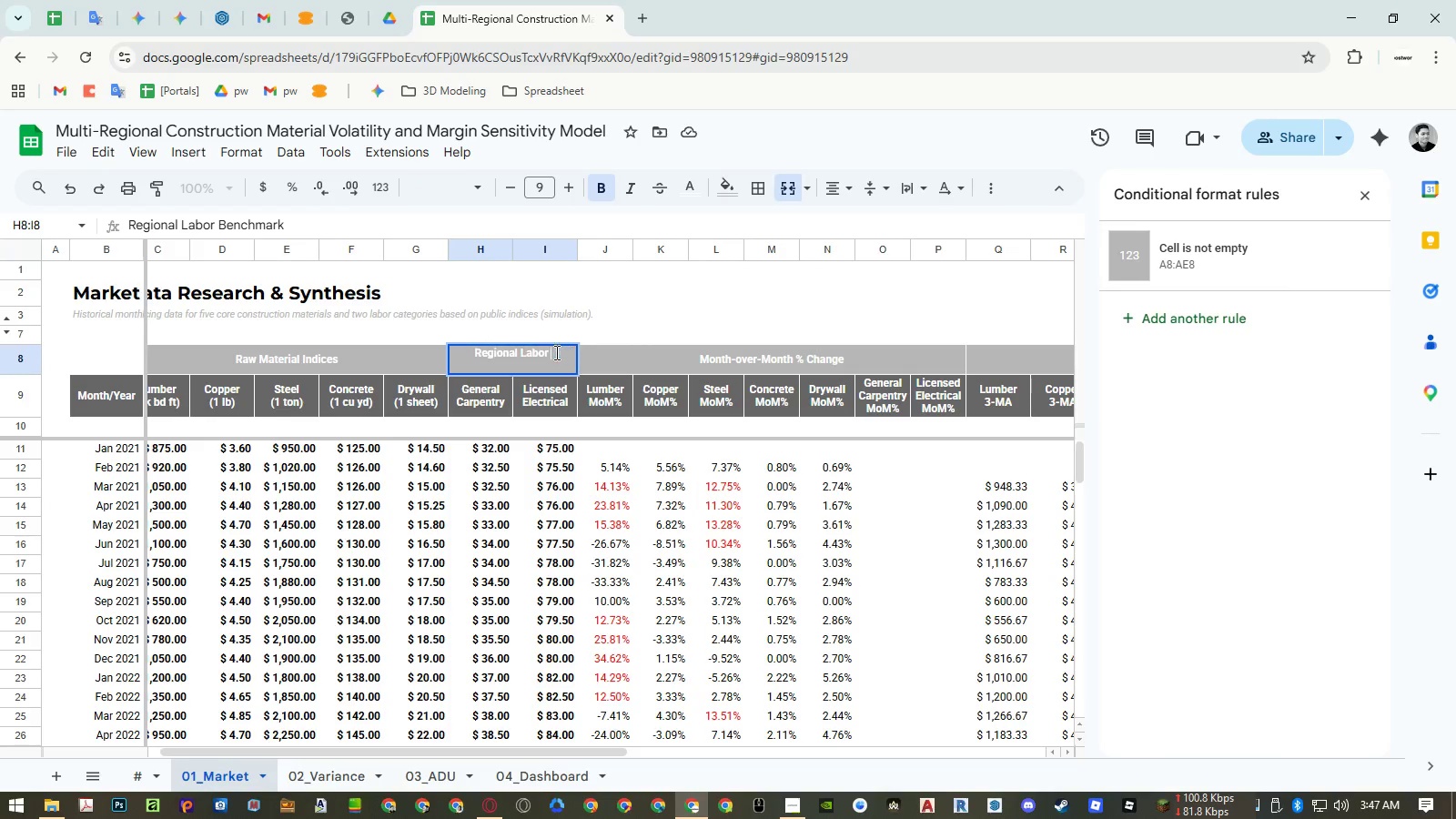 
key(Backspace)
 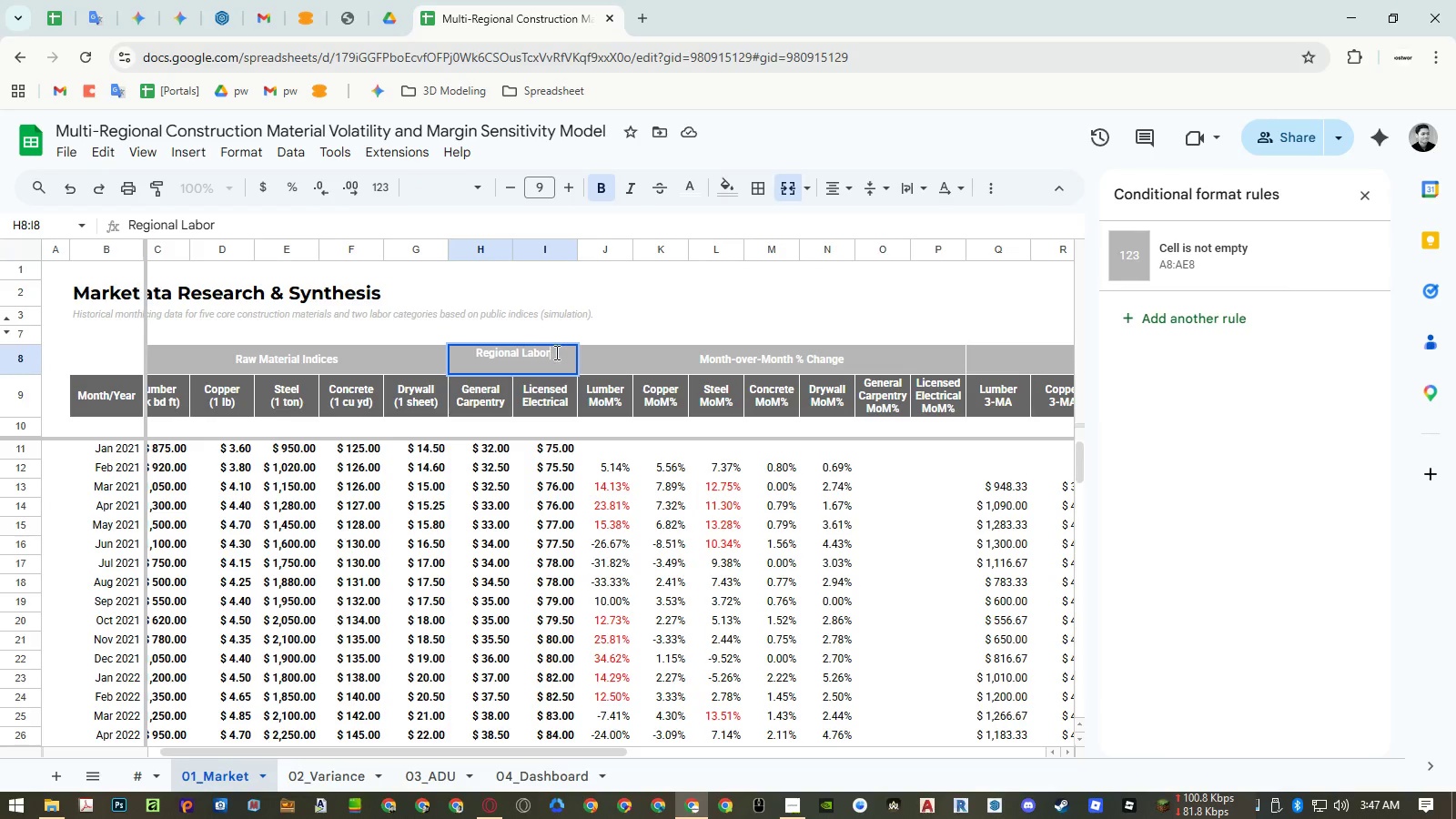 
key(Enter)
 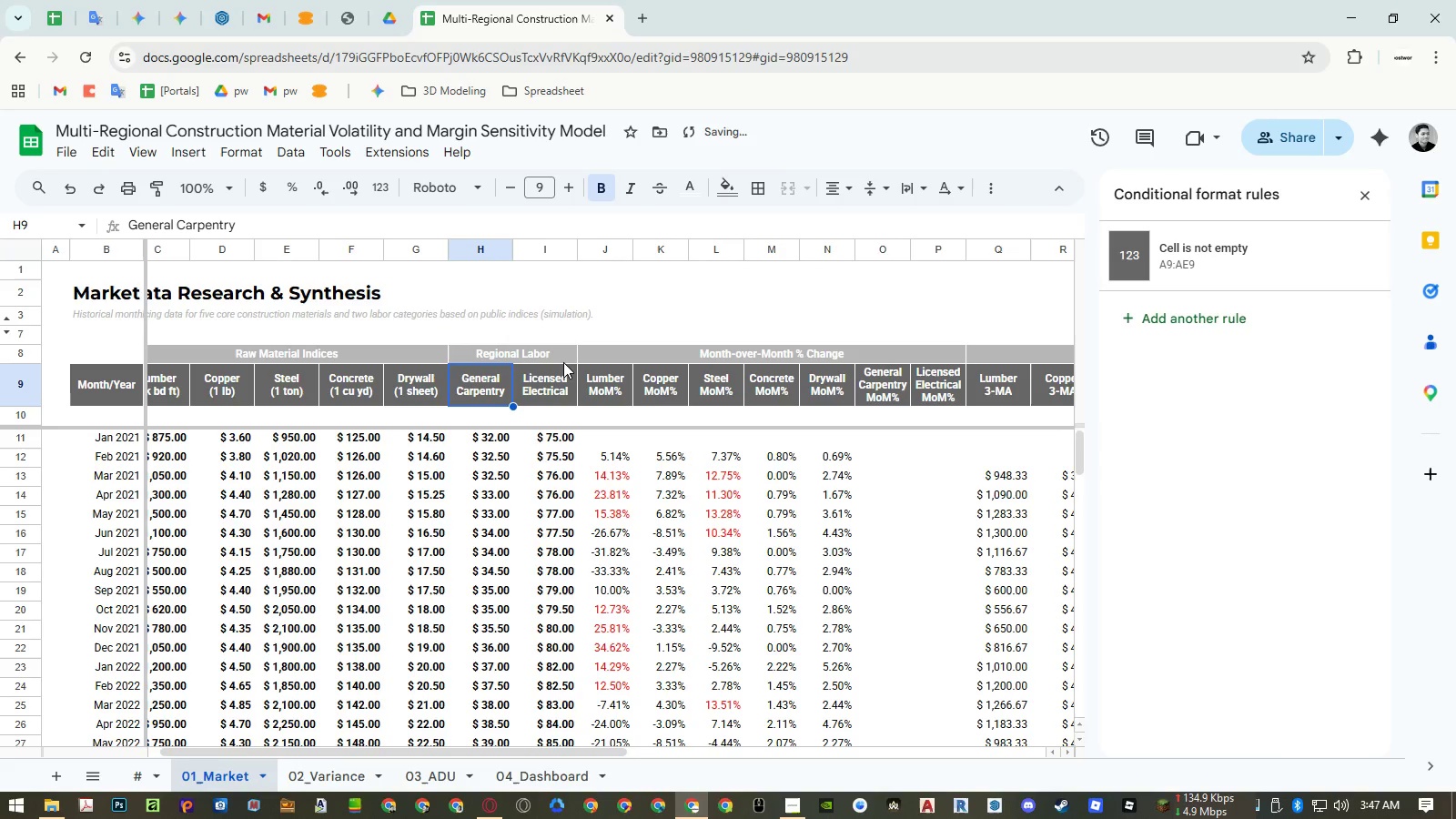 
hold_key(key=ShiftRight, duration=1.5)
hold_key(key=ShiftRight, duration=1.5)
hold_key(key=ShiftRight, duration=0.91)
scroll: coordinate [552, 389], scroll_direction: up, amount: 1.0
 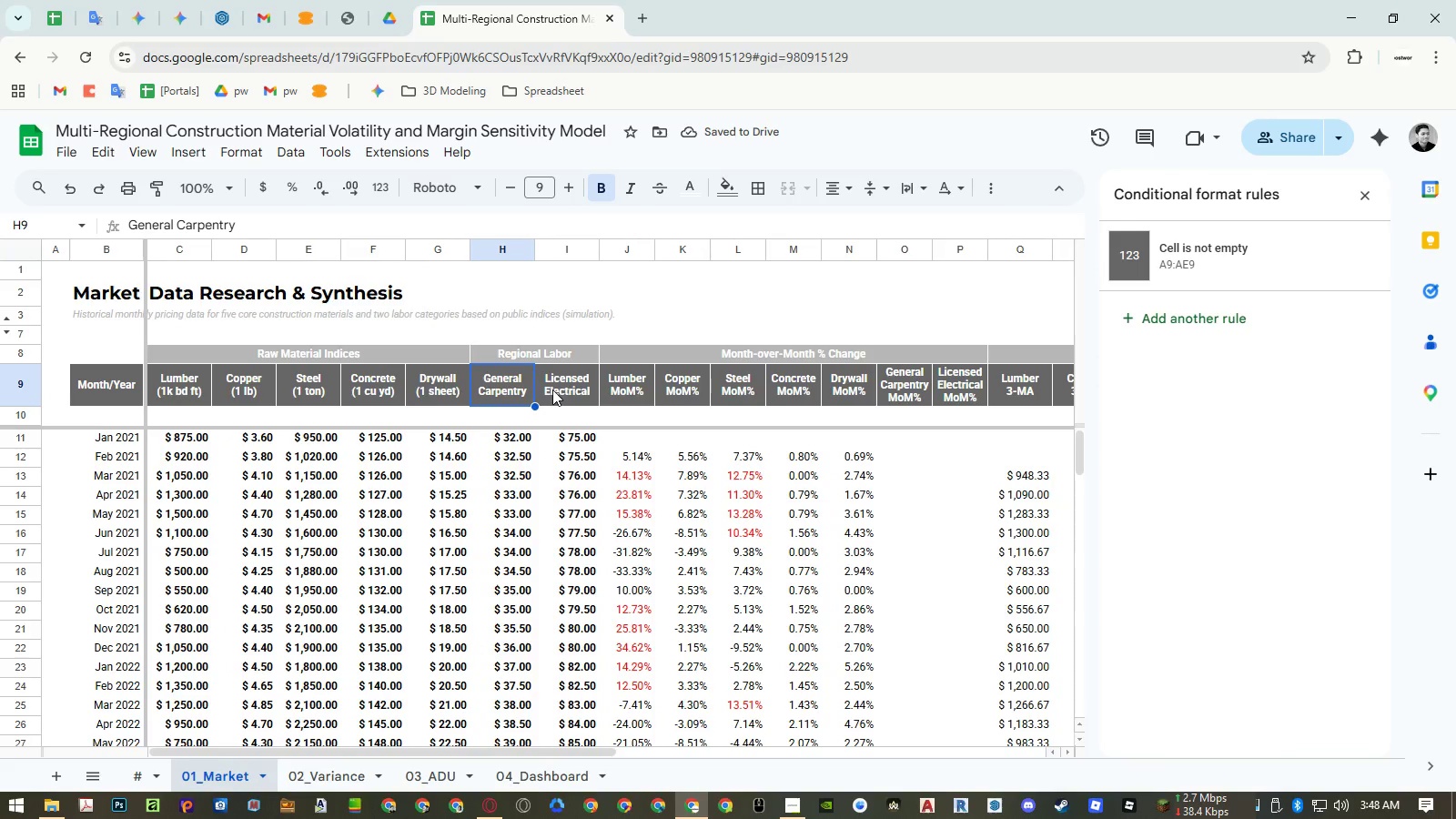 
left_click([555, 359])
 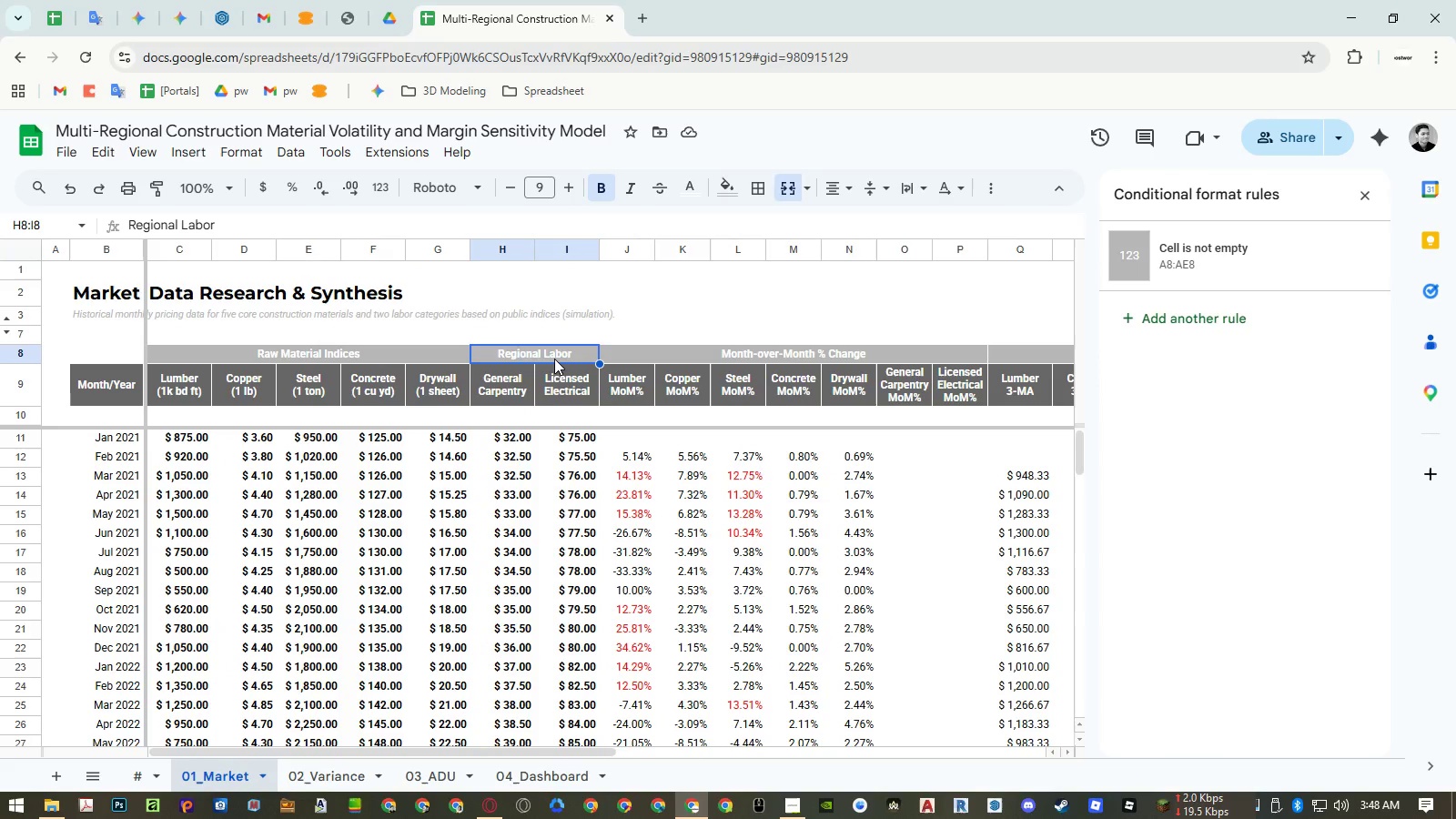 
type(REGION)
key(Escape)
 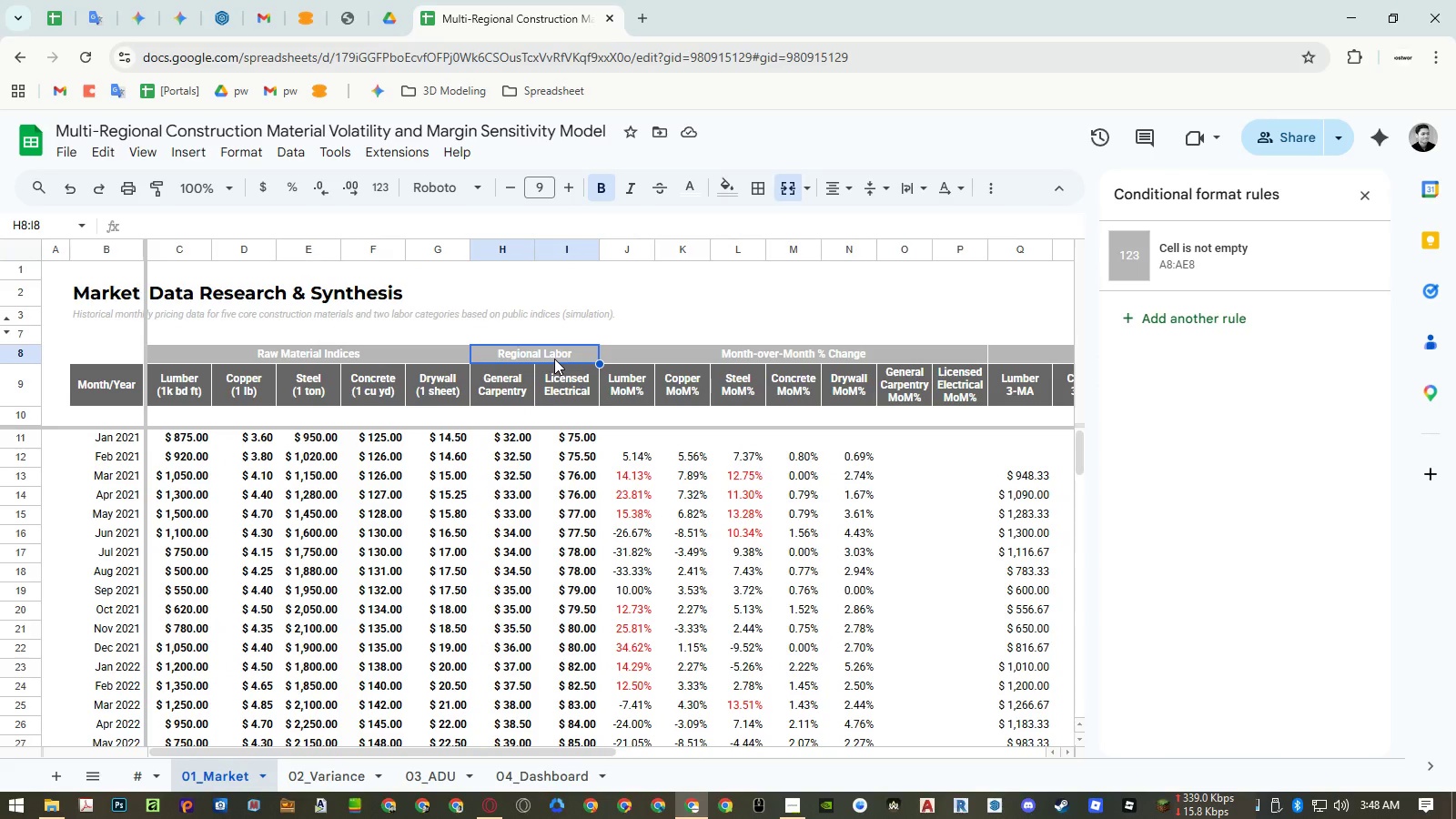 
key(ArrowUp)
 